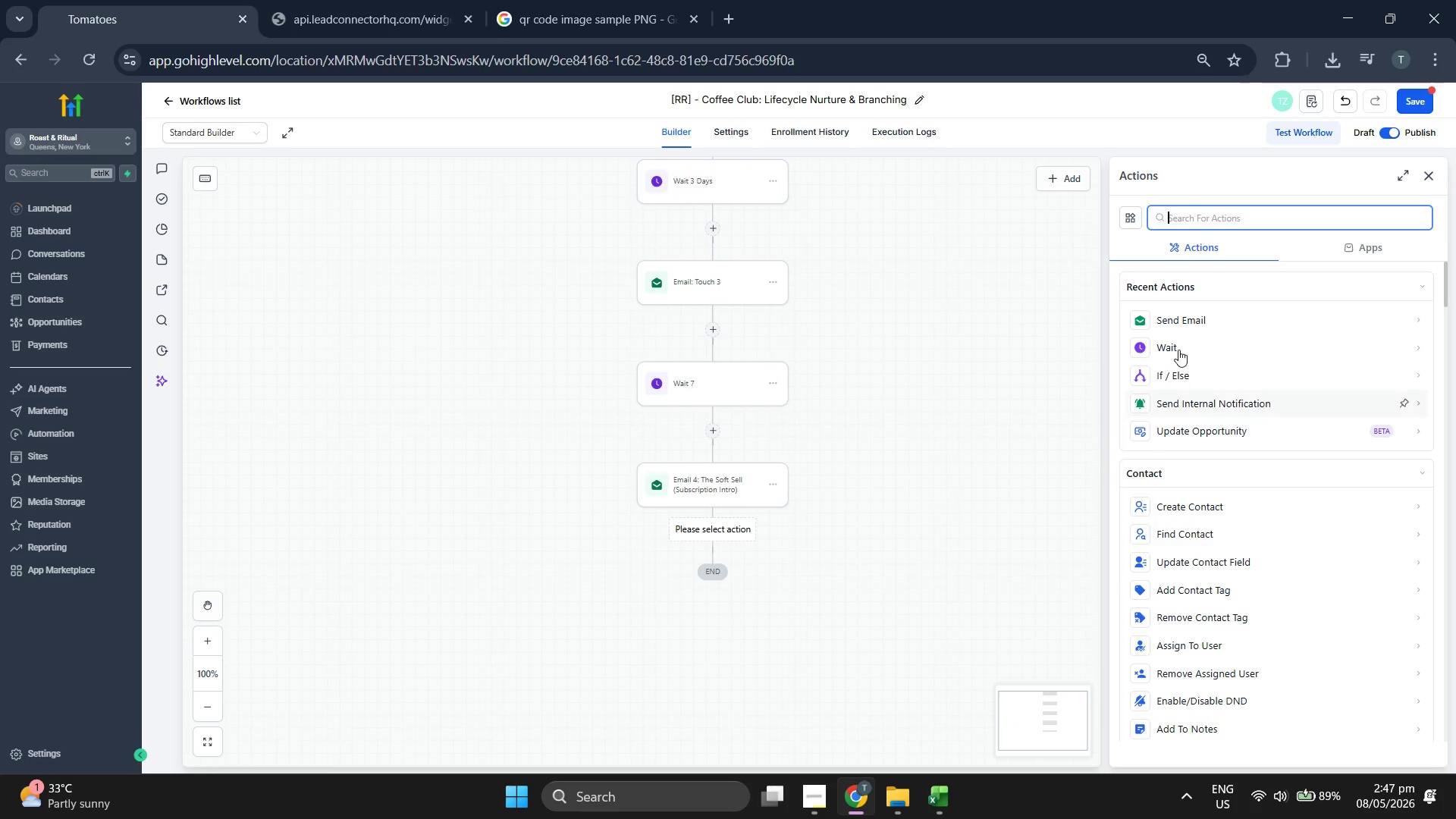 
left_click([1190, 343])
 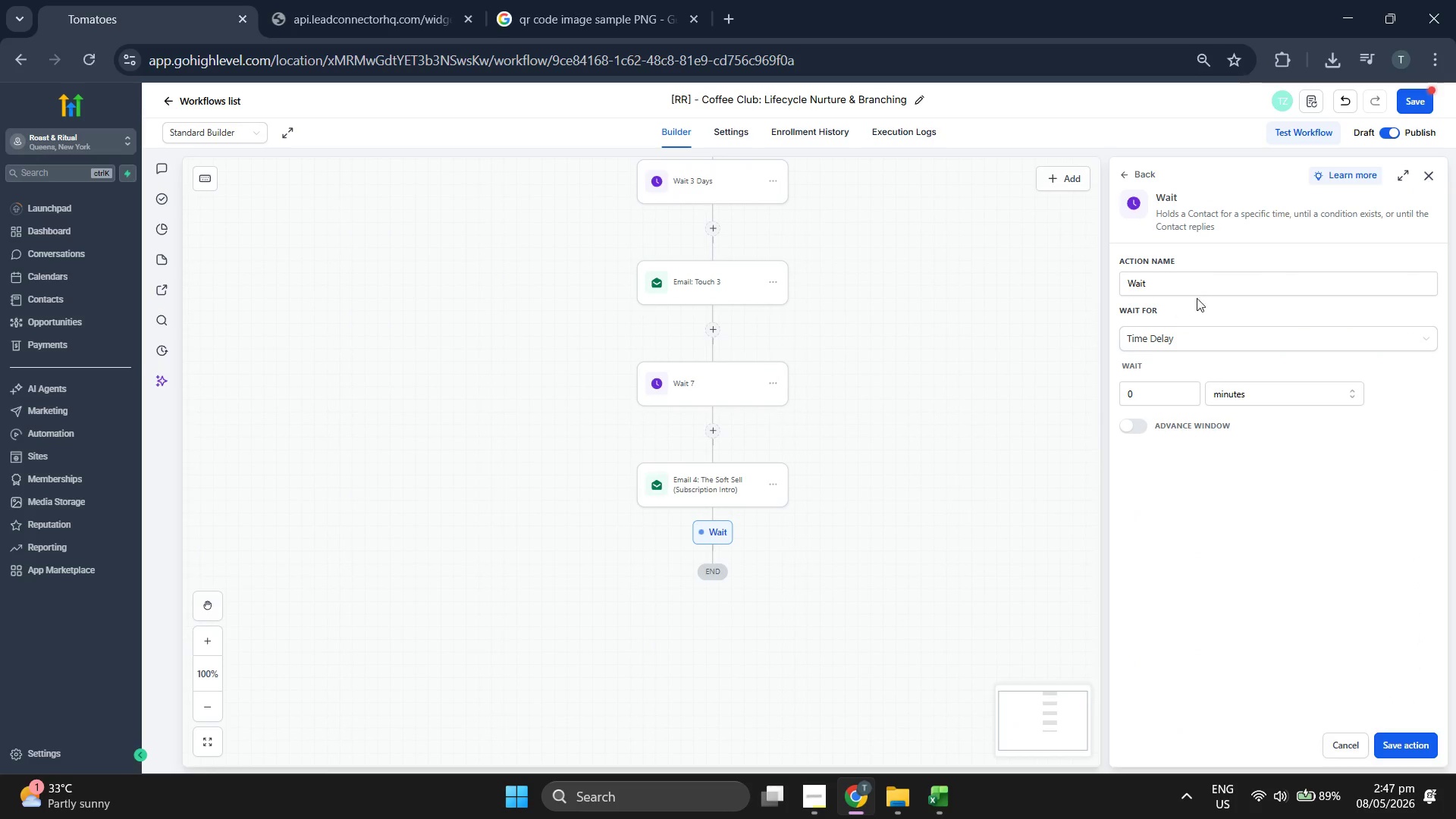 
key(Space)
 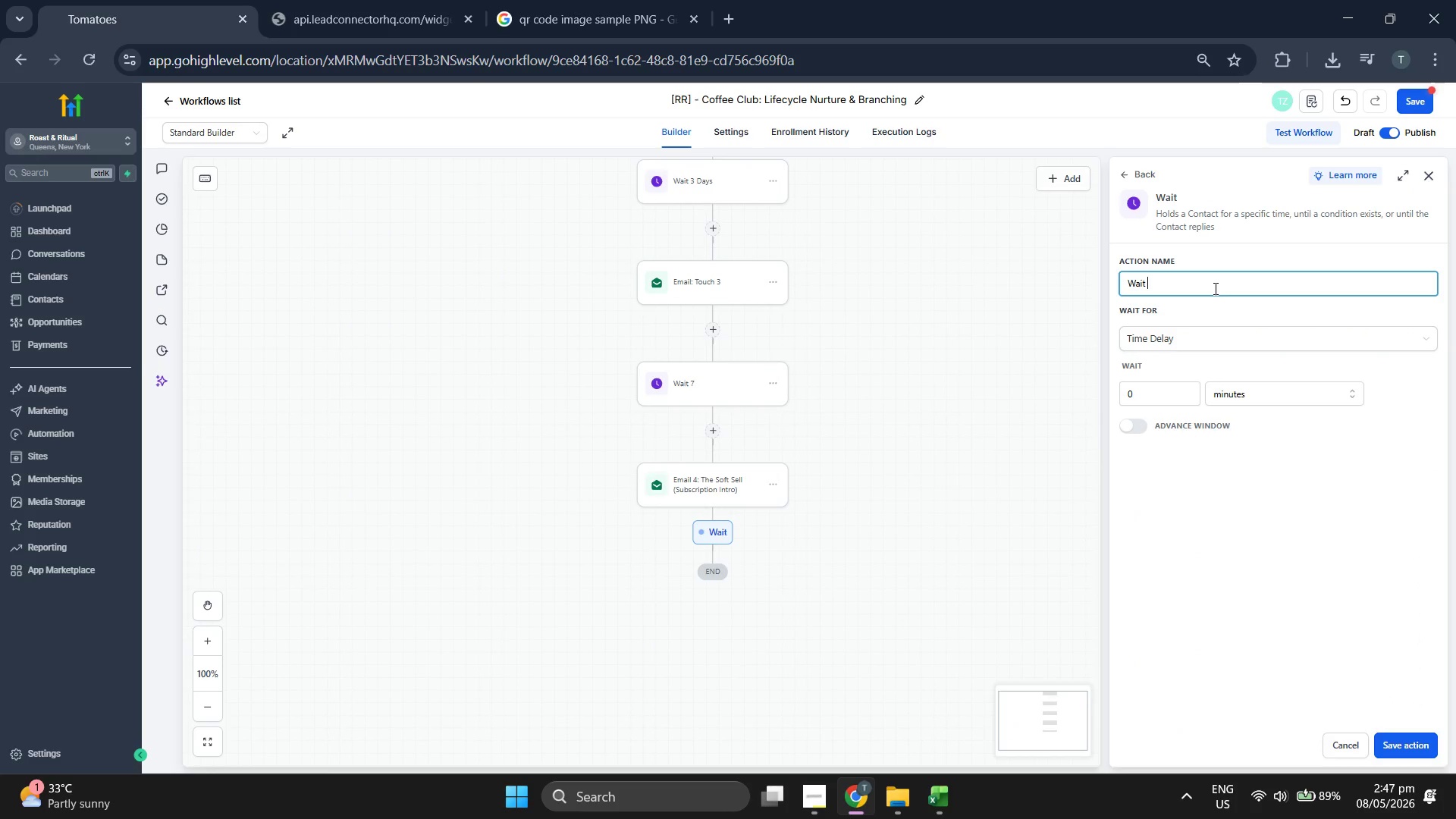 
key(7)
 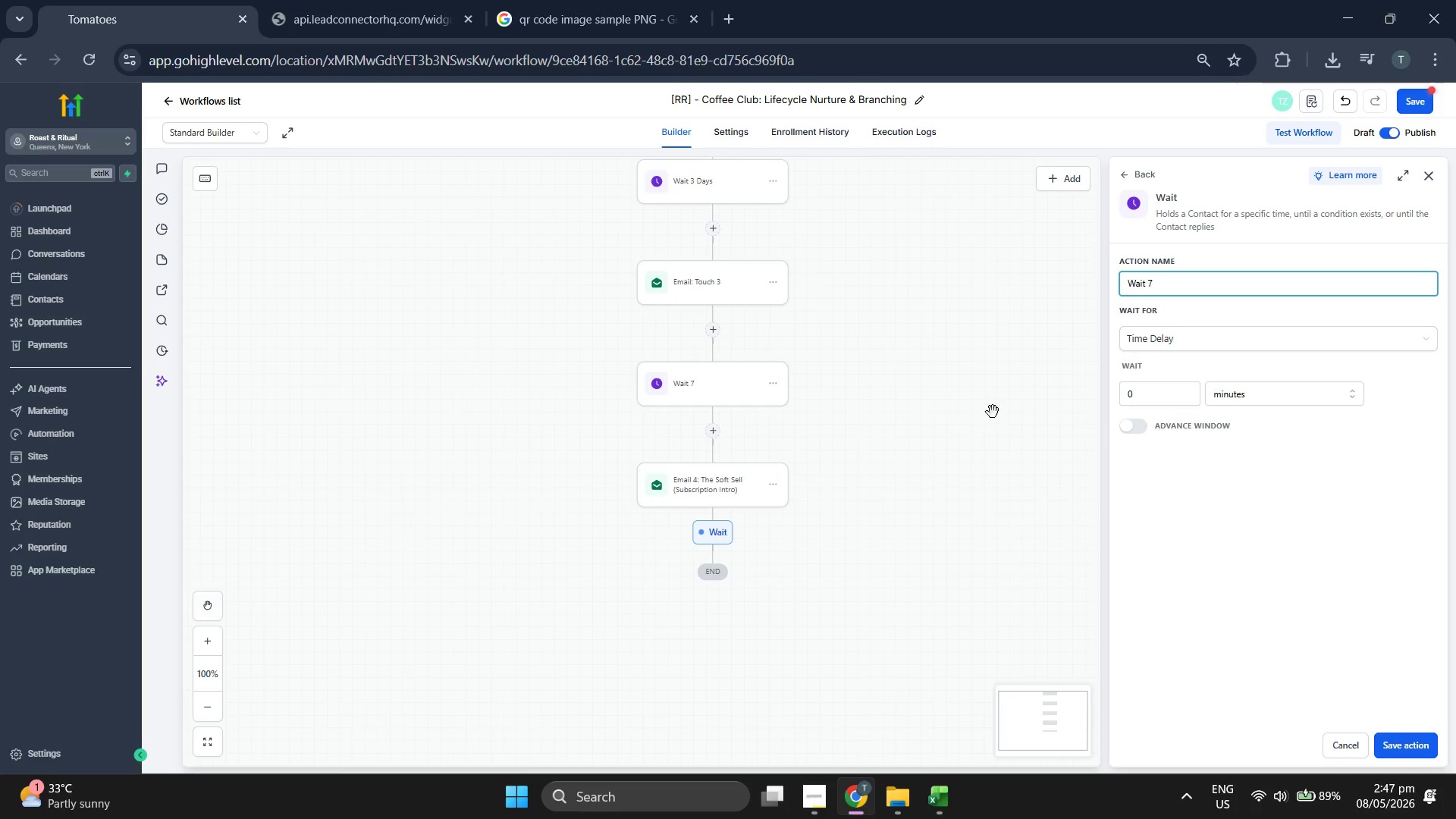 
scroll: coordinate [892, 420], scroll_direction: none, amount: 0.0
 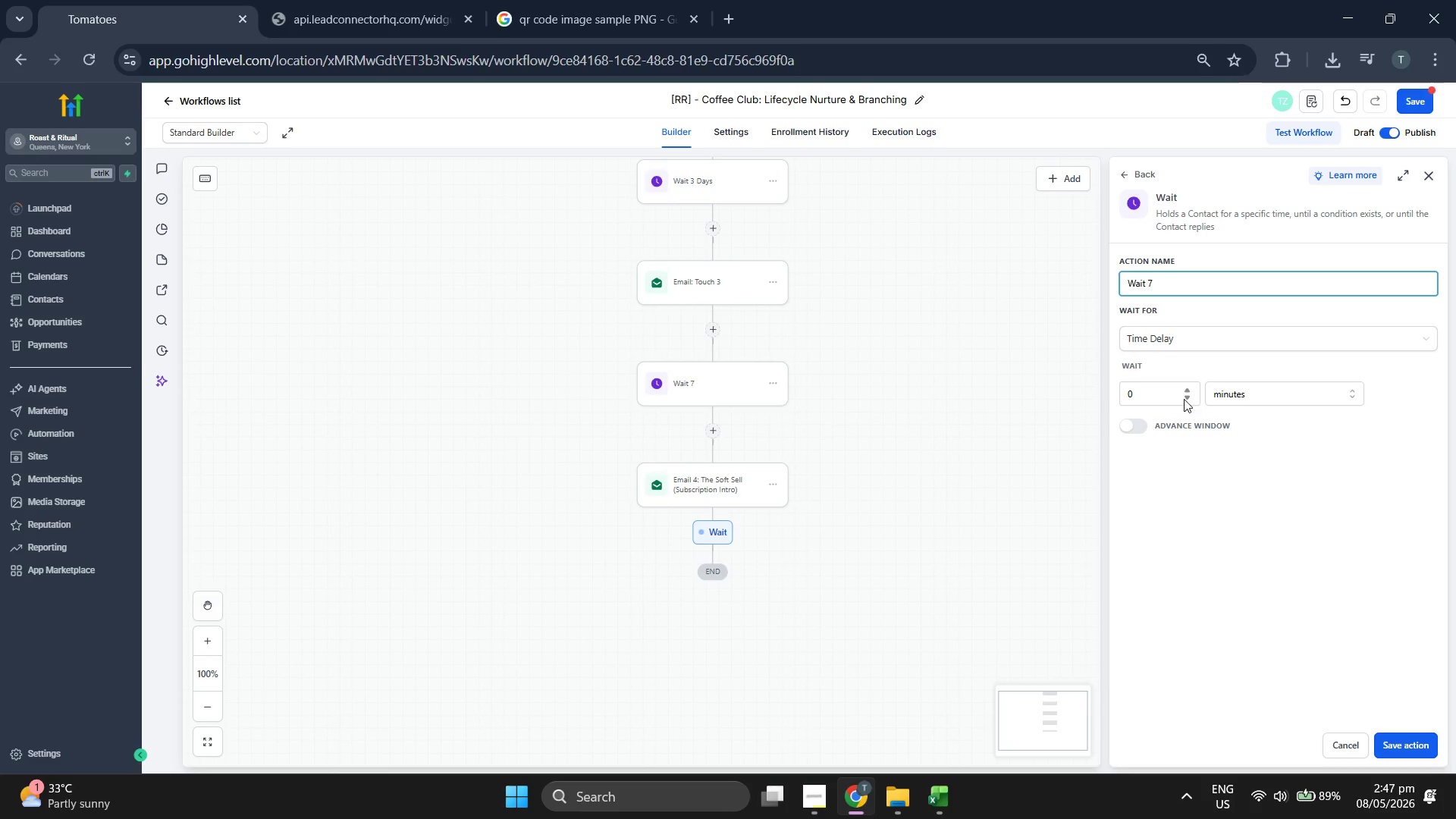 
left_click([1153, 394])
 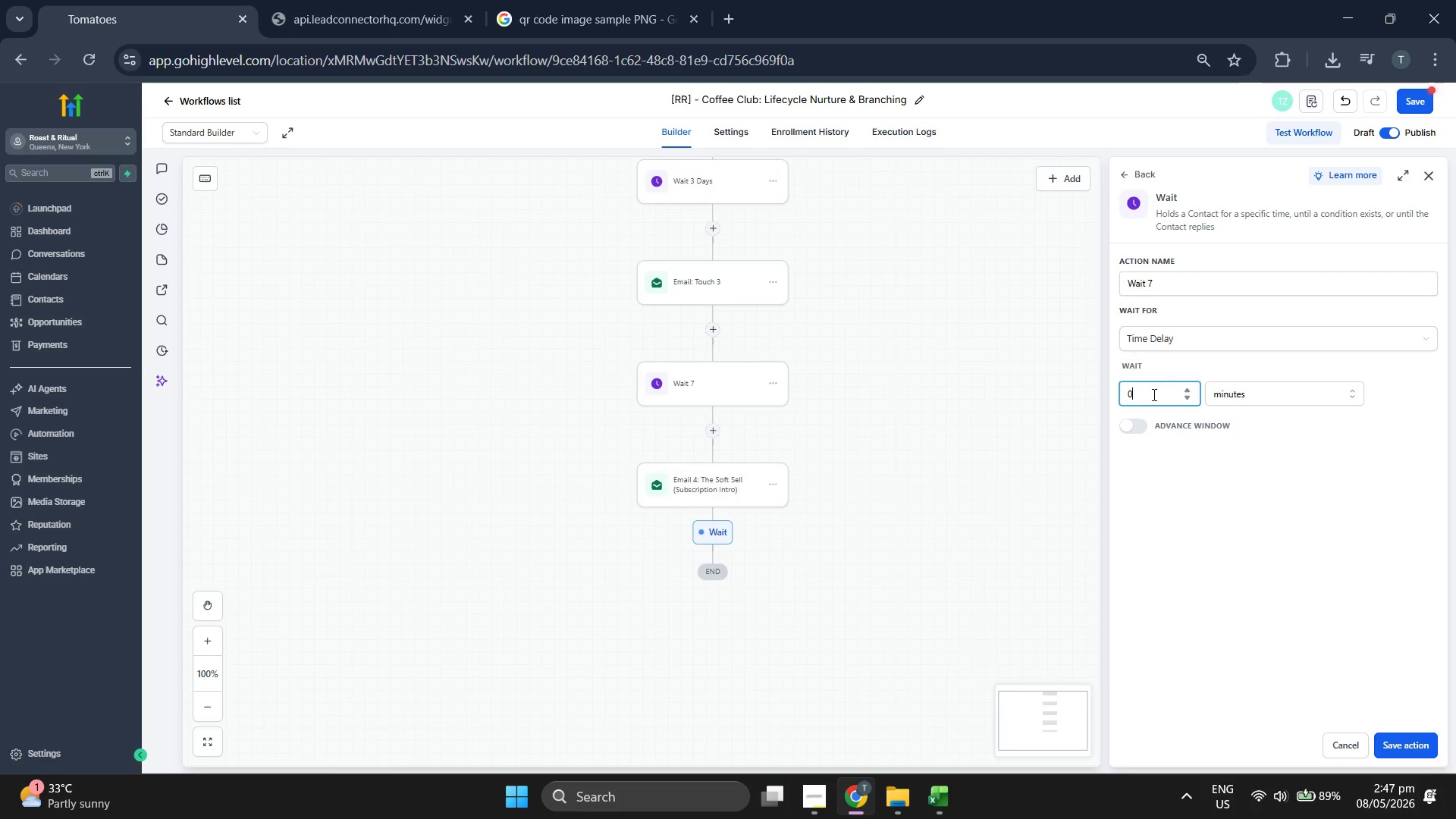 
key(7)
 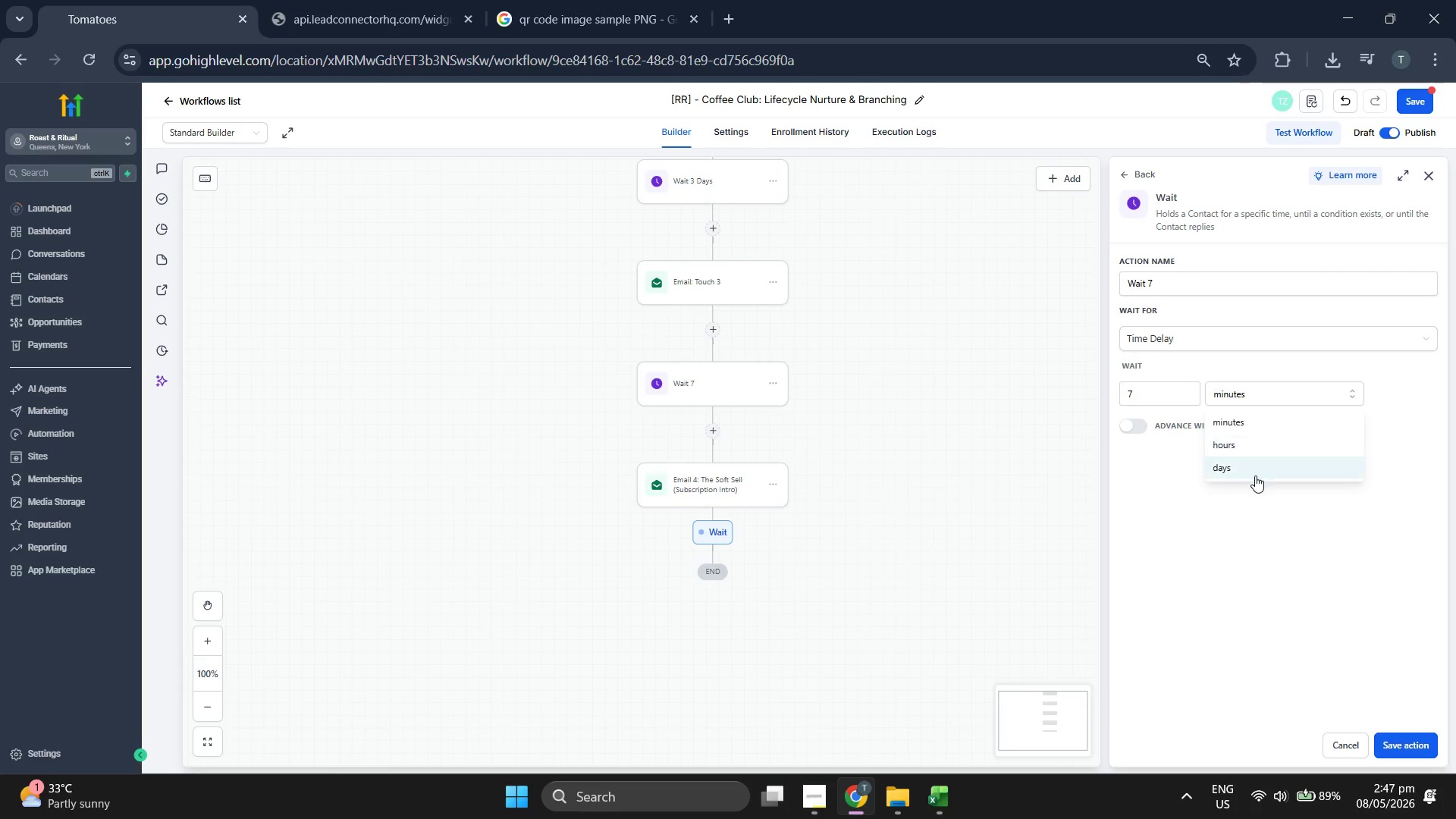 
left_click([1255, 476])
 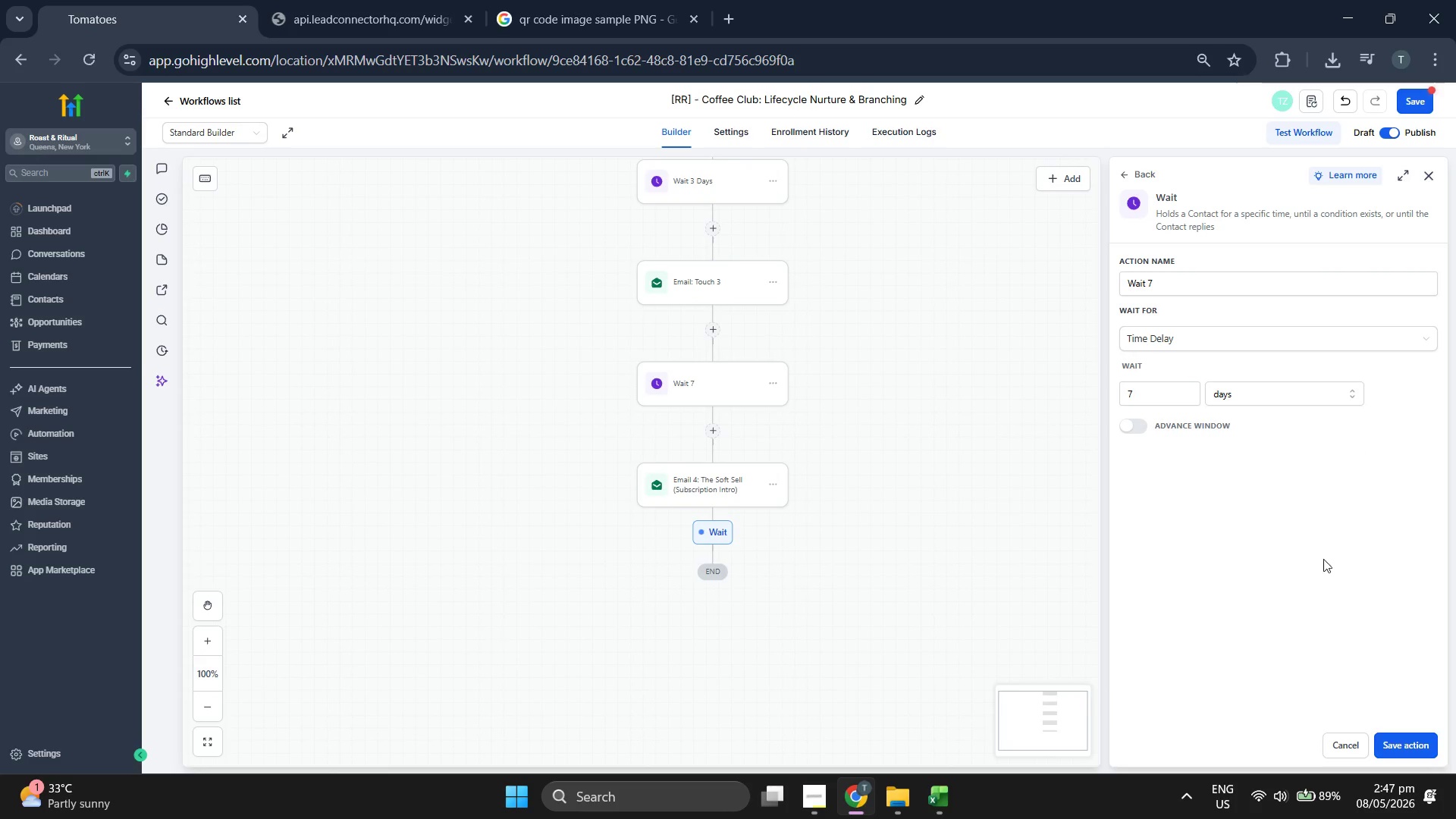 
left_click([1410, 745])
 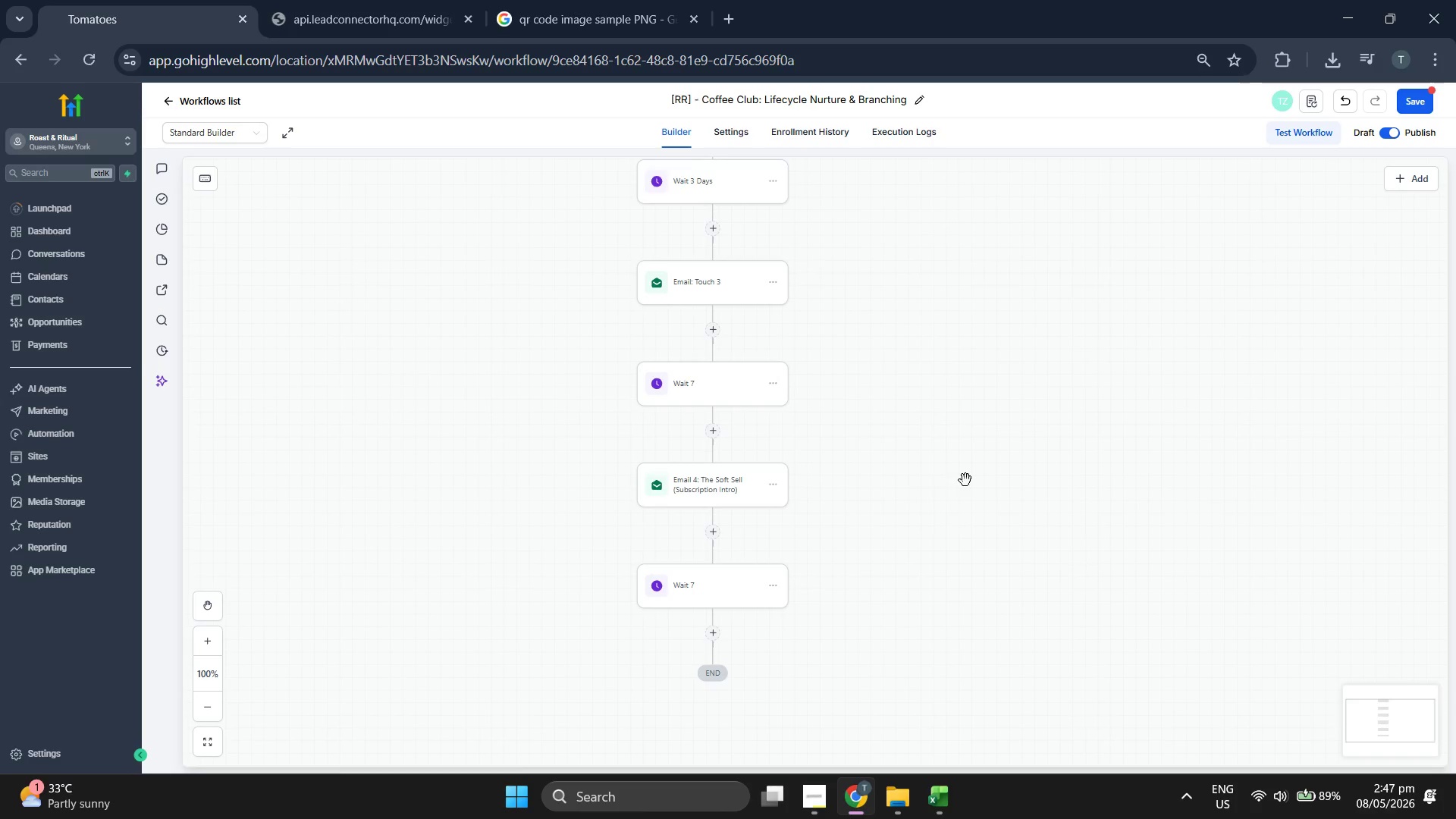 
scroll: coordinate [966, 479], scroll_direction: down, amount: 2.0
 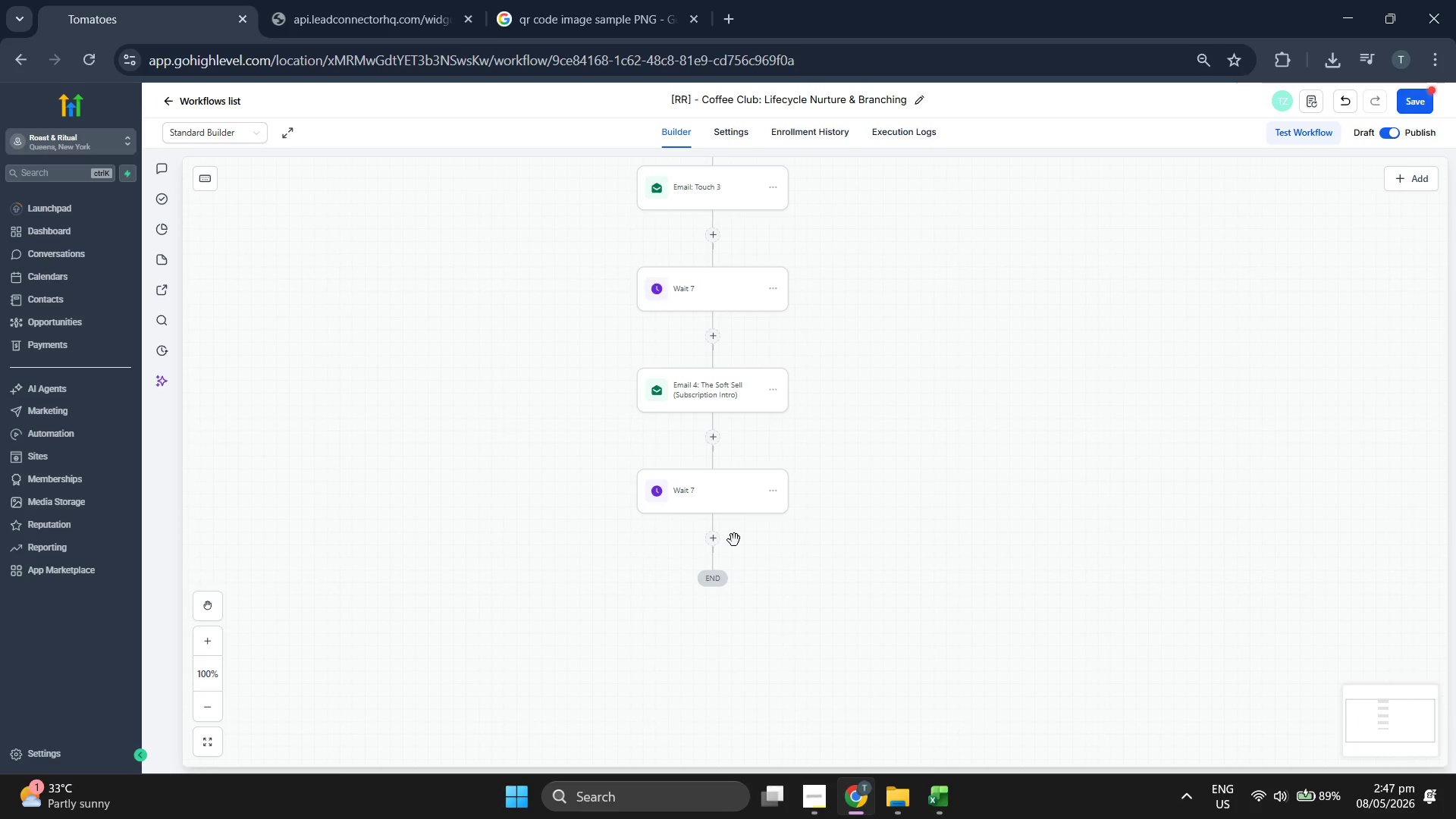 
left_click([714, 541])
 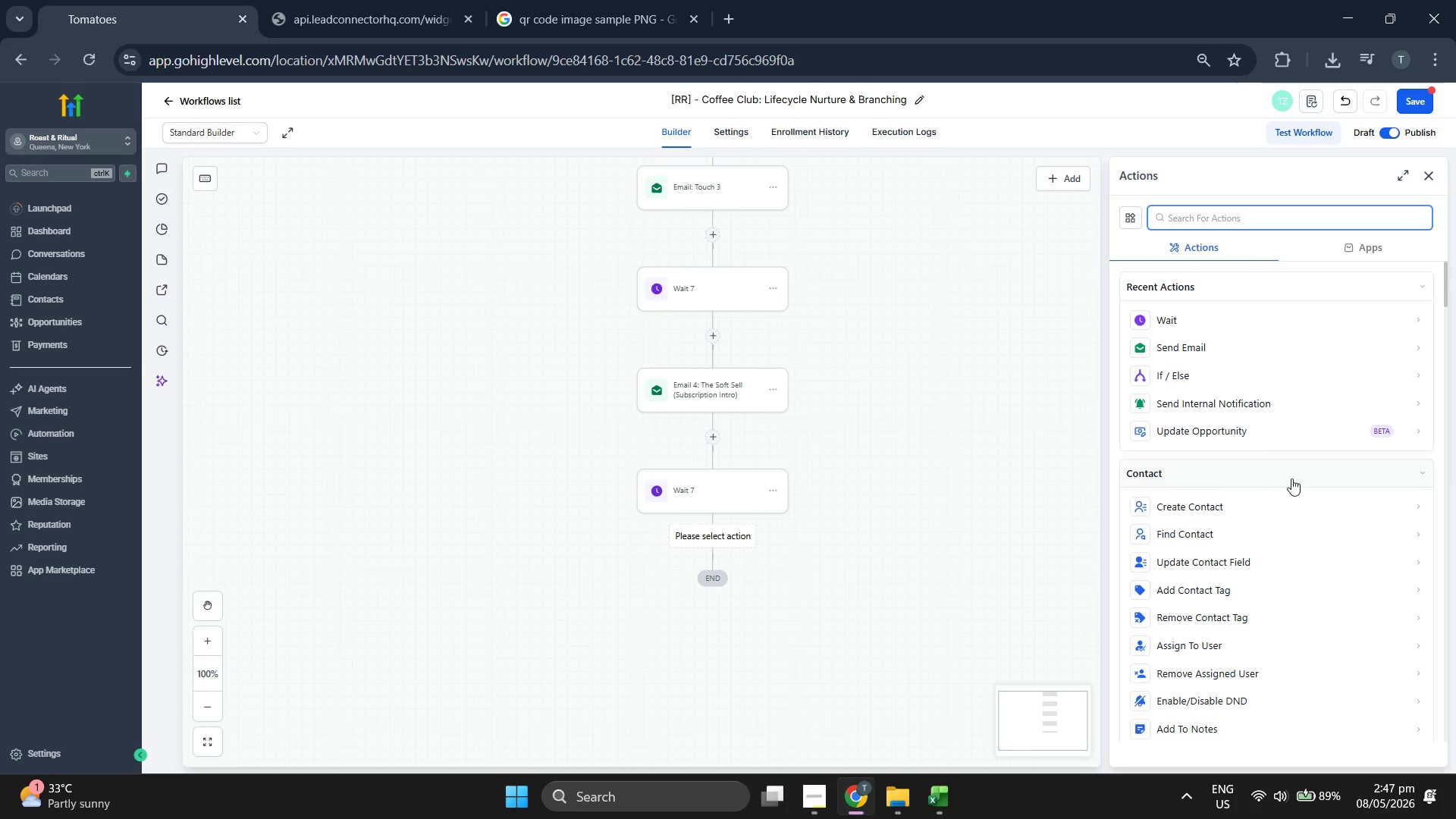 
scroll: coordinate [937, 454], scroll_direction: down, amount: 3.0
 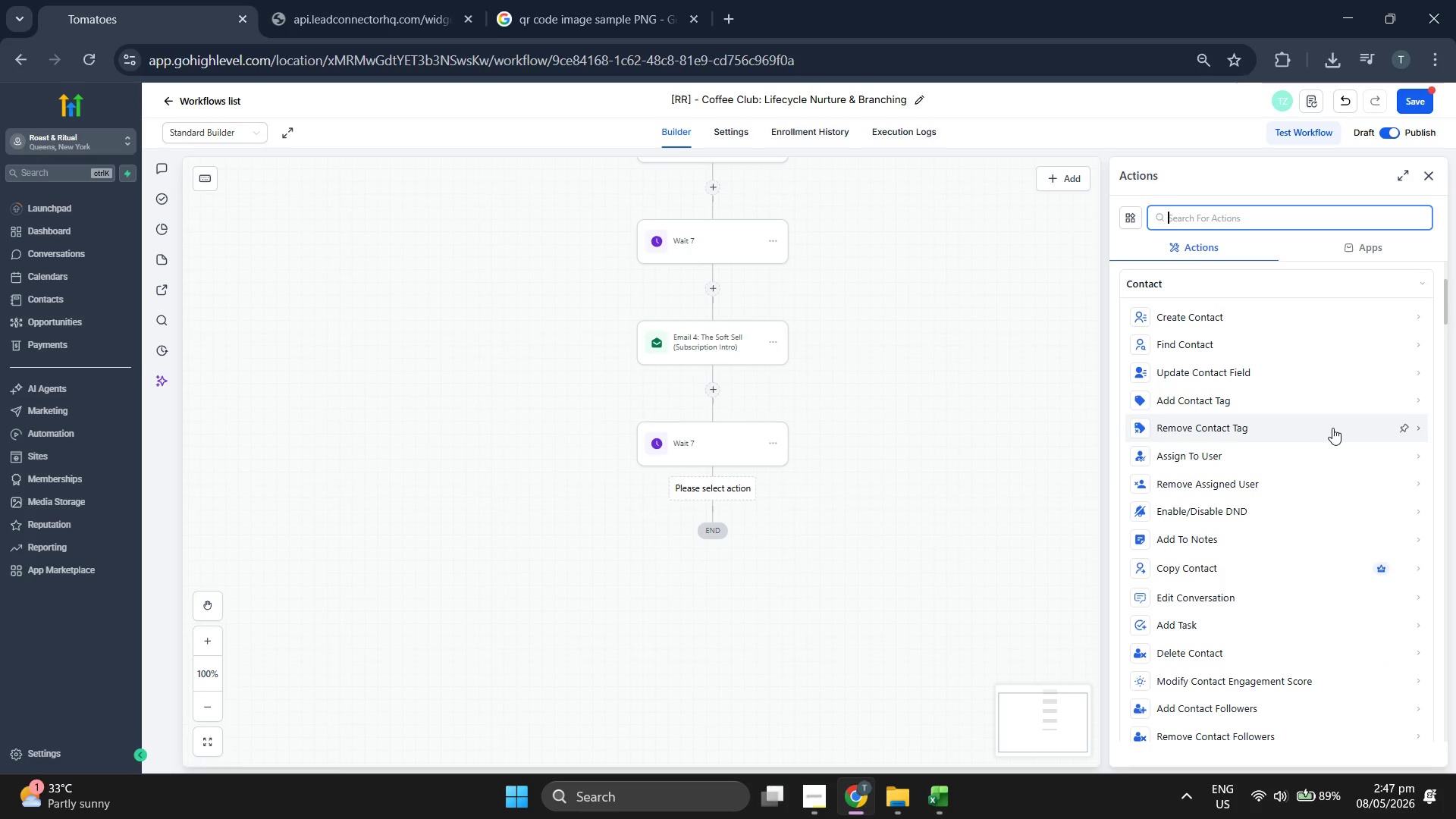 
scroll: coordinate [1228, 359], scroll_direction: up, amount: 4.0
 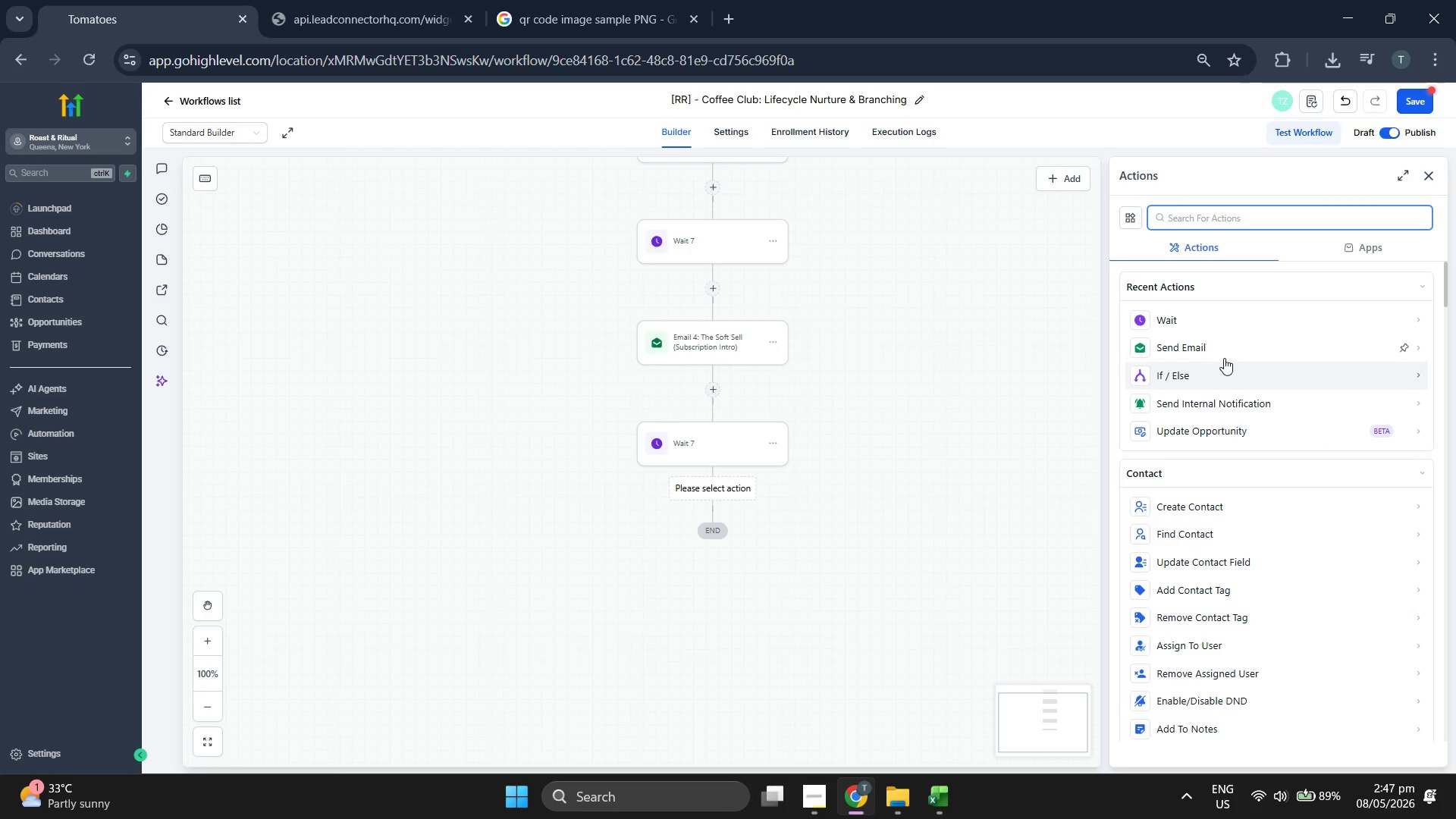 
left_click([1224, 358])
 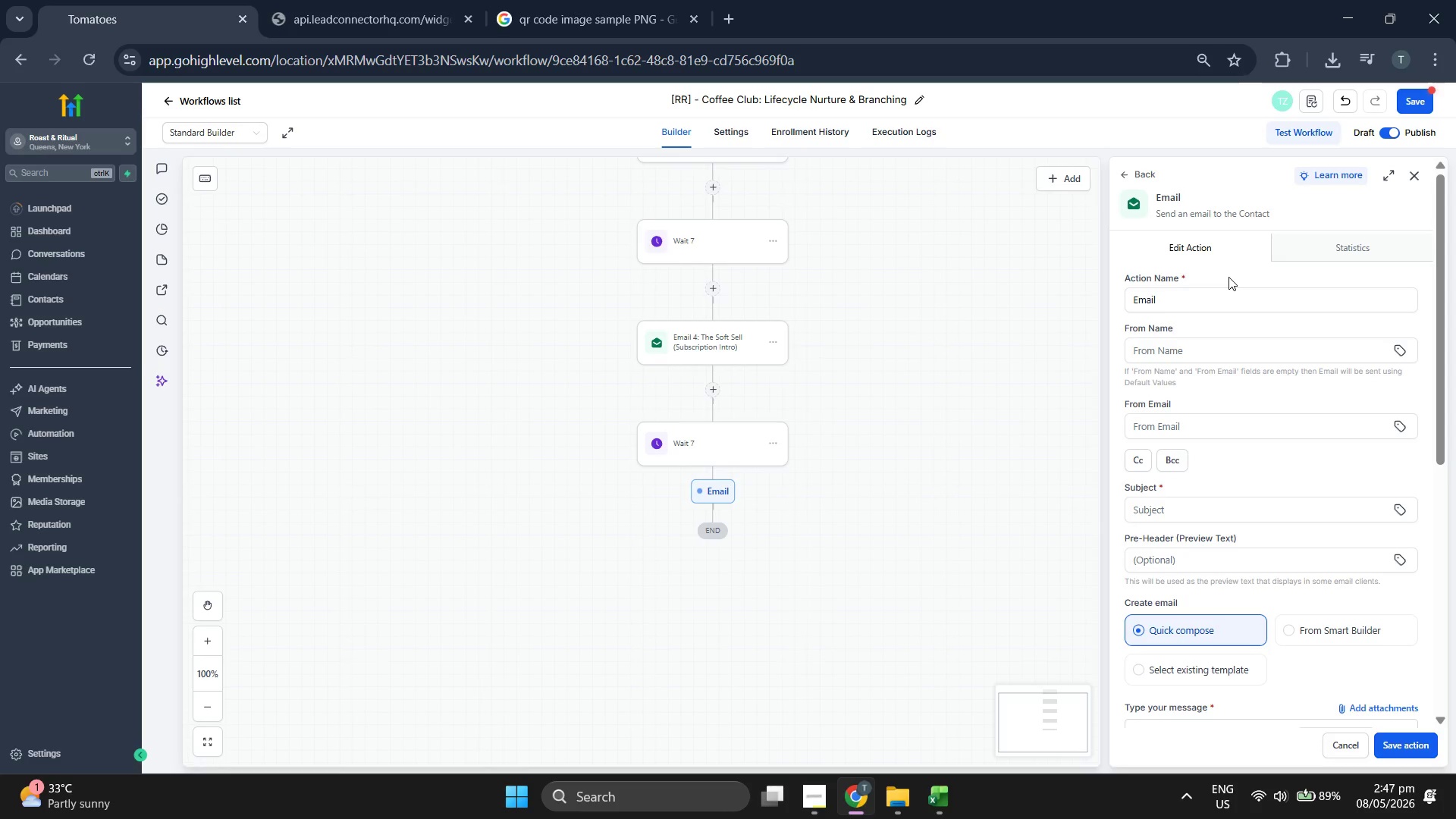 
left_click([1208, 290])
 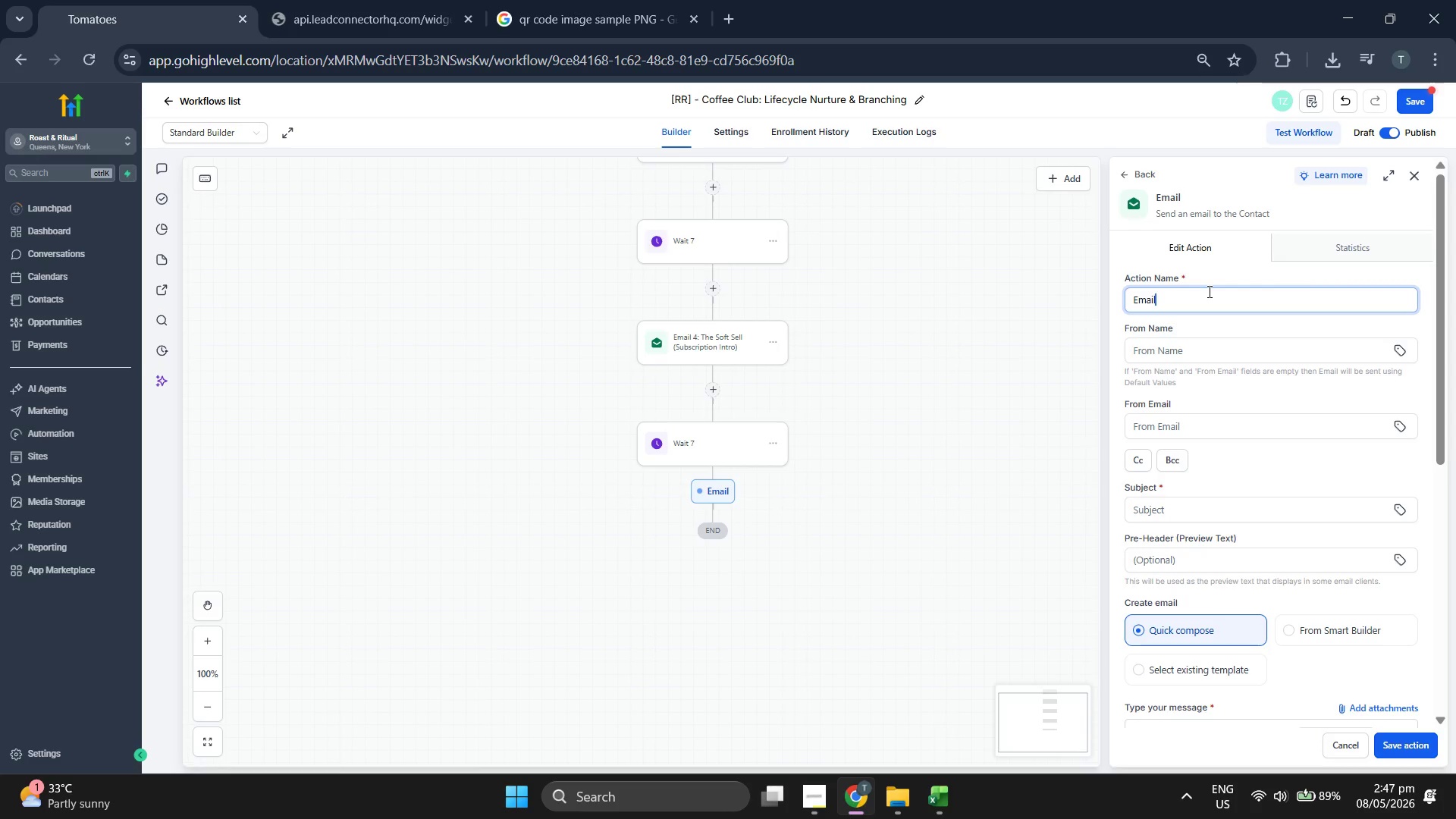 
key(Space)
 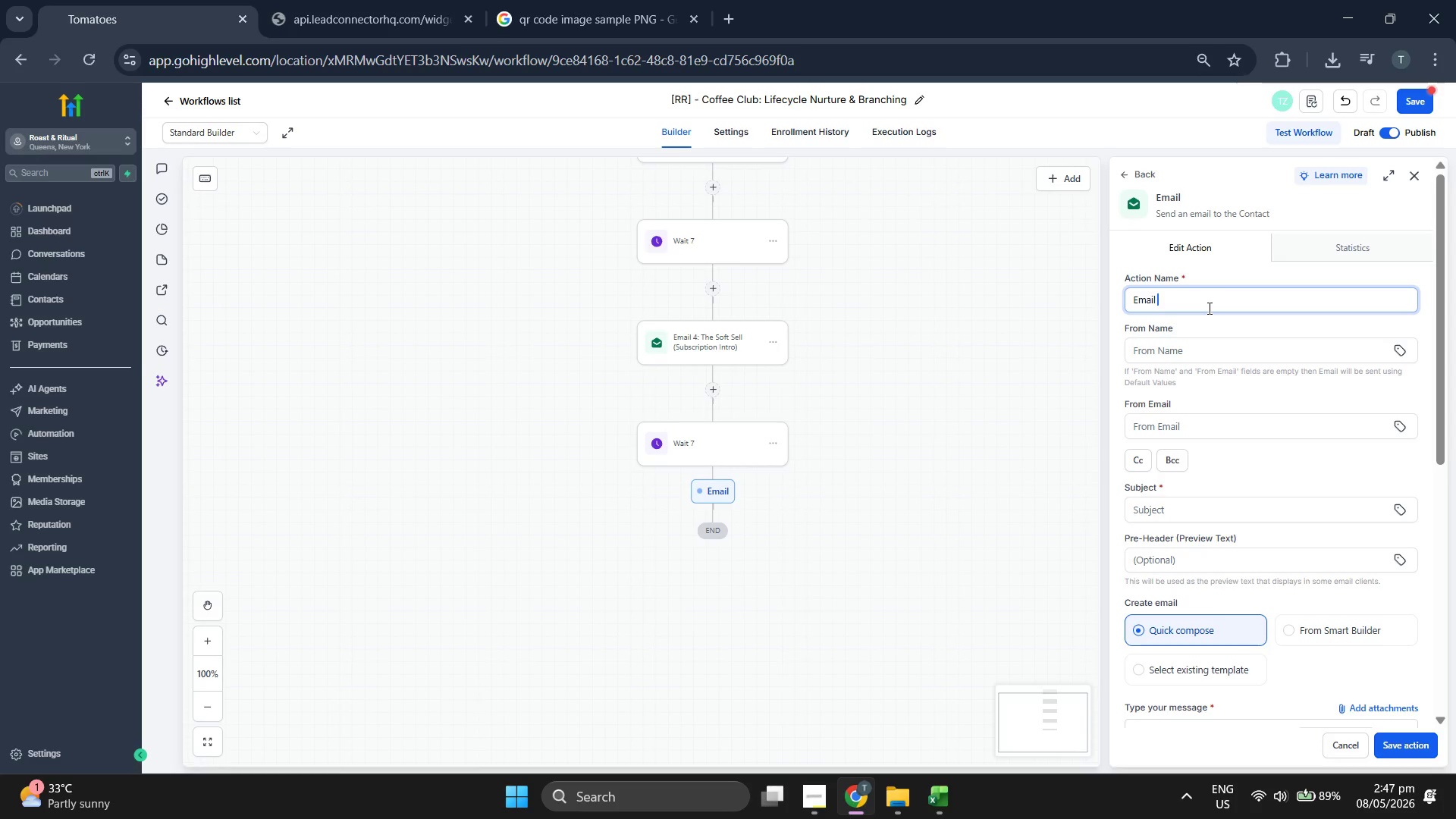 
type(5: Lifecycley)
key(Backspace)
type( & Community)
 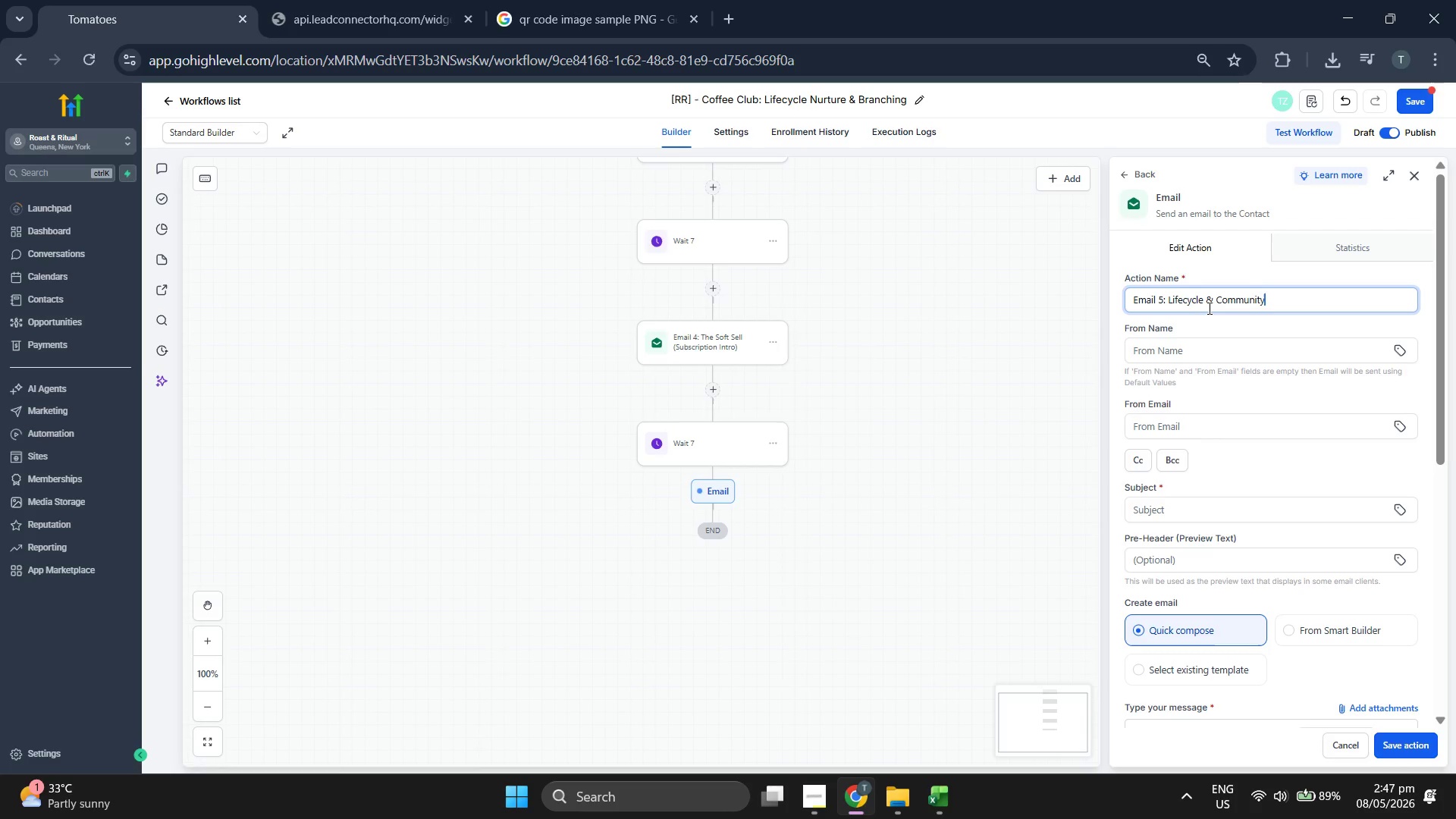 
left_click([1213, 504])
 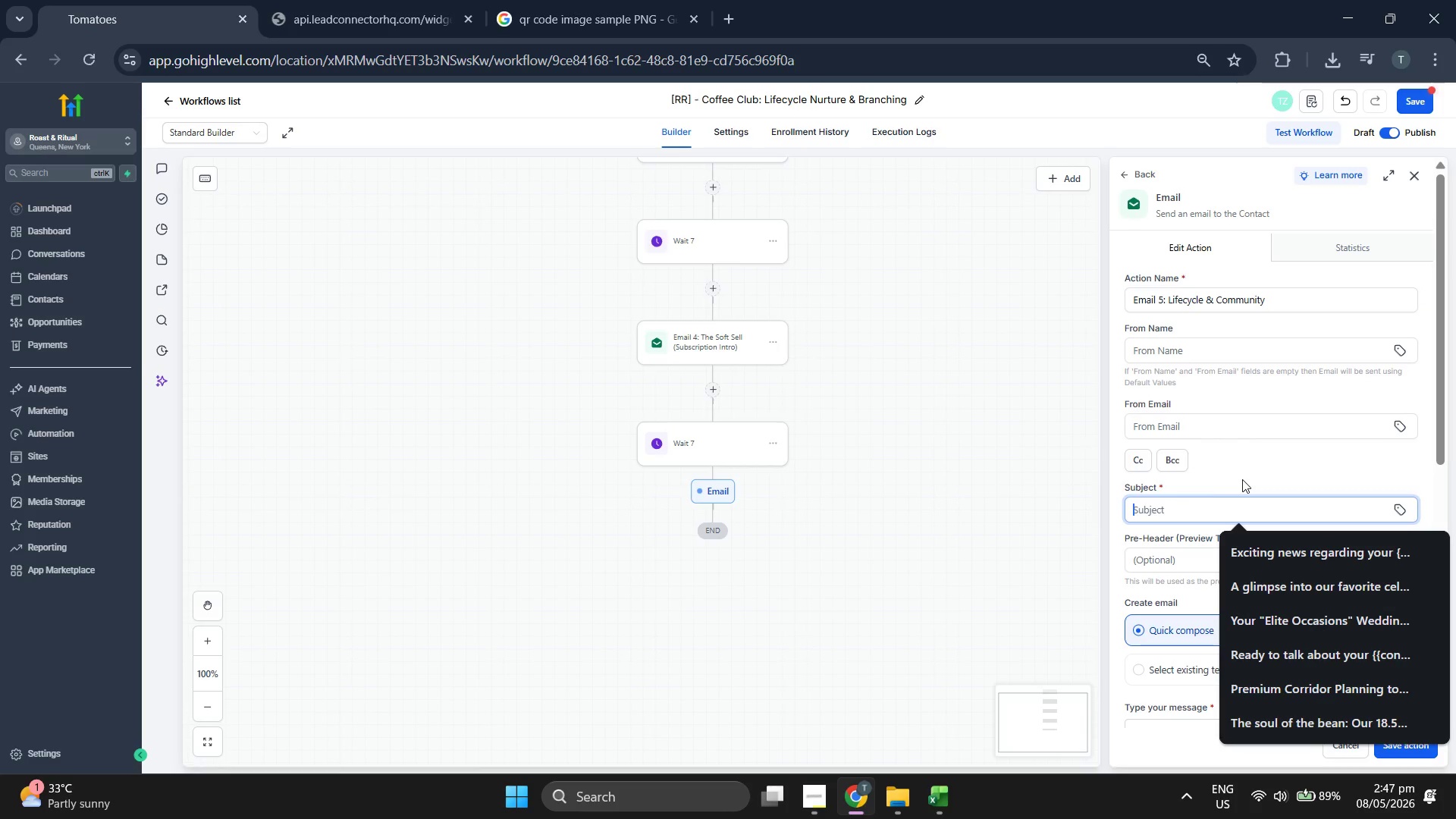 
type(Scenes from )
 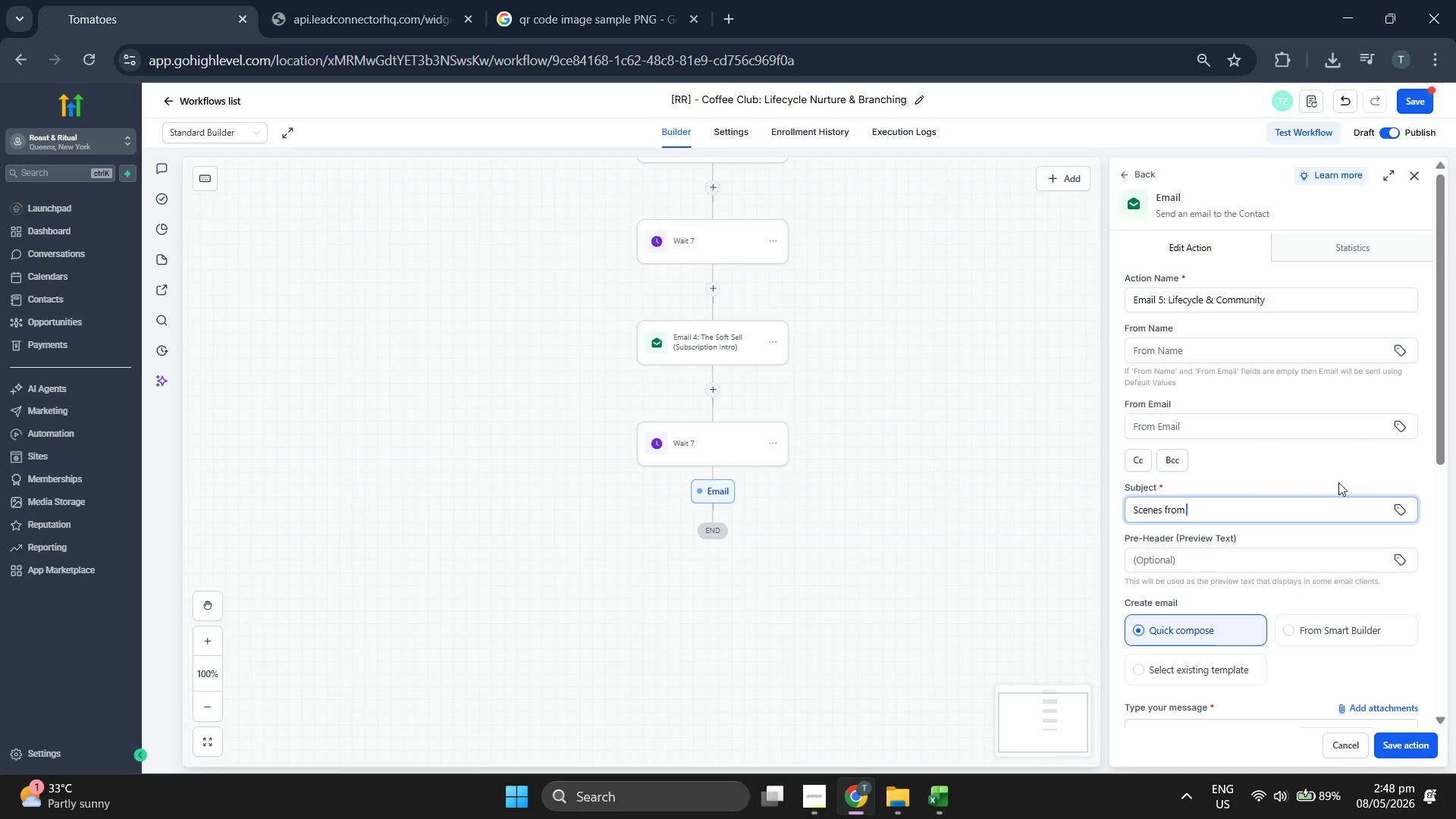 
left_click([1404, 511])
 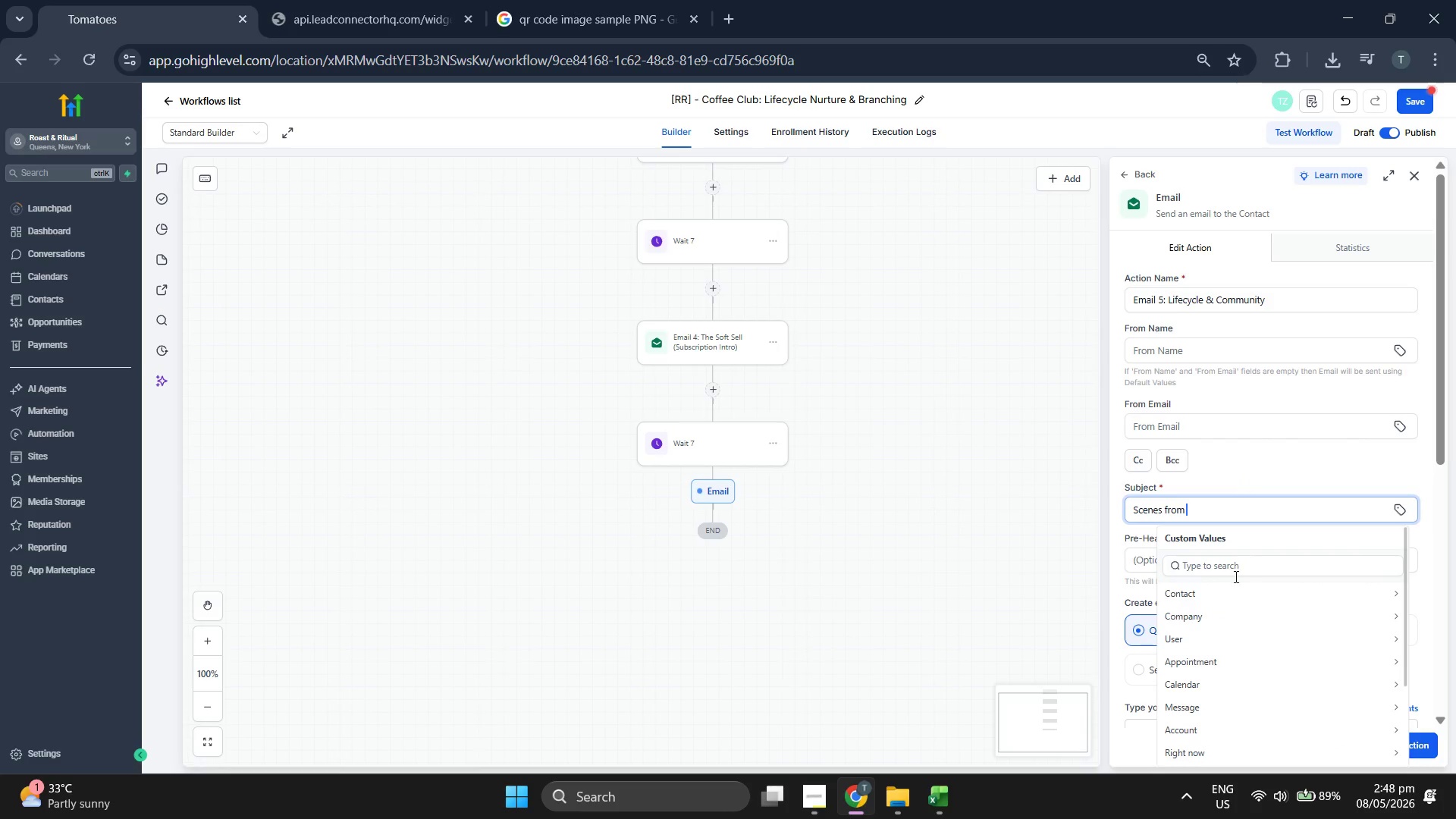 
scroll: coordinate [1286, 445], scroll_direction: down, amount: 2.0
 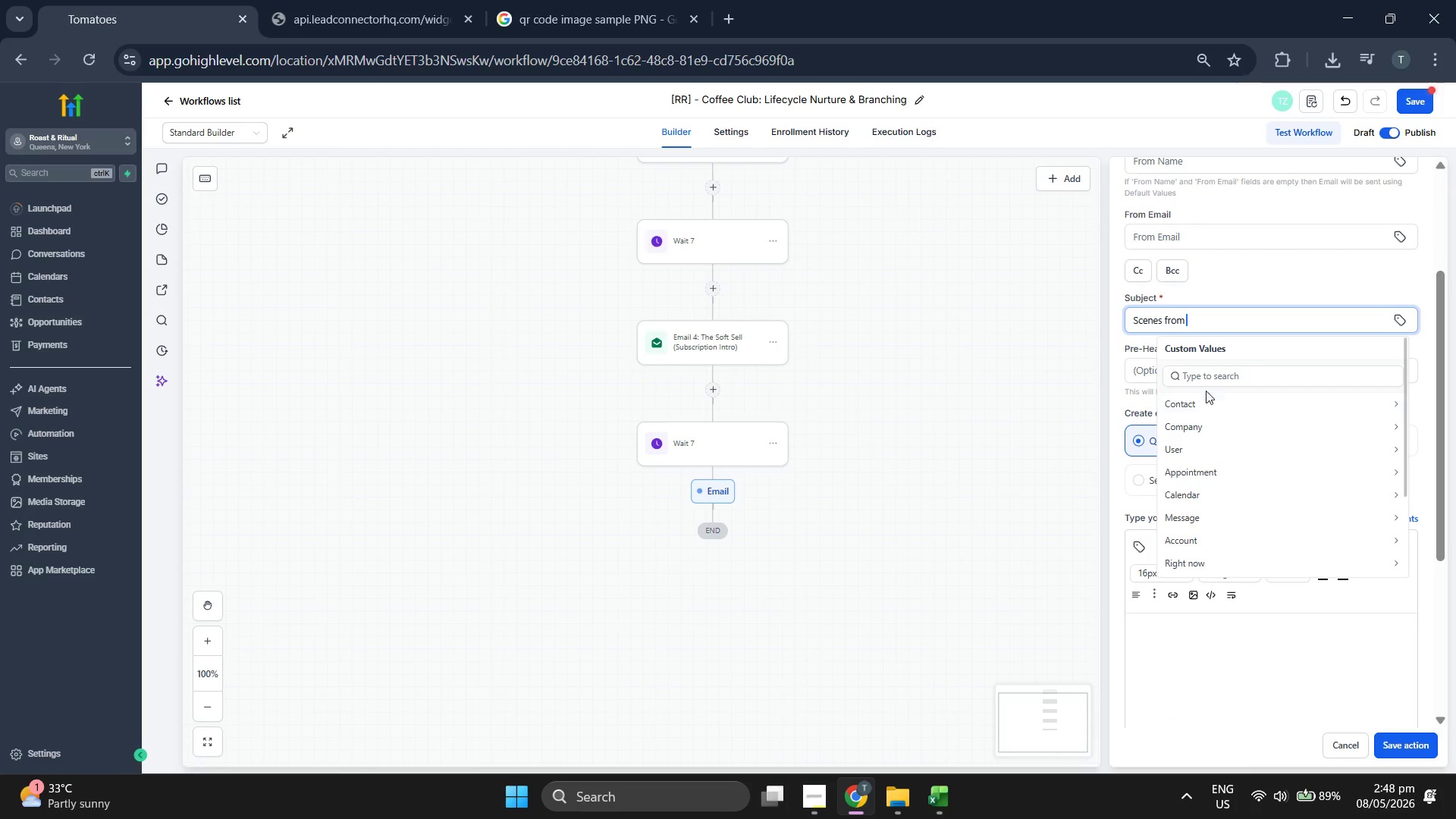 
left_click([1213, 403])
 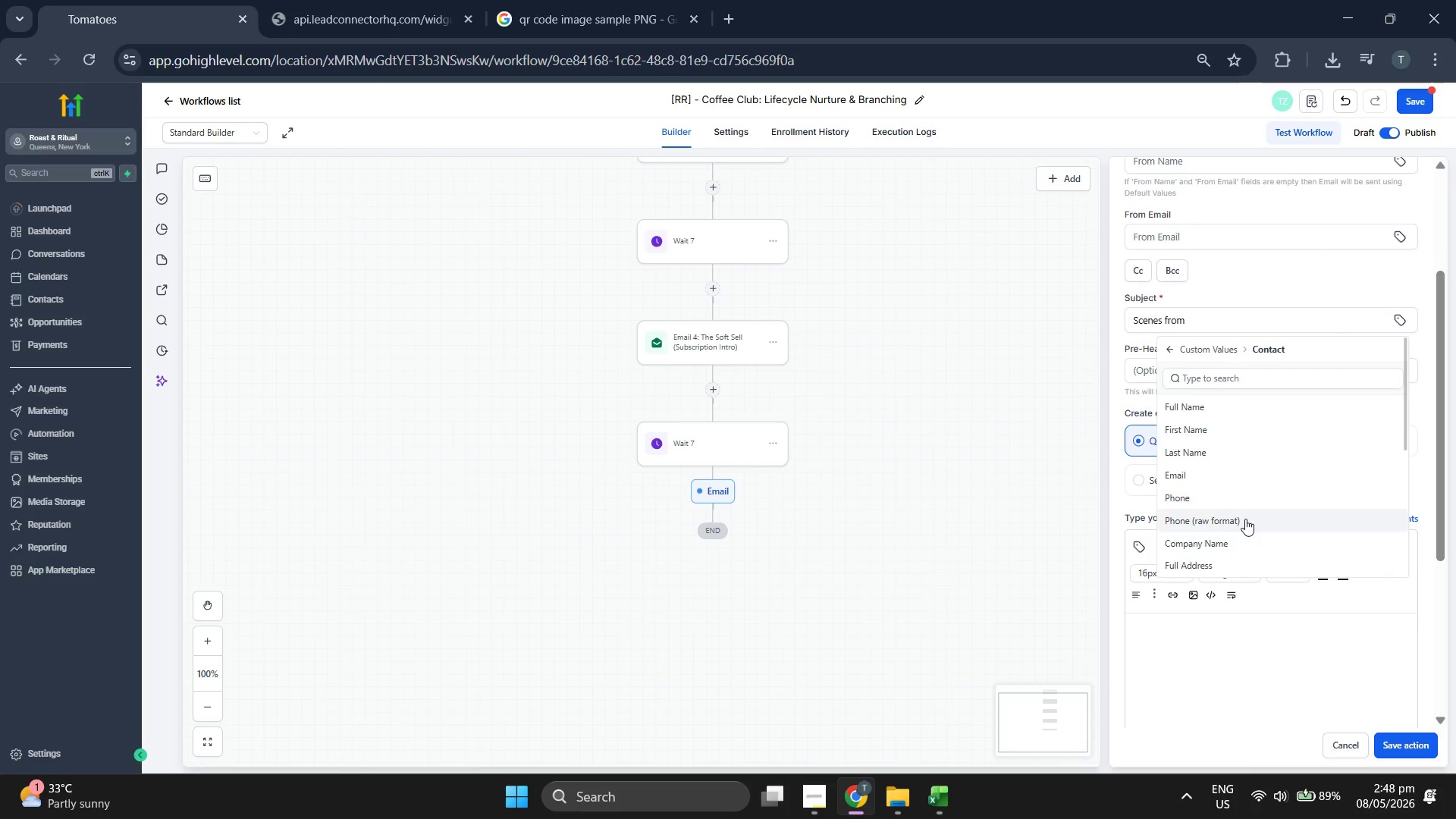 
scroll: coordinate [1245, 520], scroll_direction: down, amount: 8.0
 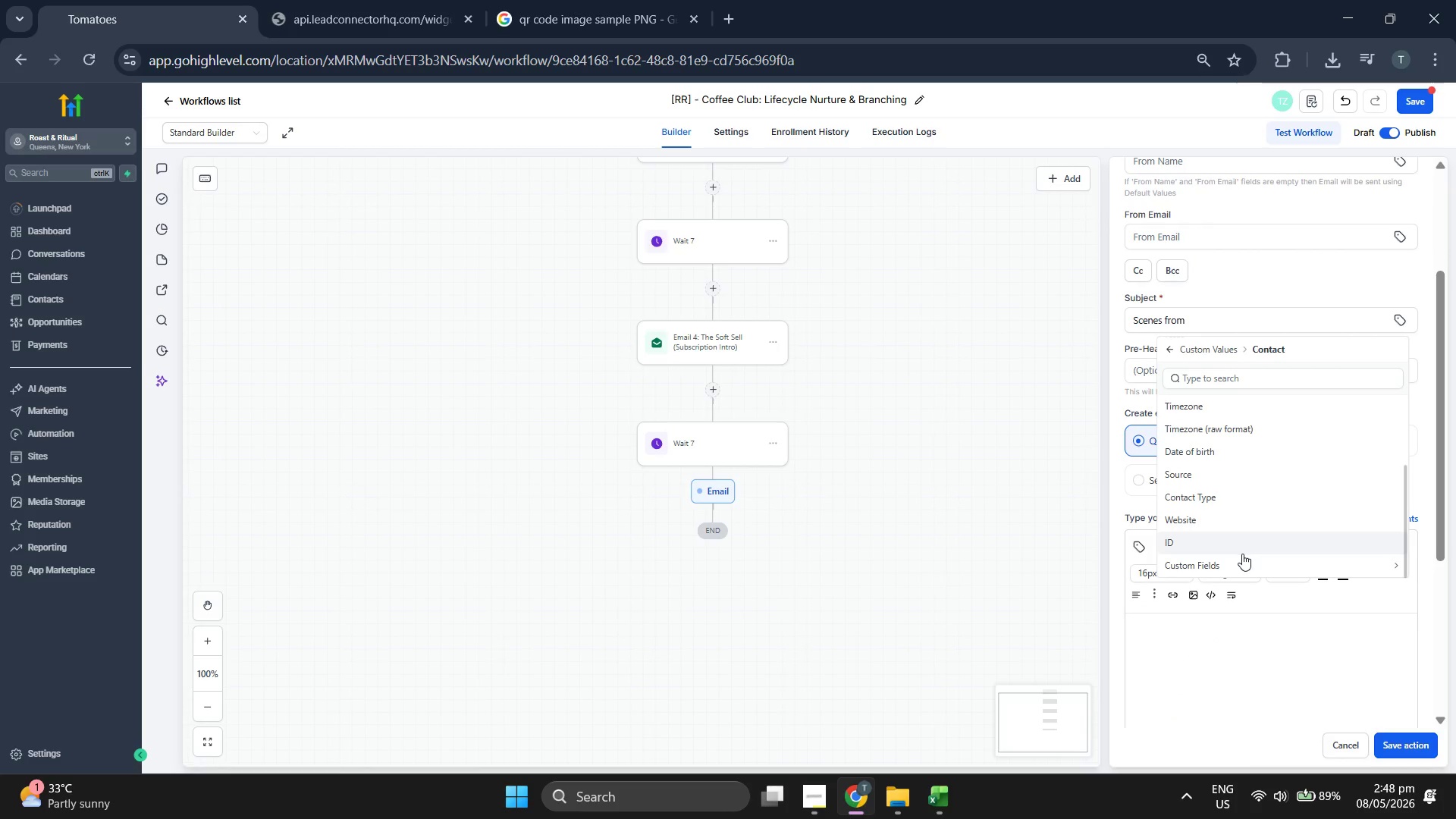 
left_click([1242, 561])
 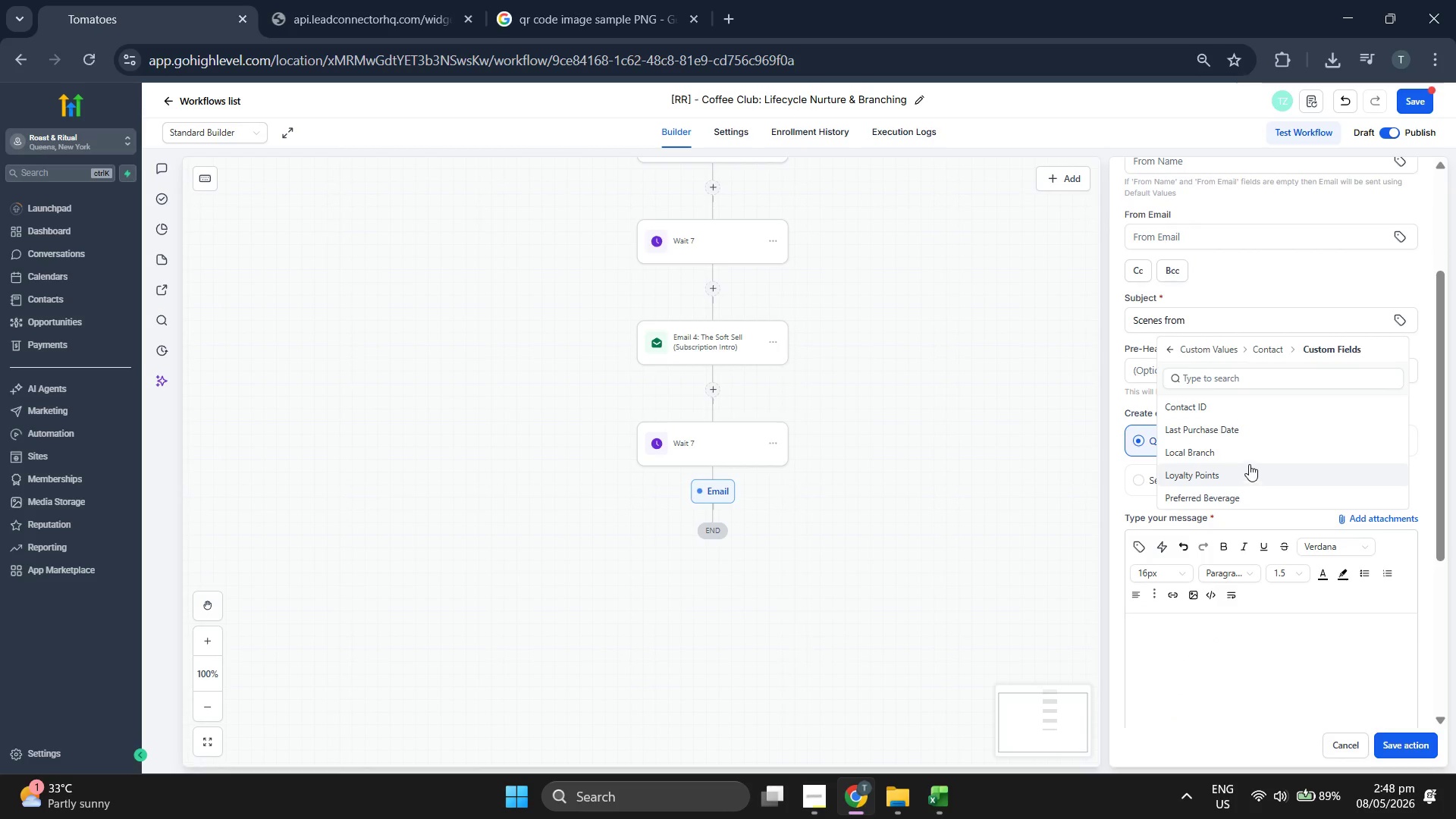 
left_click([1245, 459])
 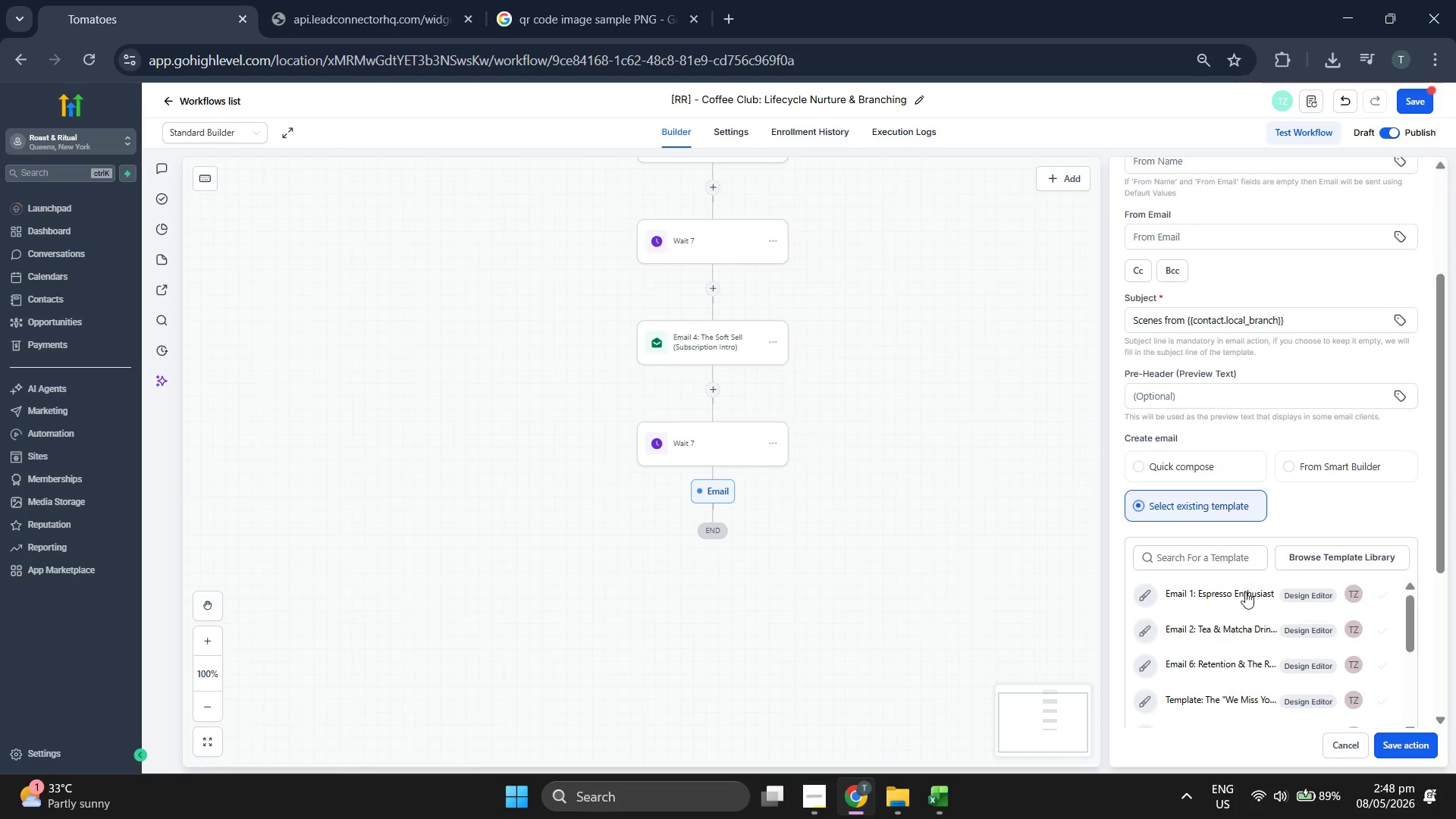 
scroll: coordinate [1269, 657], scroll_direction: down, amount: 4.0
 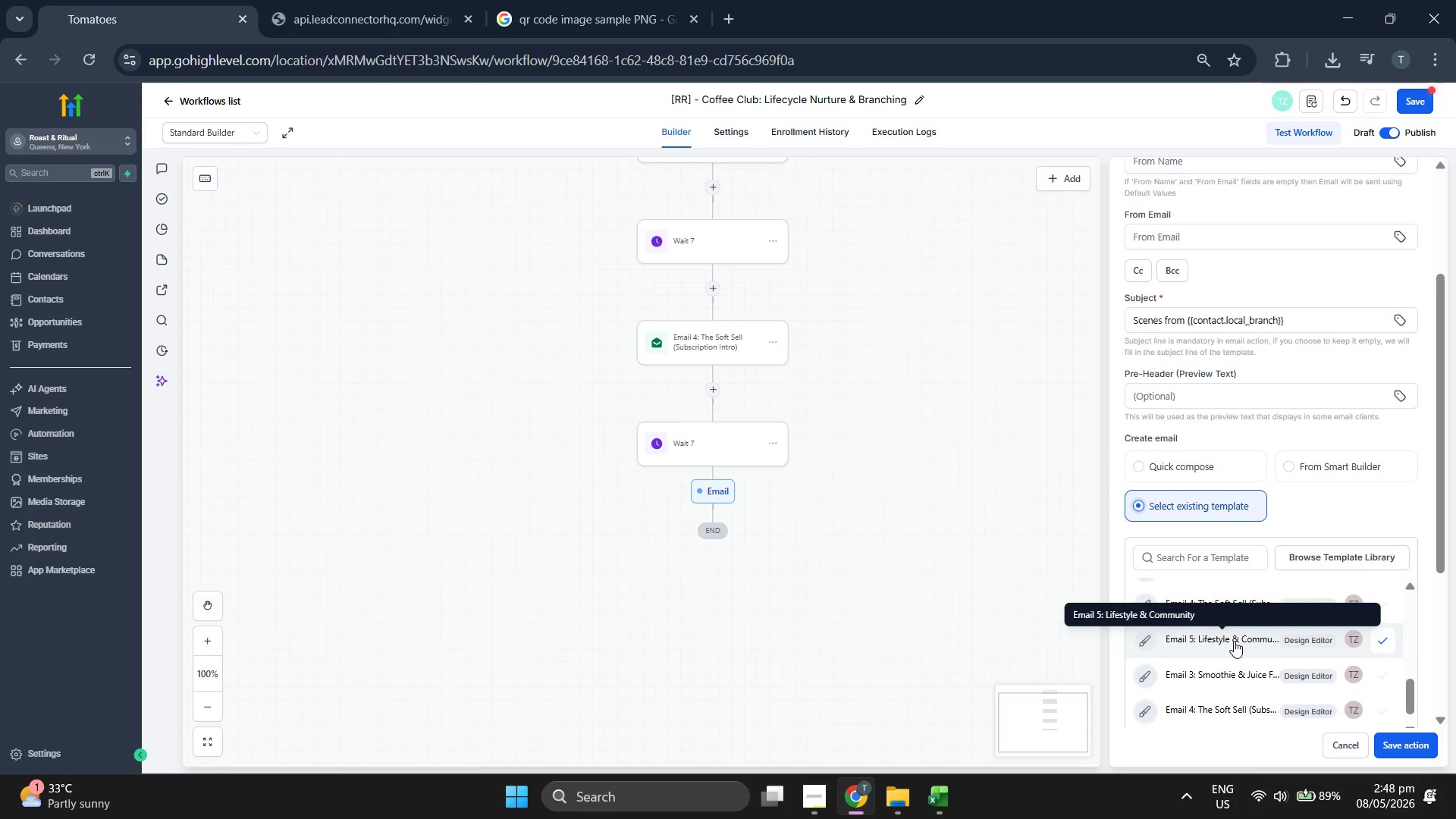 
left_click([1234, 641])
 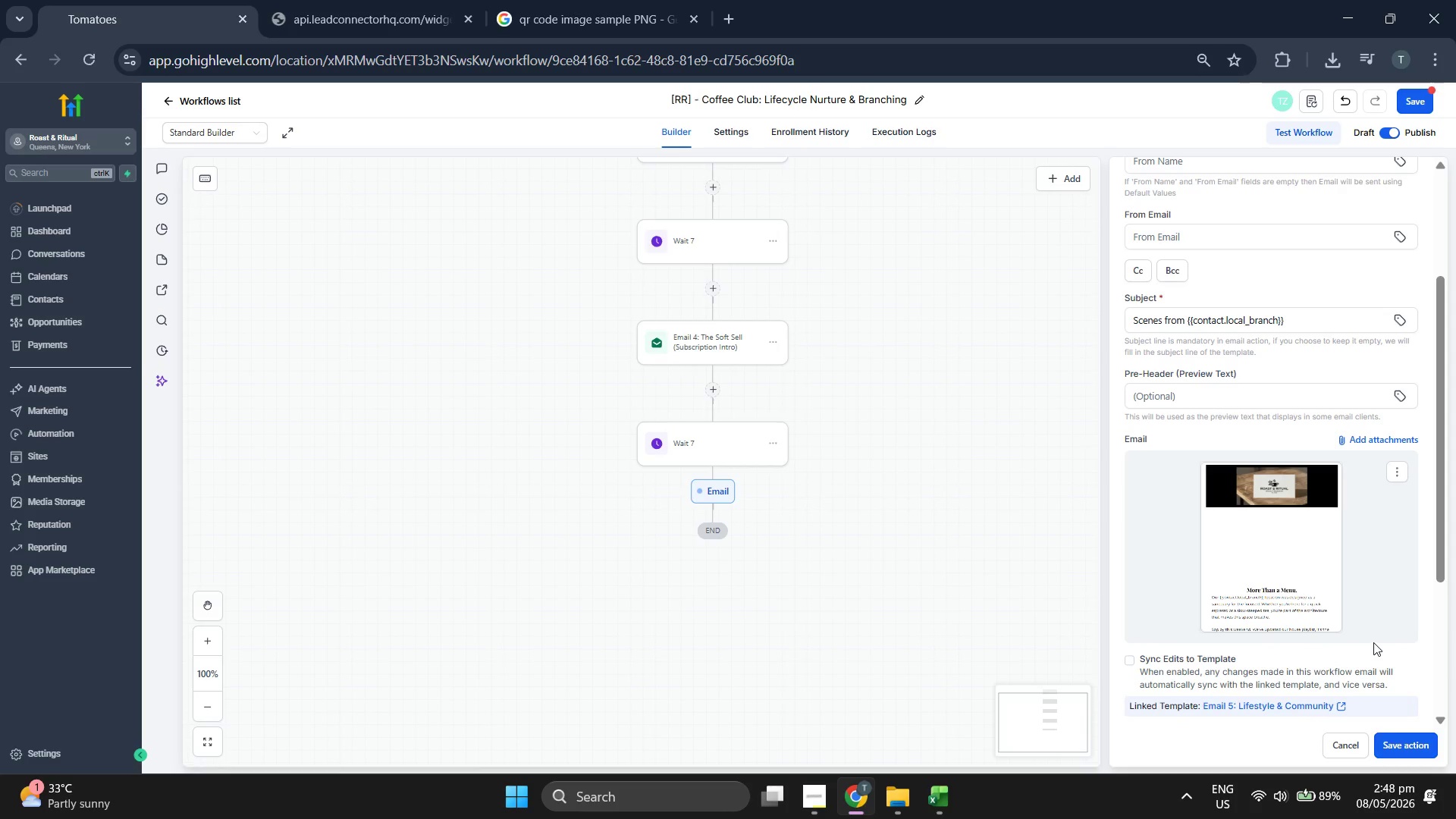 
scroll: coordinate [1355, 648], scroll_direction: down, amount: 1.0
 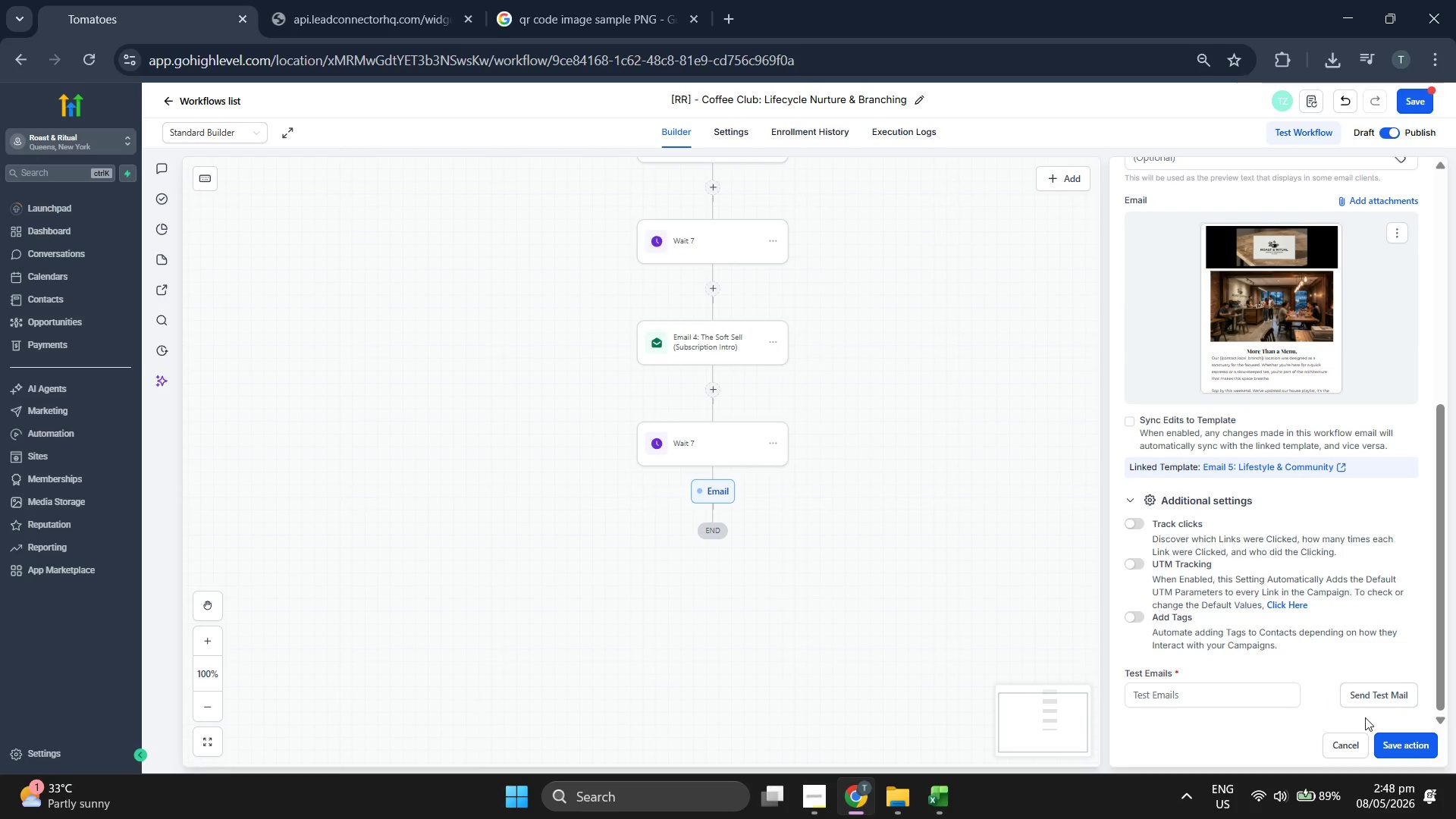 
left_click([1398, 743])
 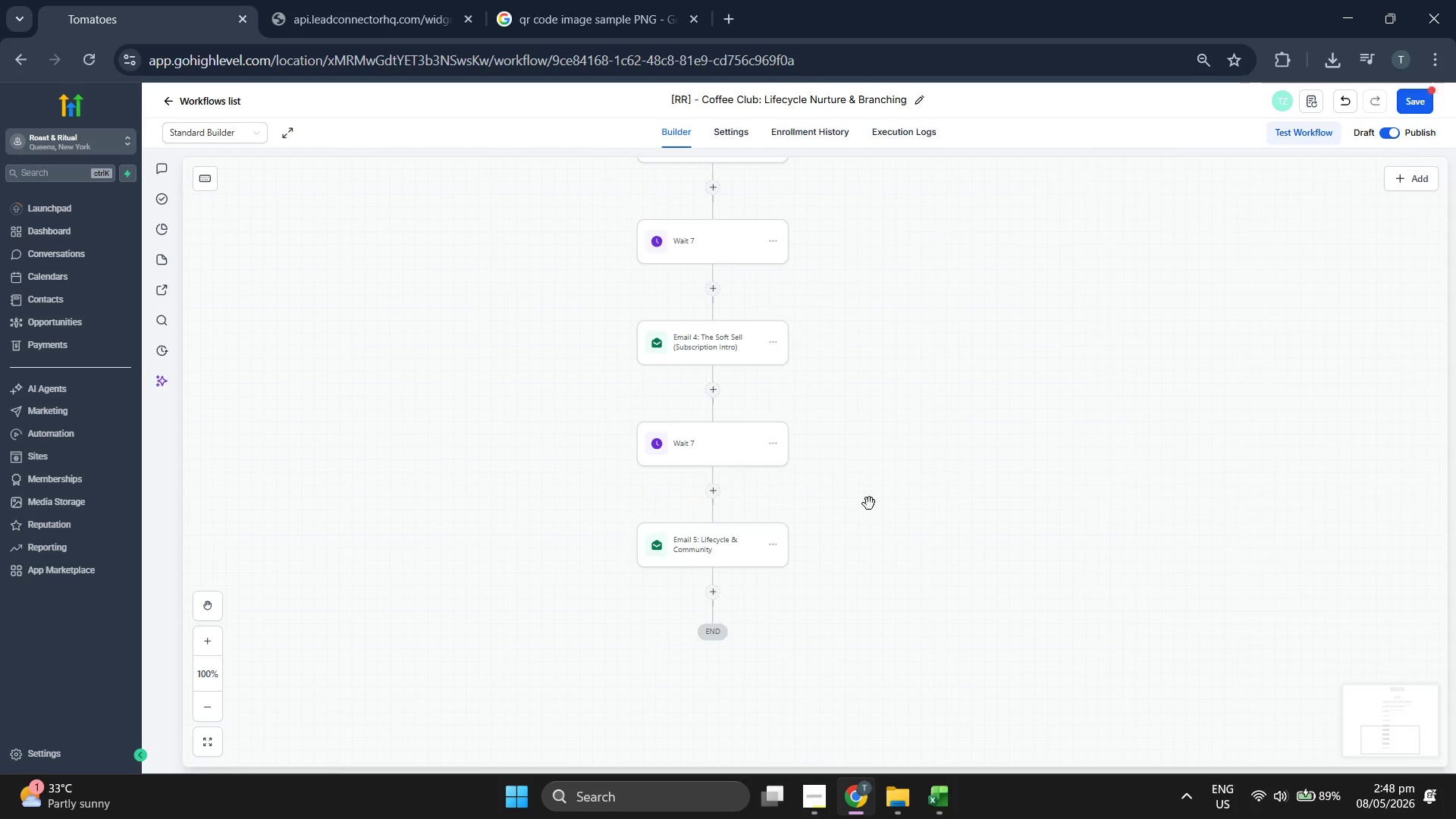 
scroll: coordinate [871, 488], scroll_direction: down, amount: 3.0
 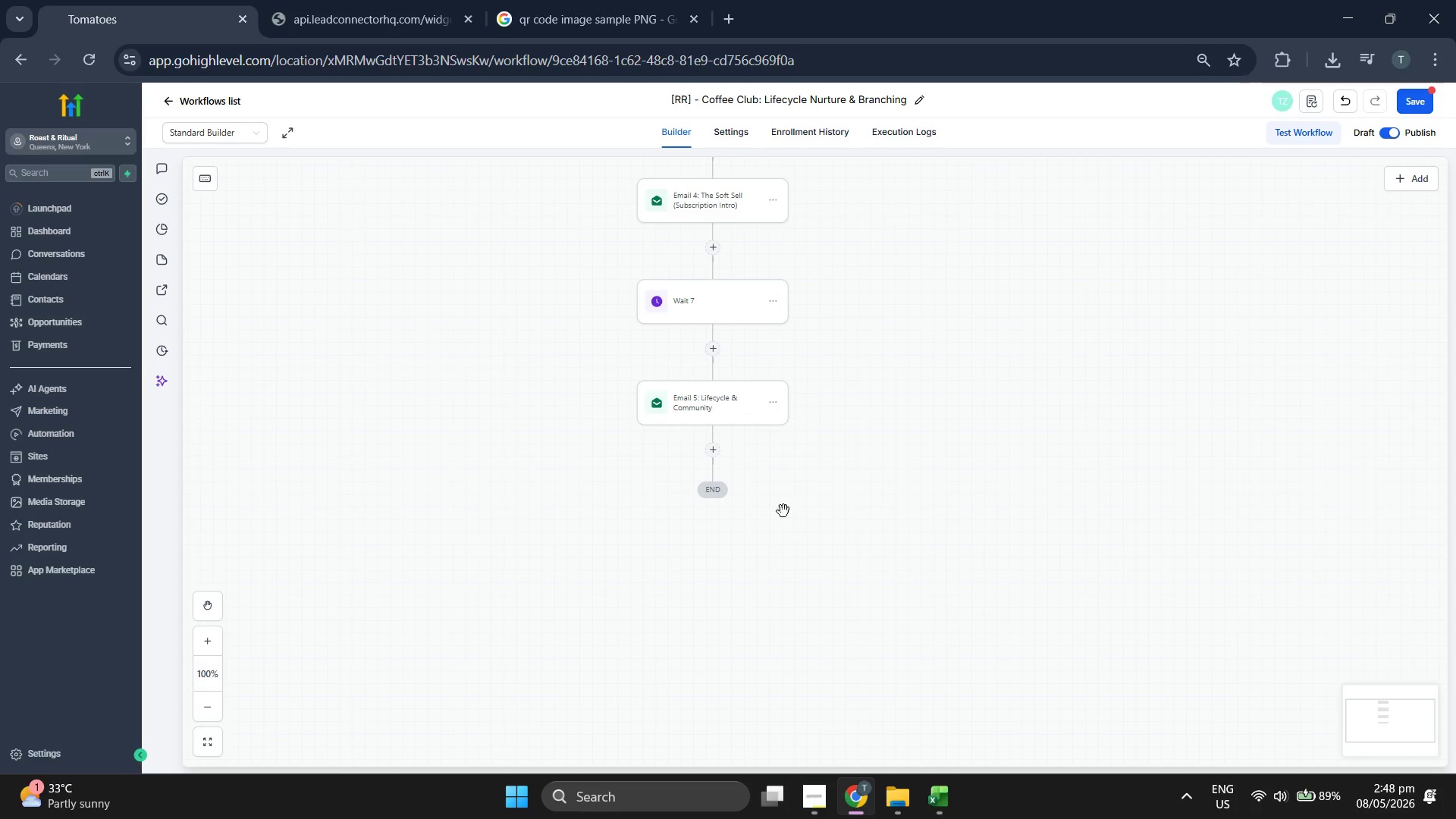 
left_click([708, 445])
 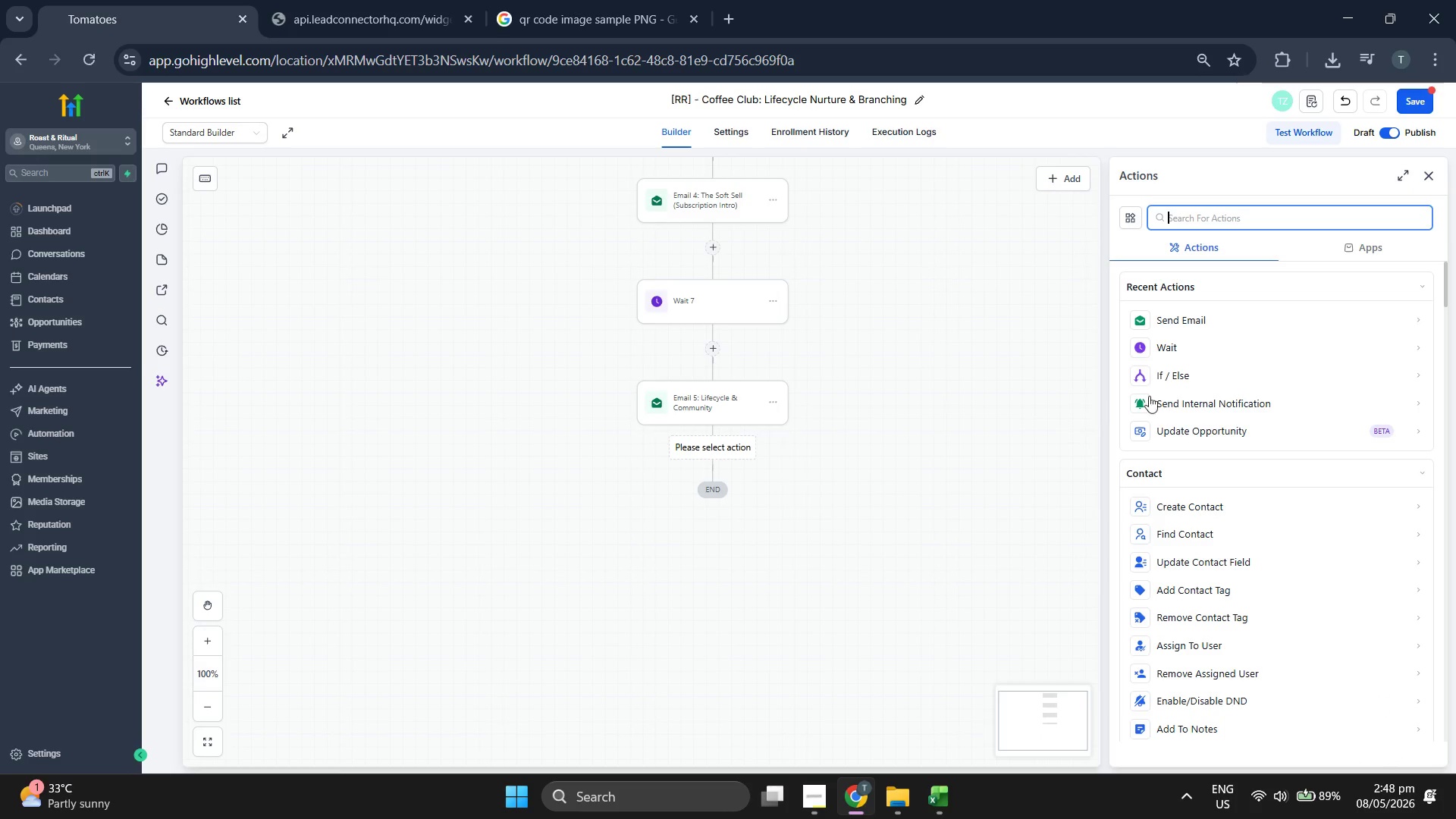 
mouse_move([1217, 347])
 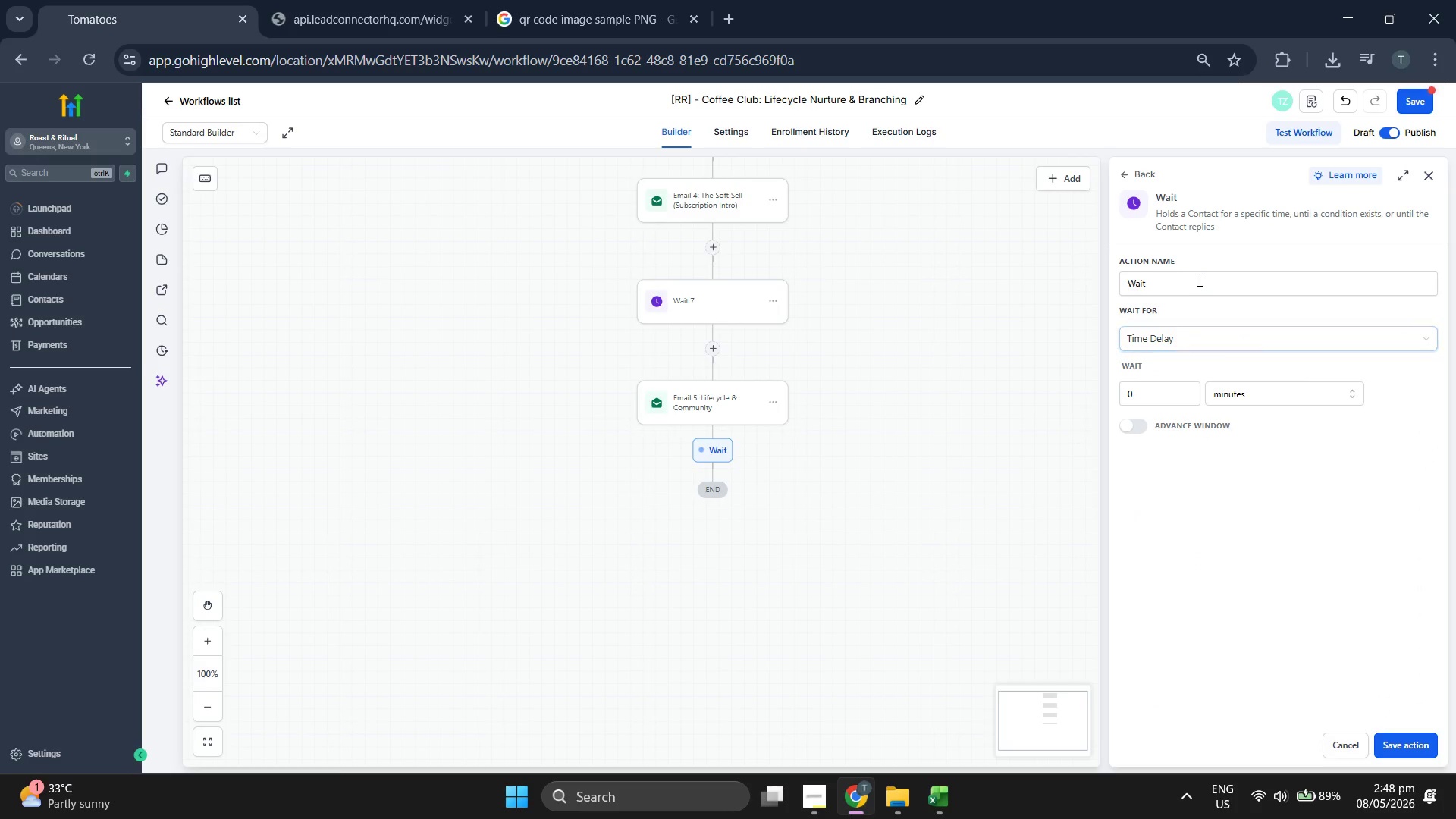 
left_click([1198, 280])
 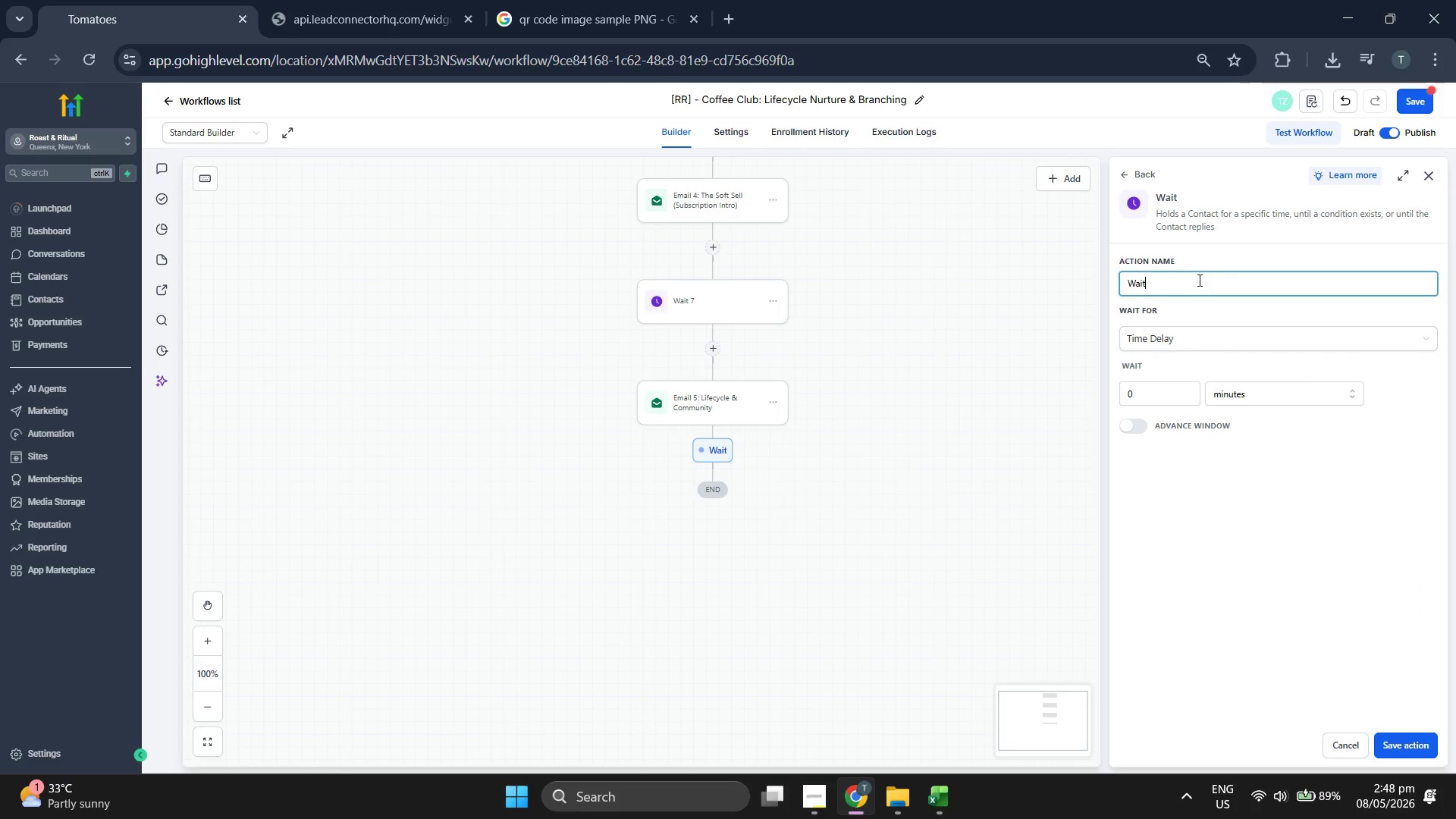 
type(  9 Days)
 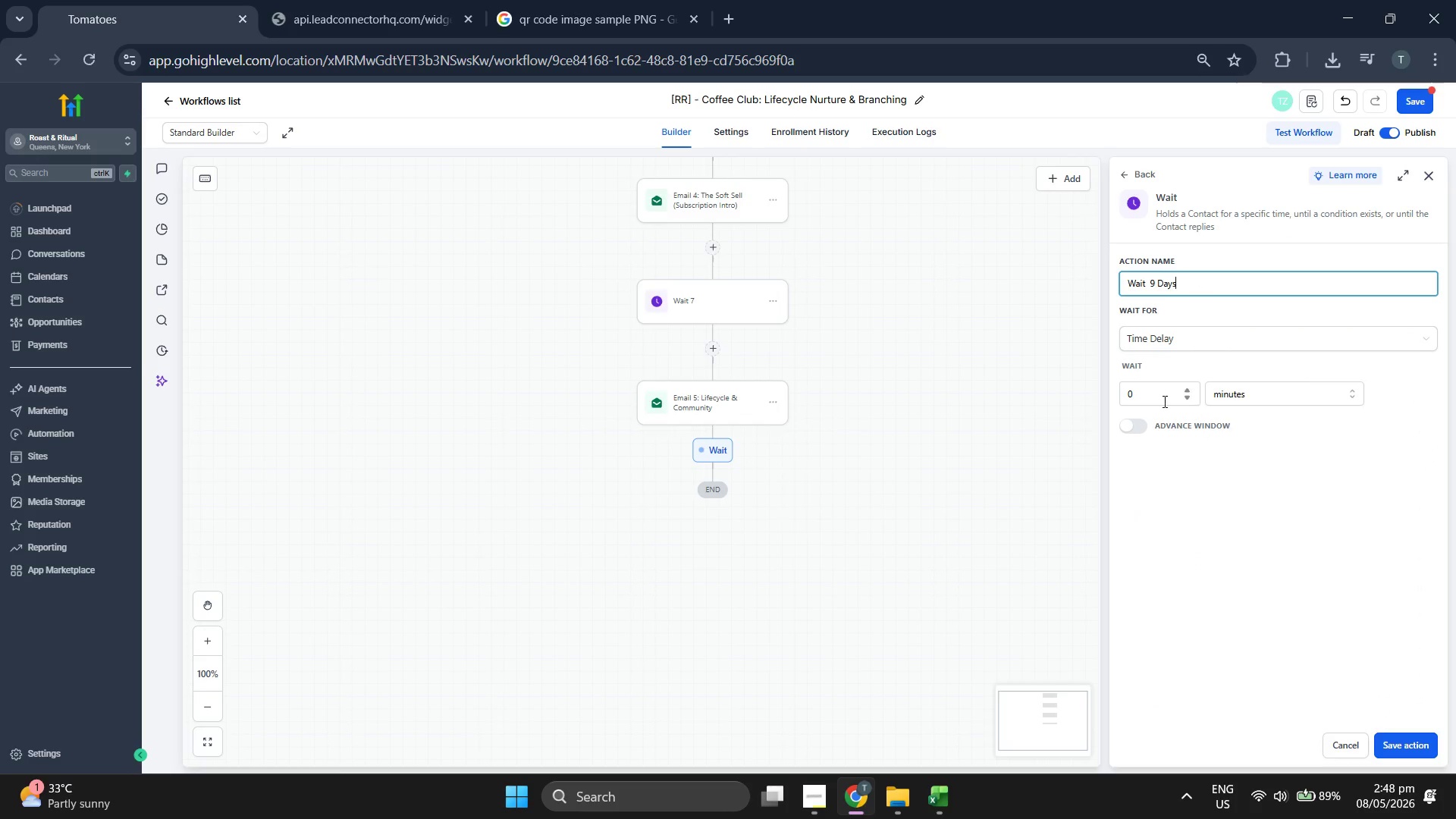 
left_click([1149, 394])
 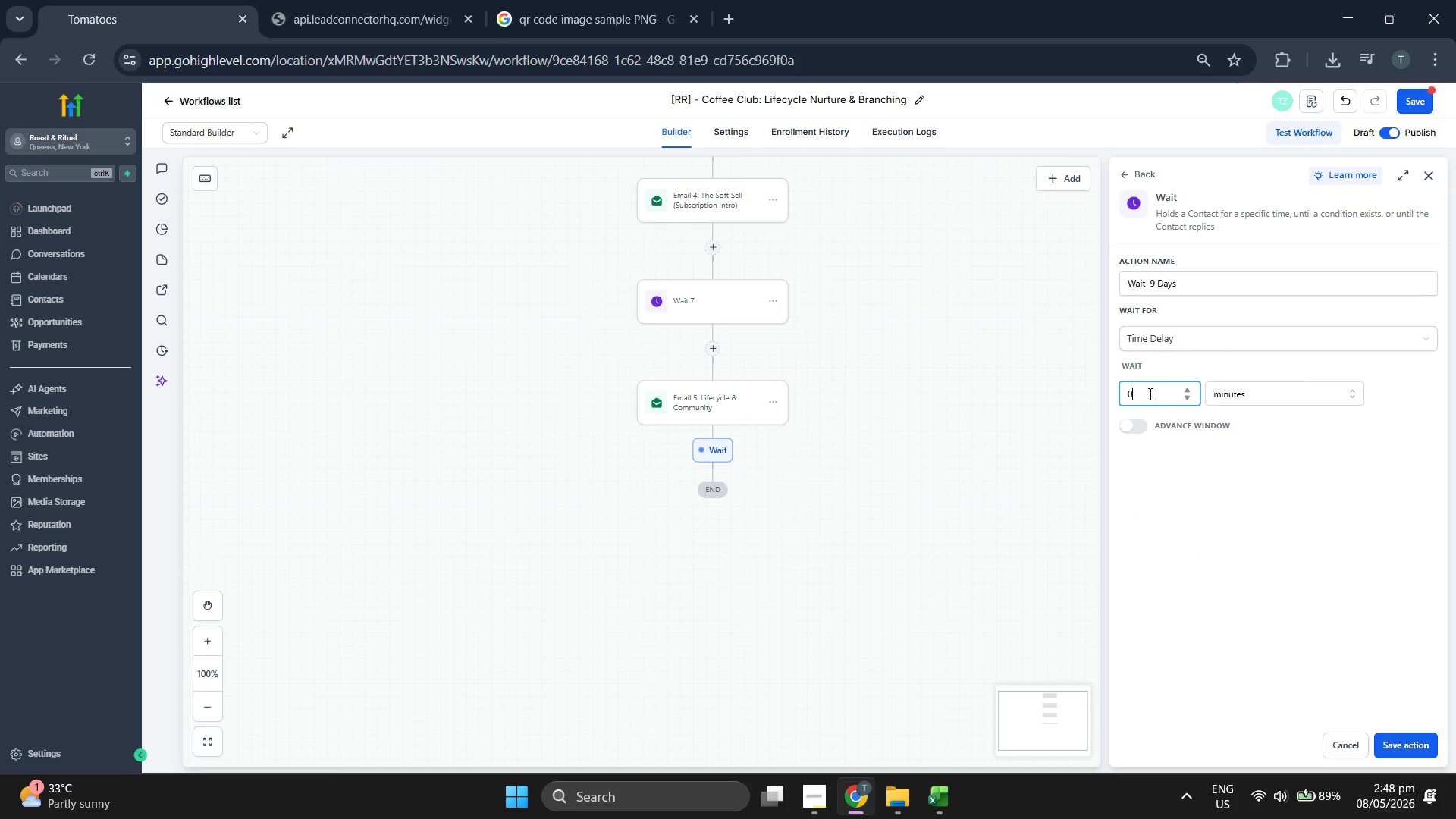 
key(9)
 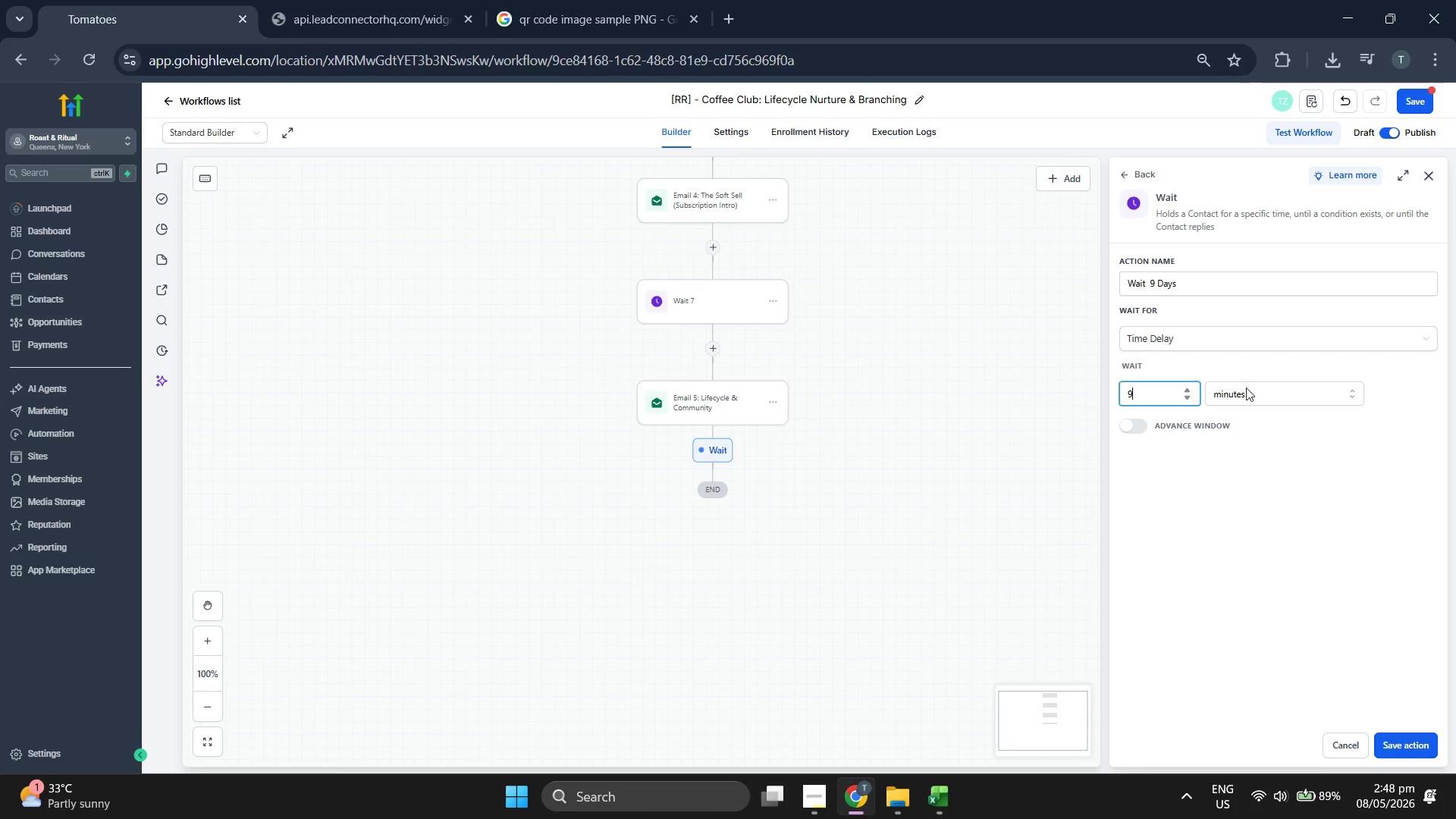 
left_click([1255, 388])
 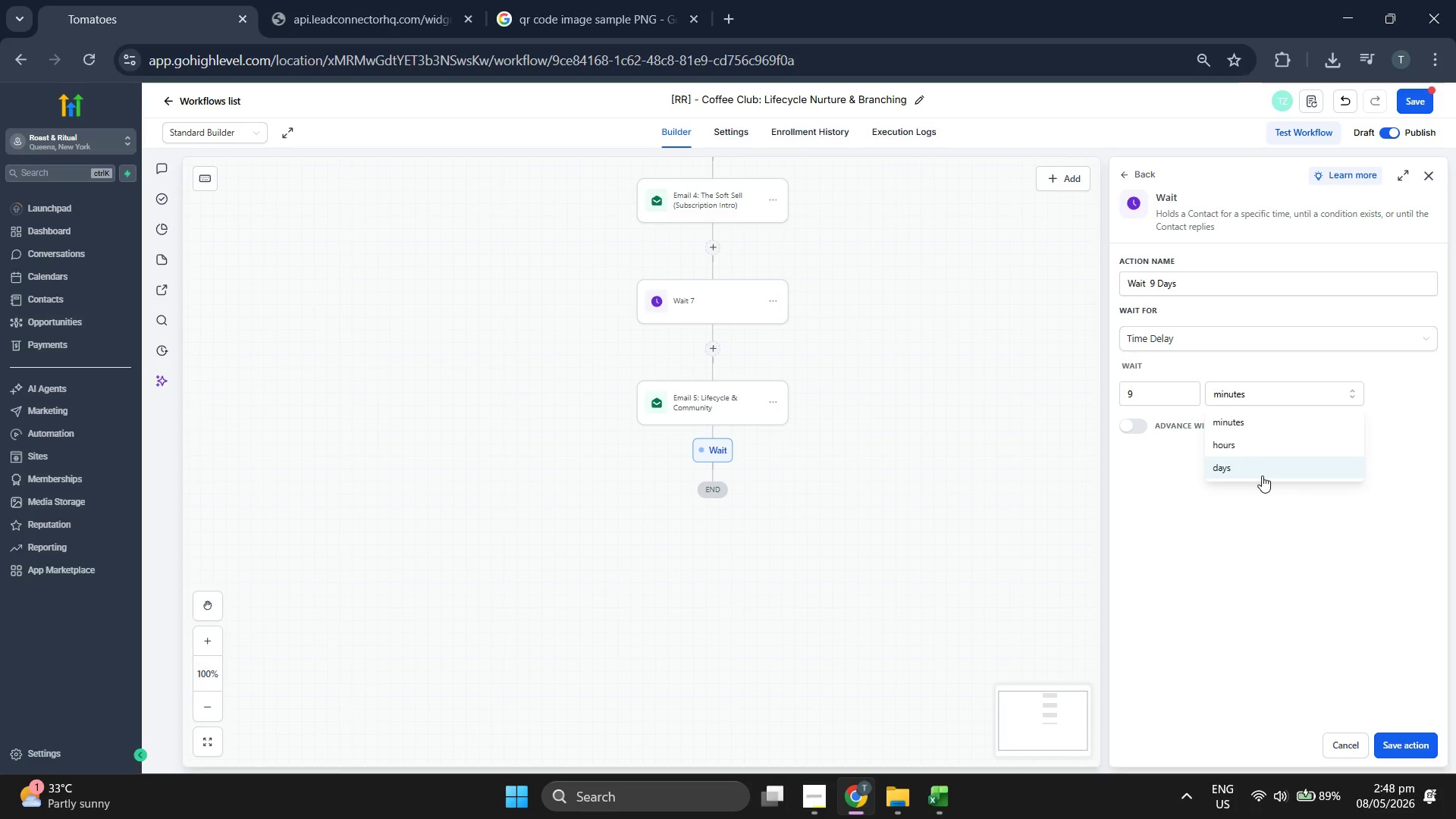 
left_click([1260, 471])
 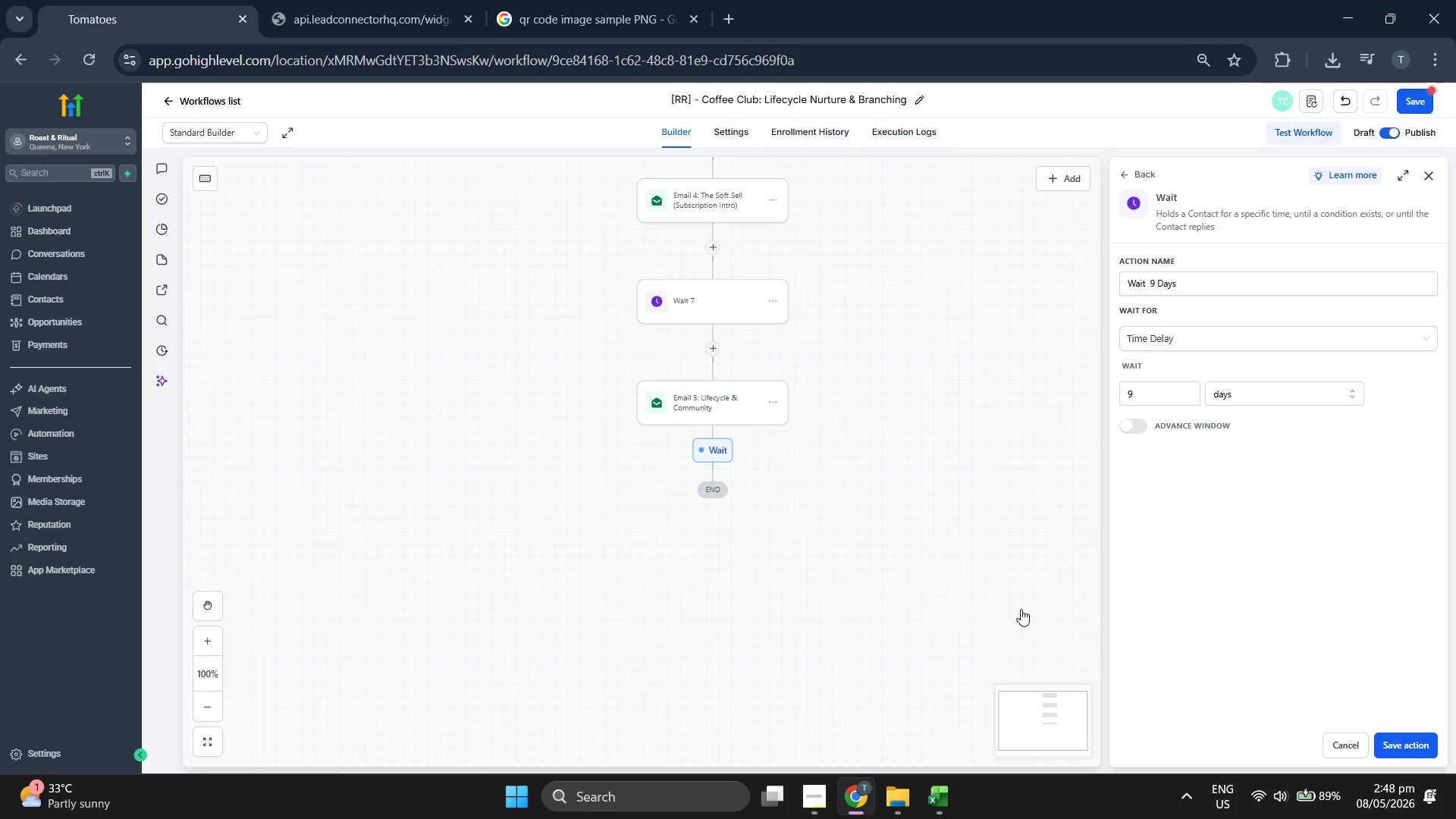 
left_click_drag(start_coordinate=[929, 565], to_coordinate=[924, 487])
 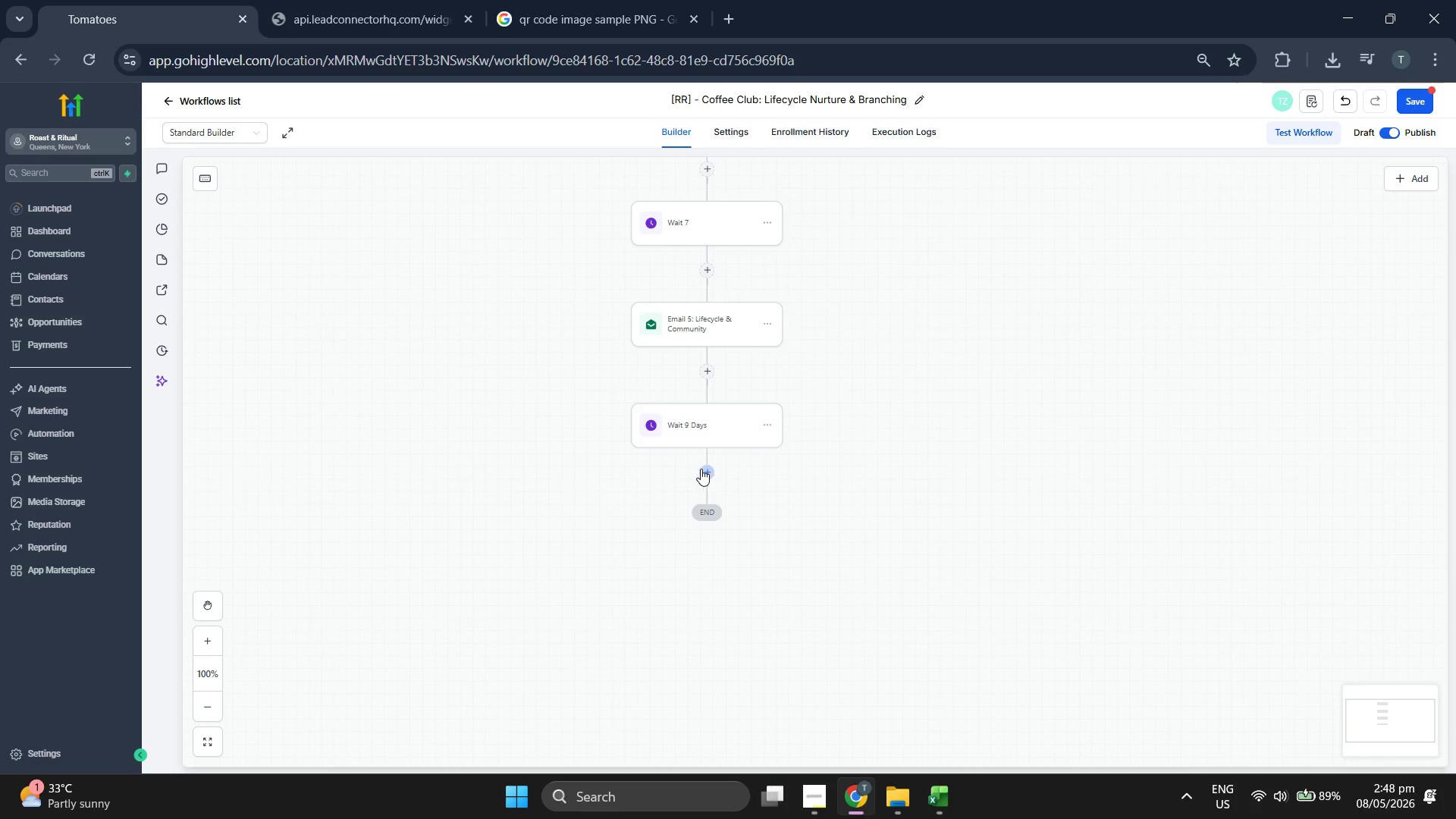 
left_click([702, 471])
 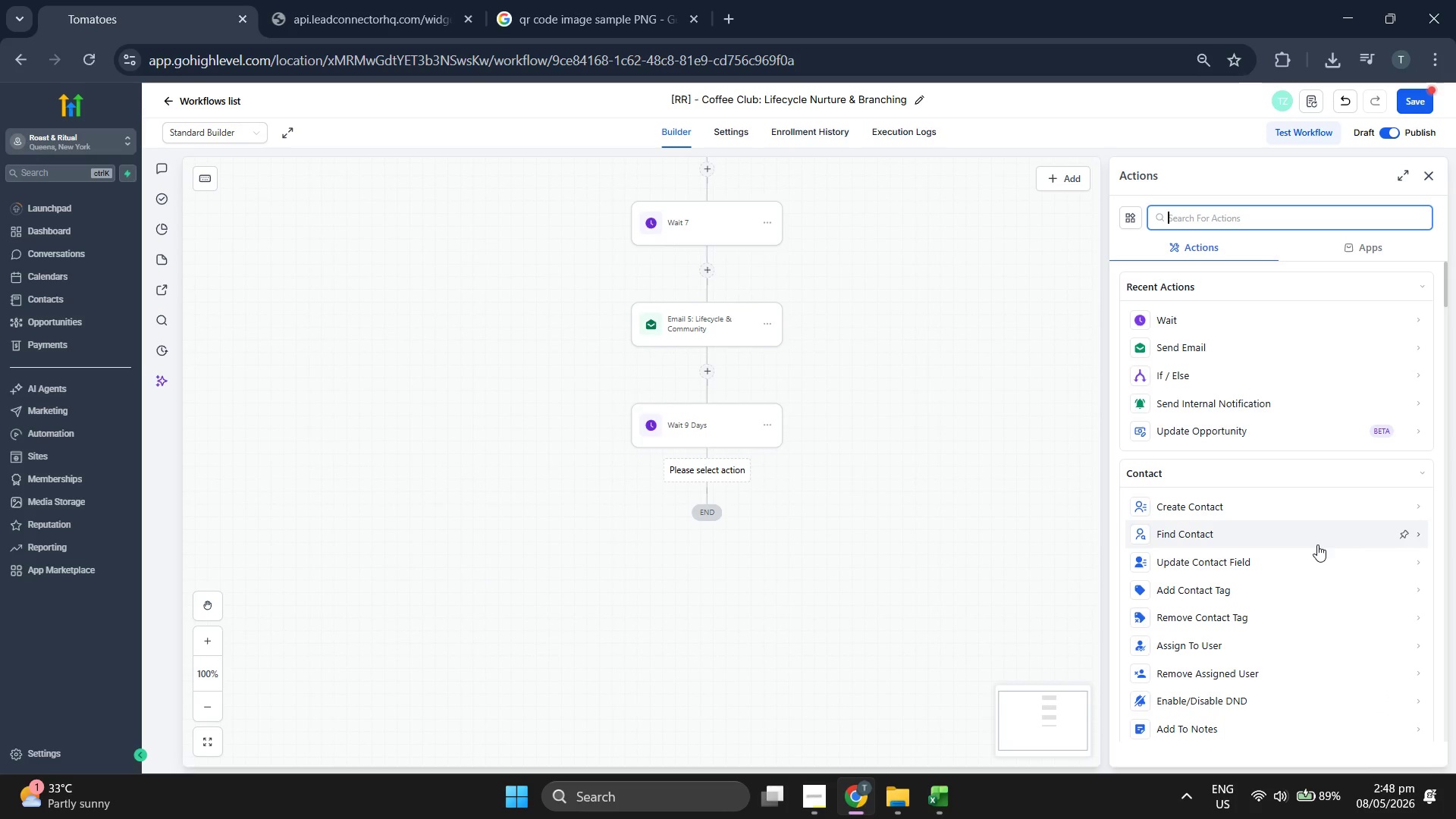 
scroll: coordinate [933, 418], scroll_direction: down, amount: 1.0
 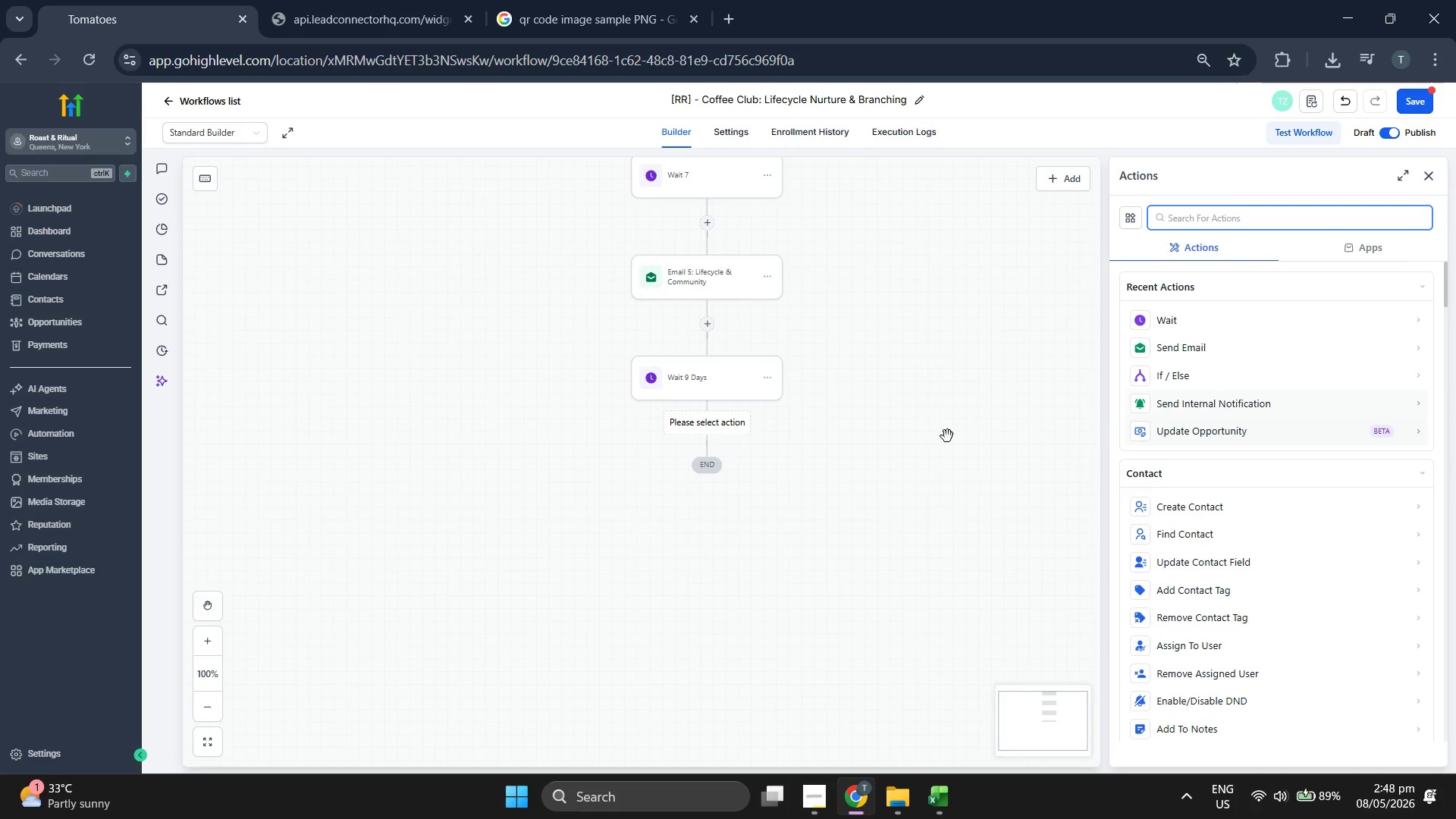 
scroll: coordinate [927, 447], scroll_direction: up, amount: 1.0
 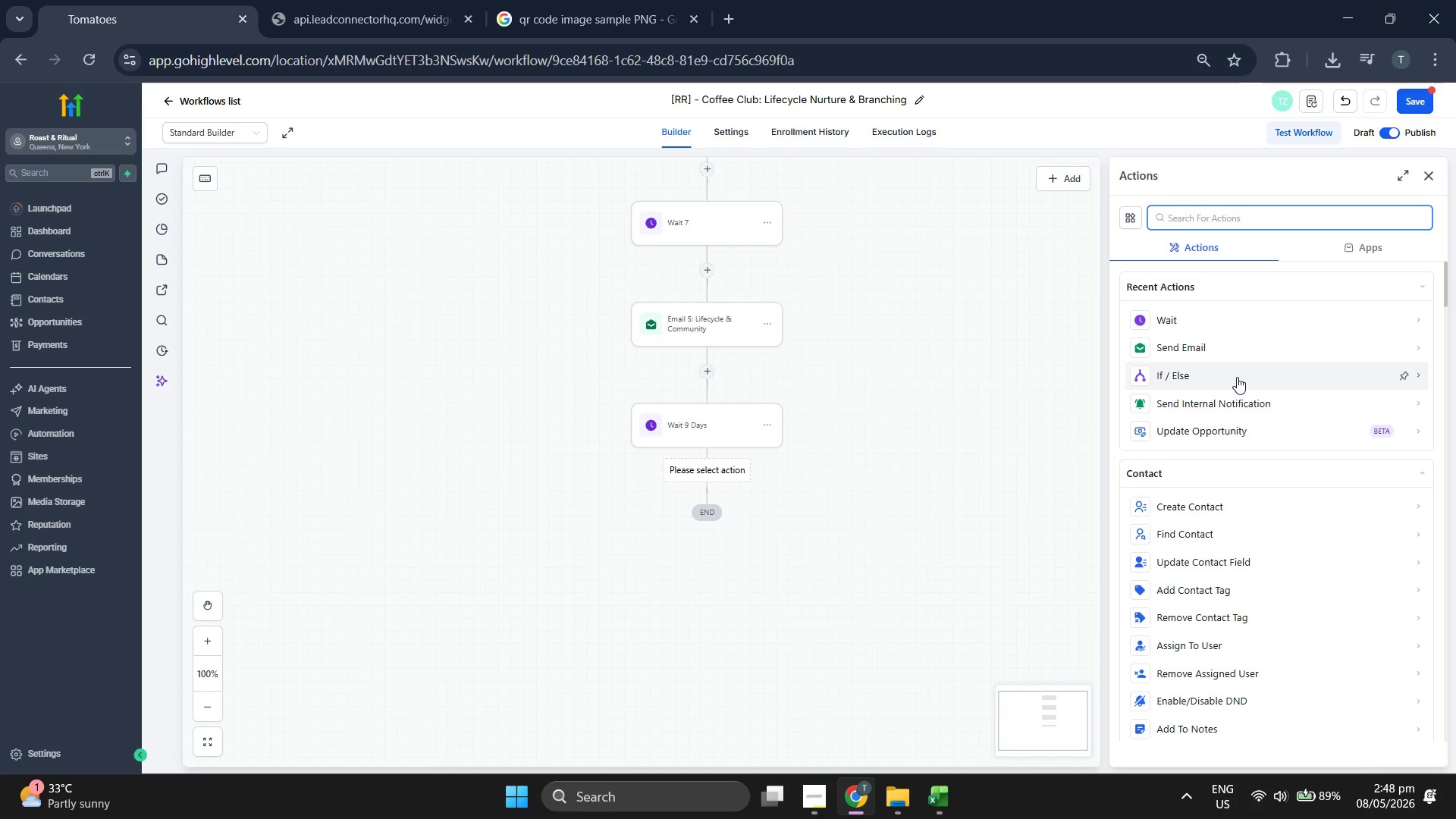 
left_click([1227, 349])
 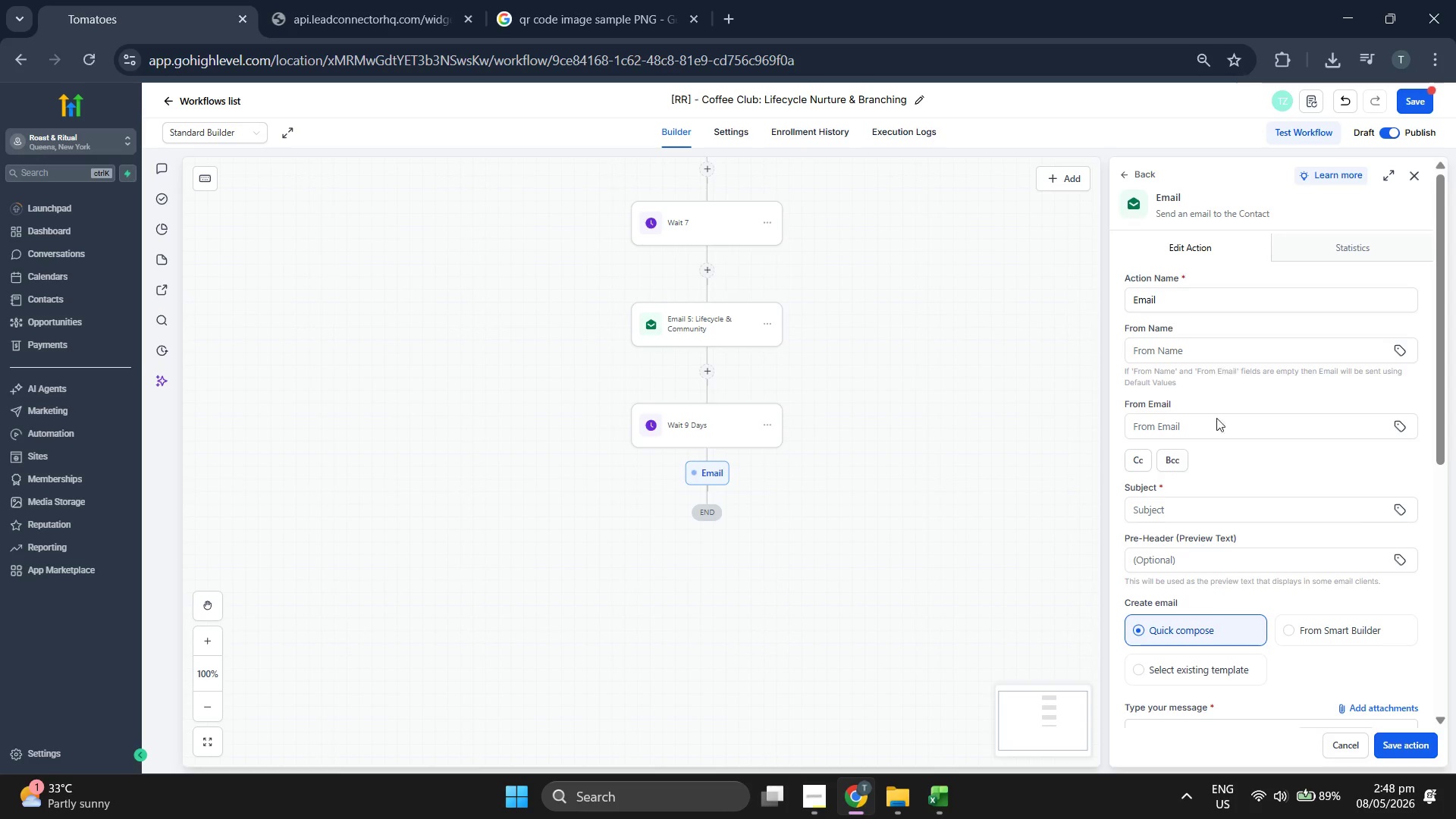 
scroll: coordinate [1290, 511], scroll_direction: down, amount: 2.0
 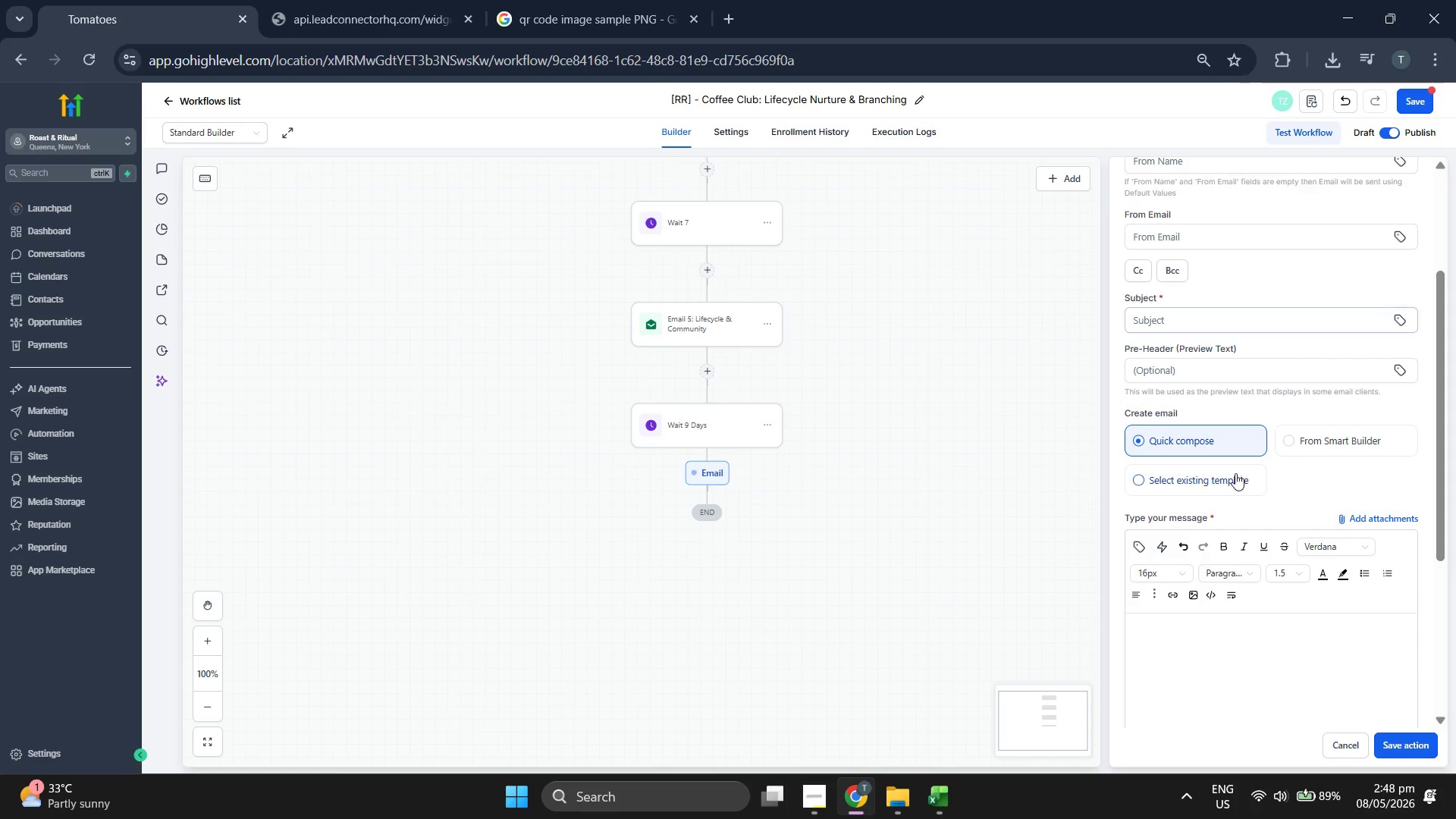 
left_click([1225, 472])
 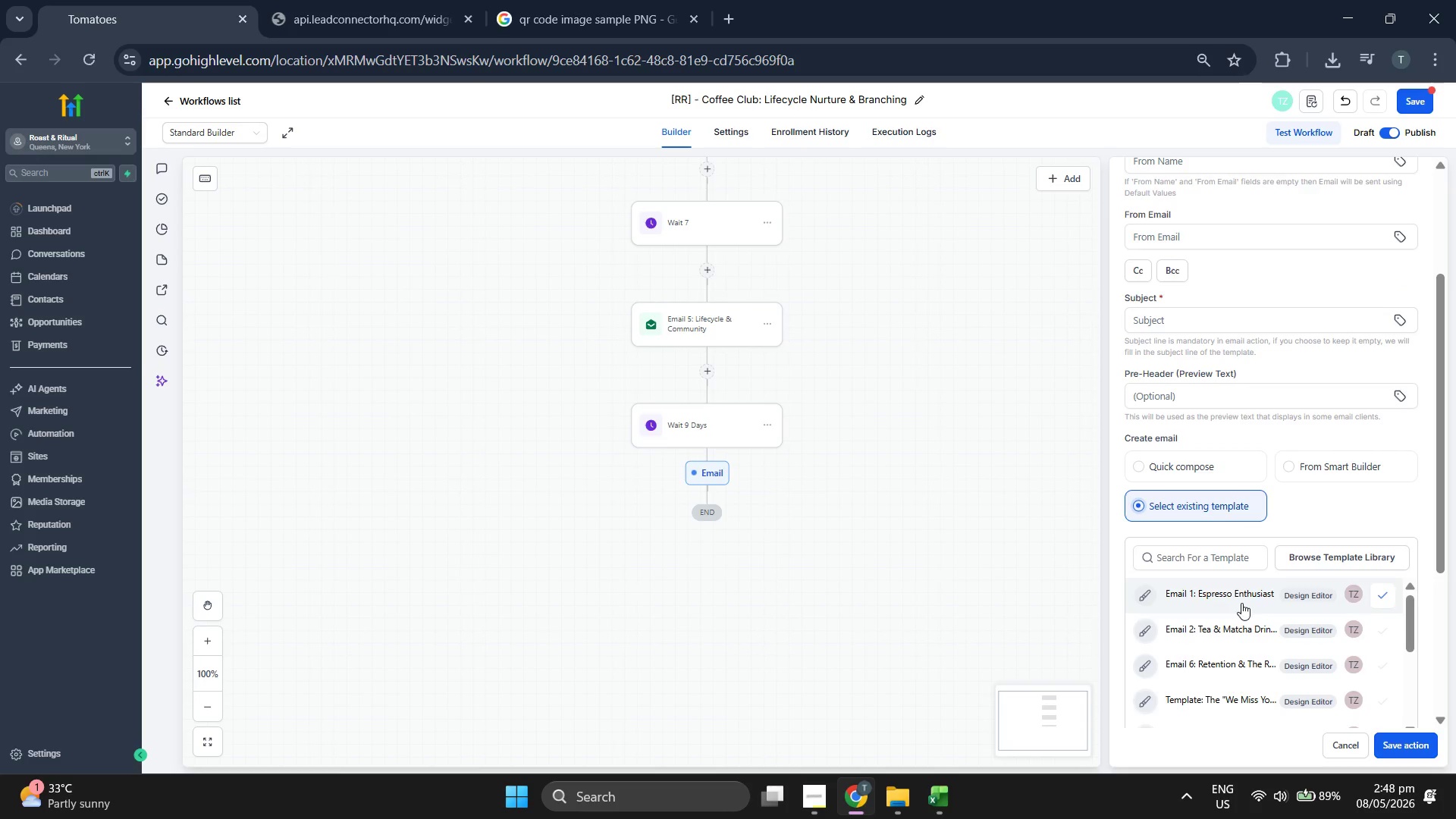 
scroll: coordinate [1266, 592], scroll_direction: down, amount: 1.0
 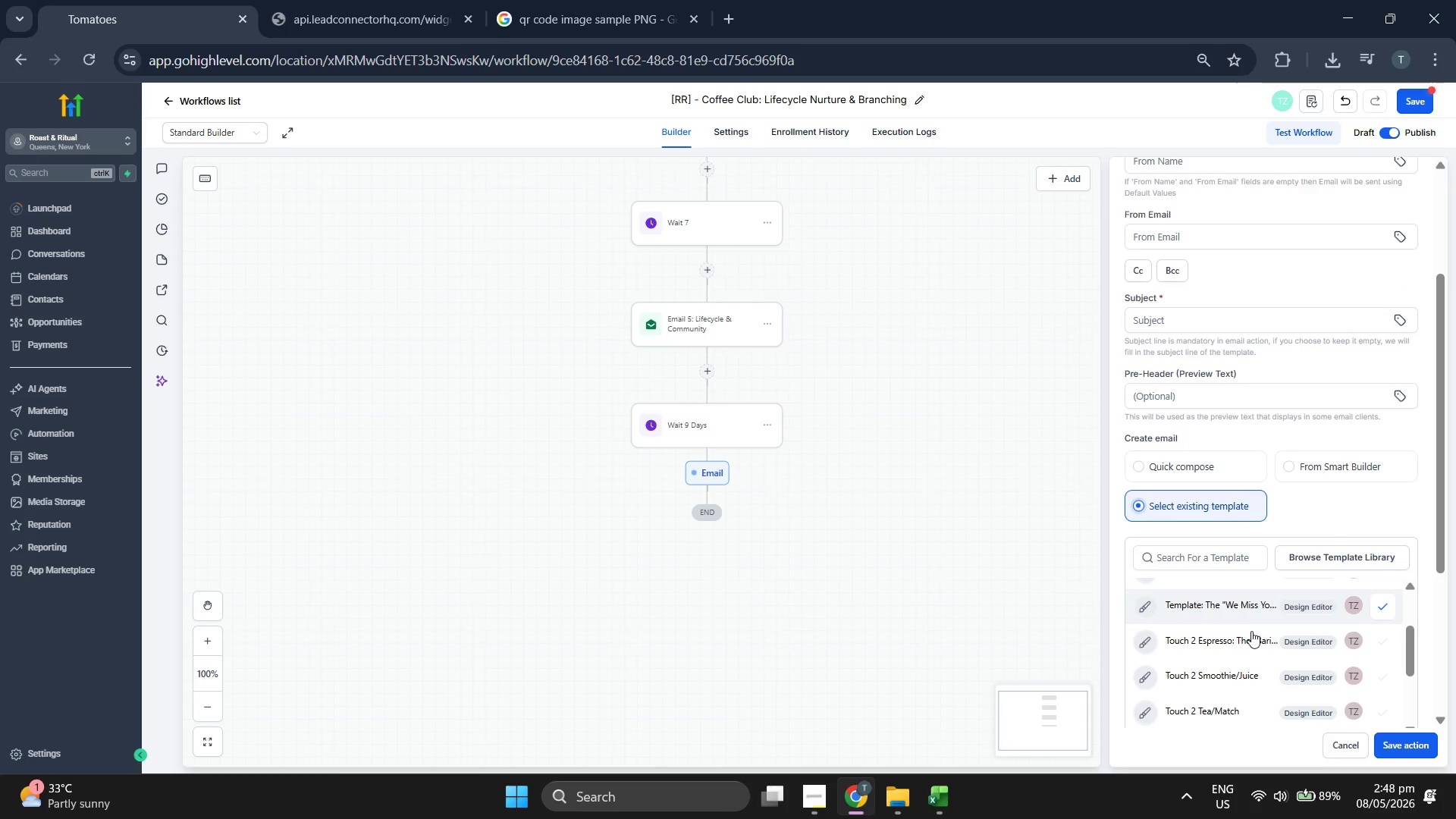 
scroll: coordinate [1250, 631], scroll_direction: up, amount: 1.0
 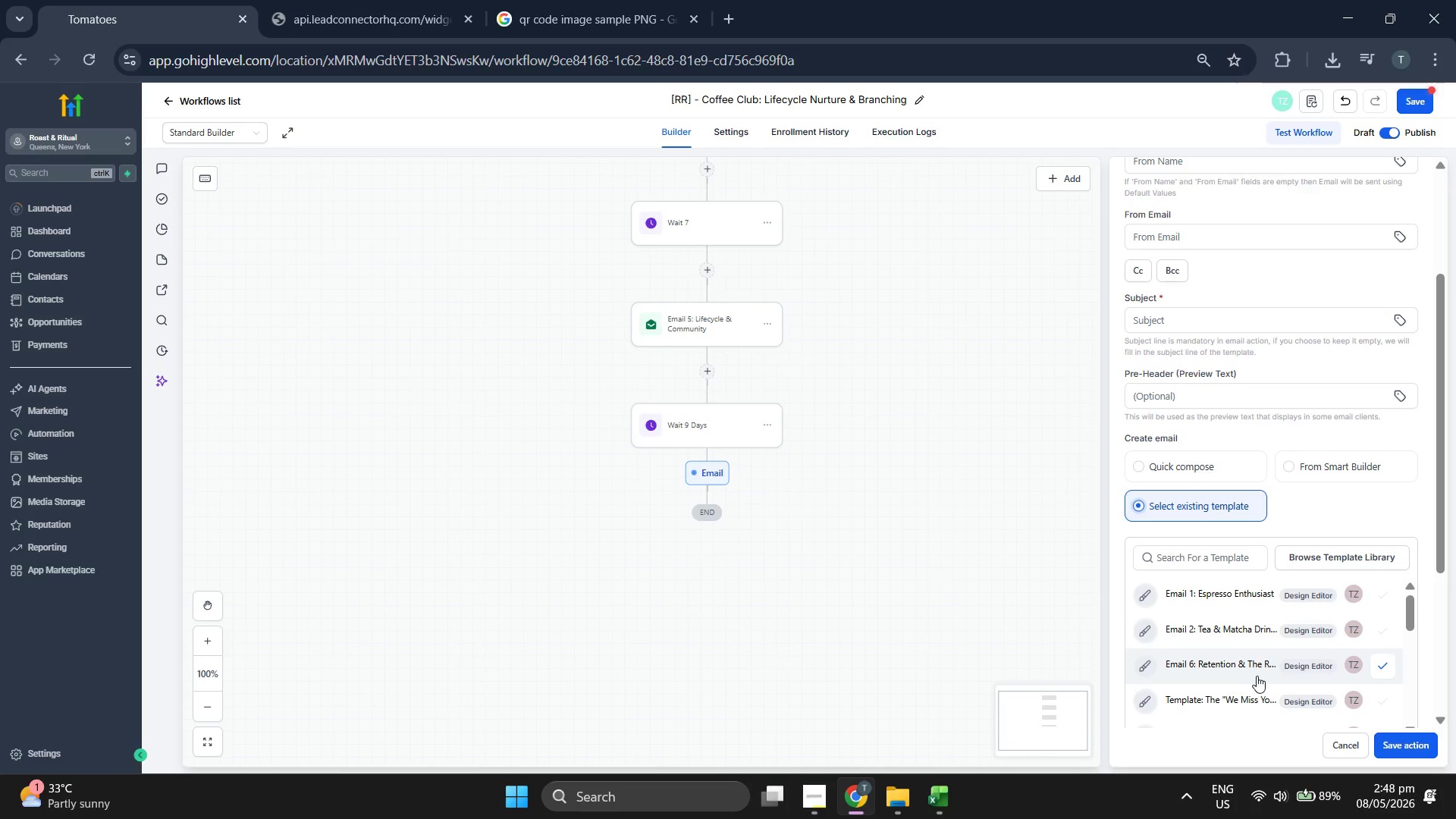 
left_click([1236, 667])
 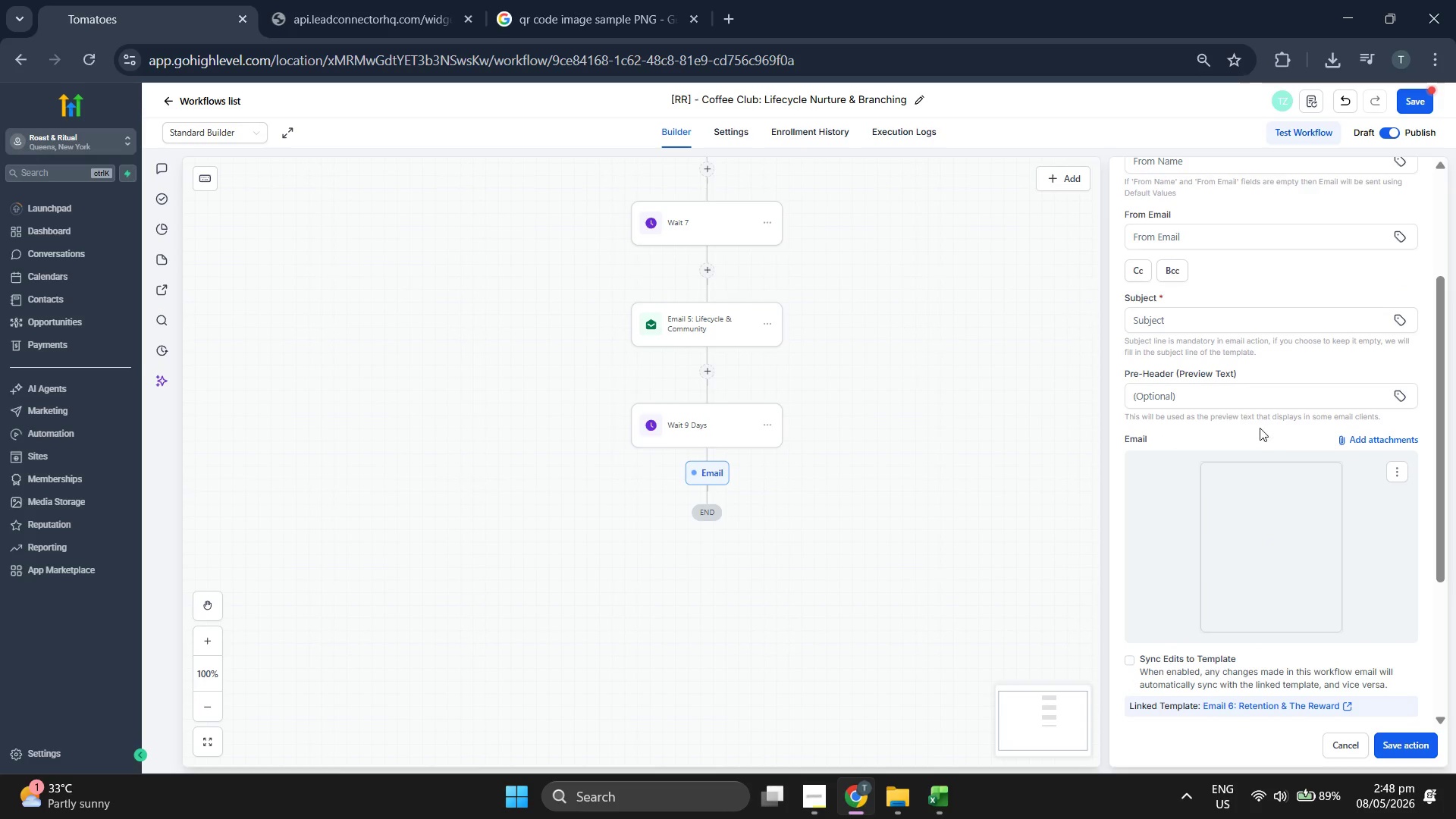 
scroll: coordinate [1260, 428], scroll_direction: up, amount: 2.0
 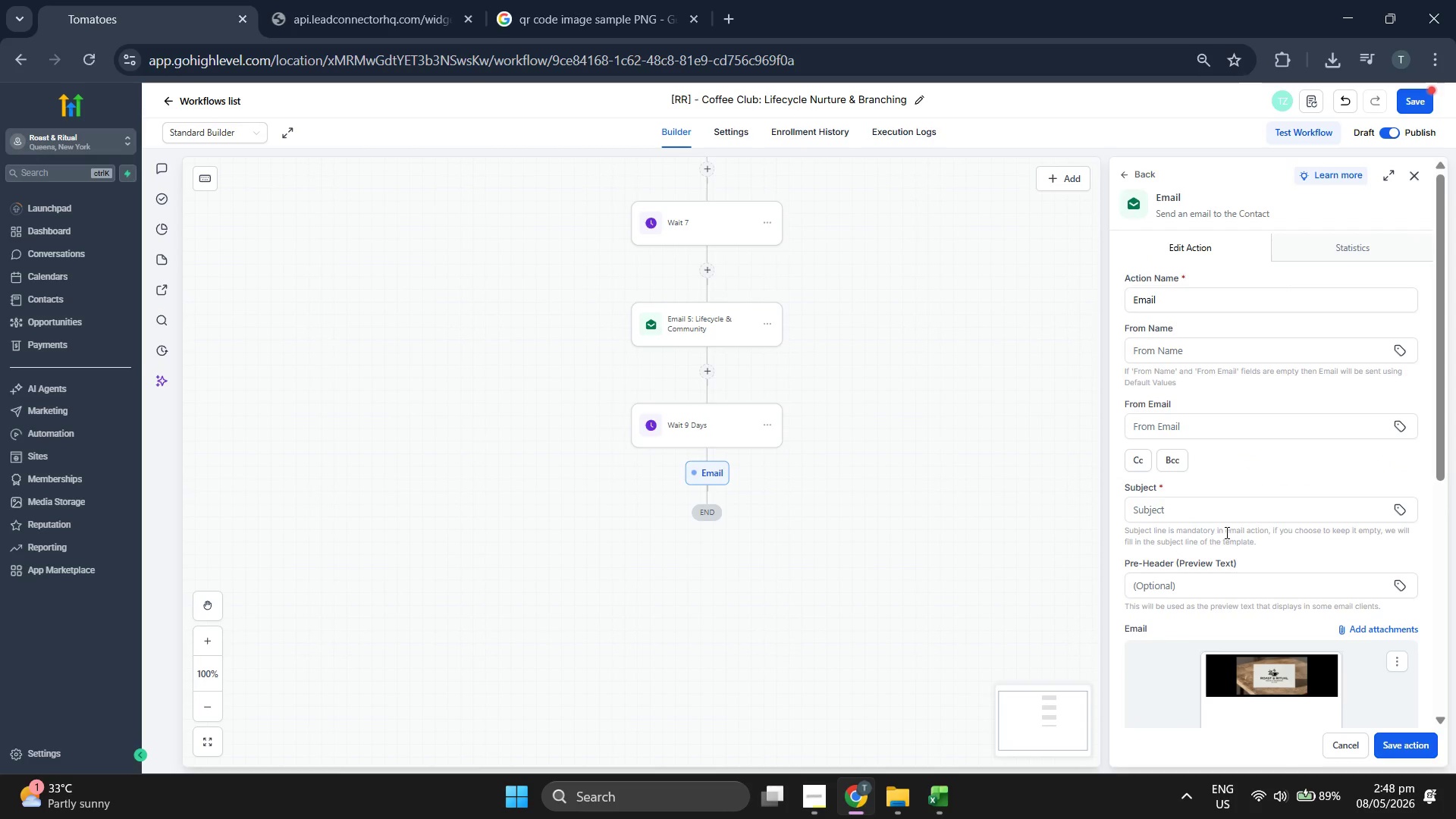 
left_click([1224, 522])
 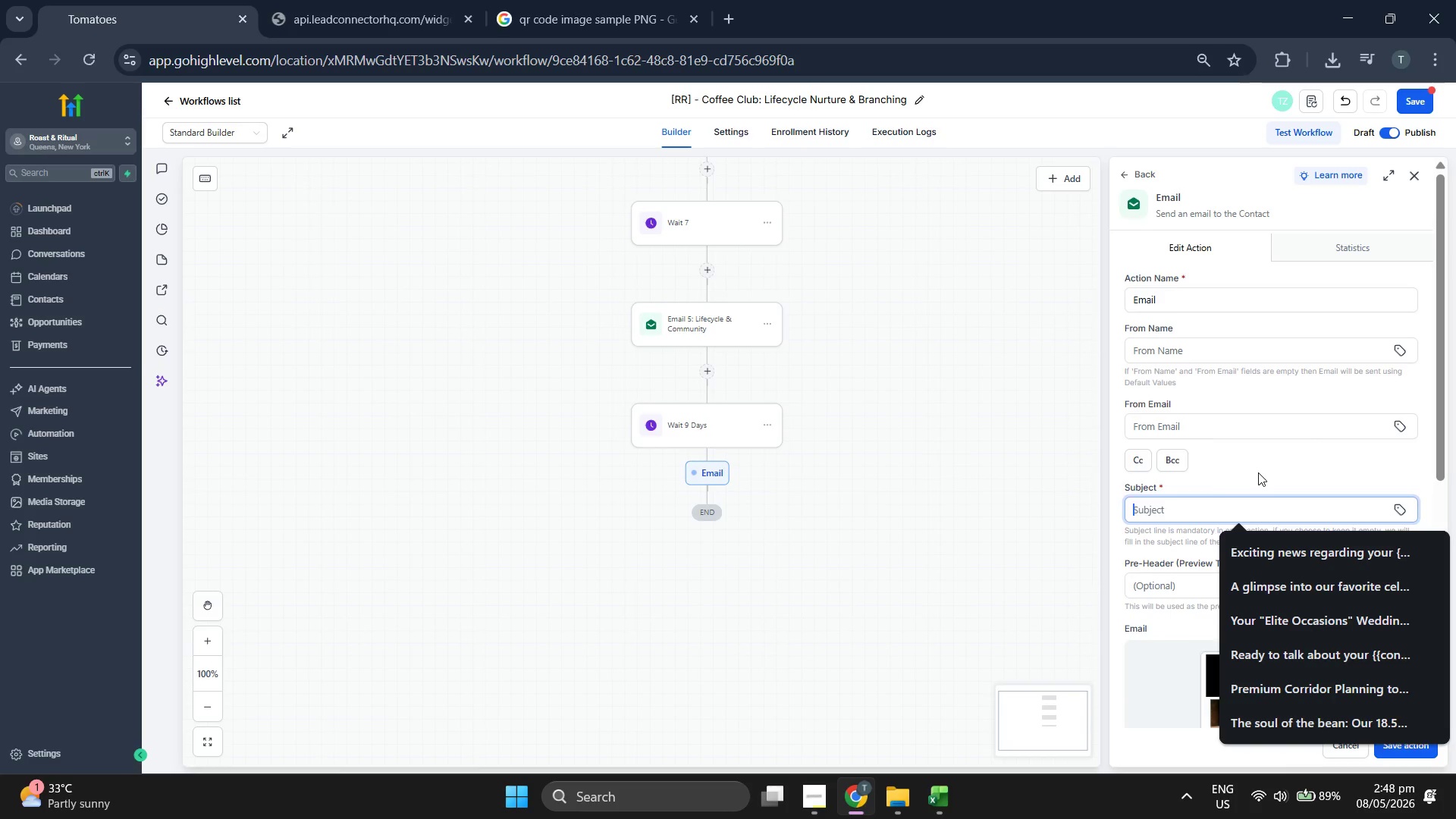 
type(One month of ti)
key(Backspace)
key(Backspace)
type(rituals. A gift inside.)
 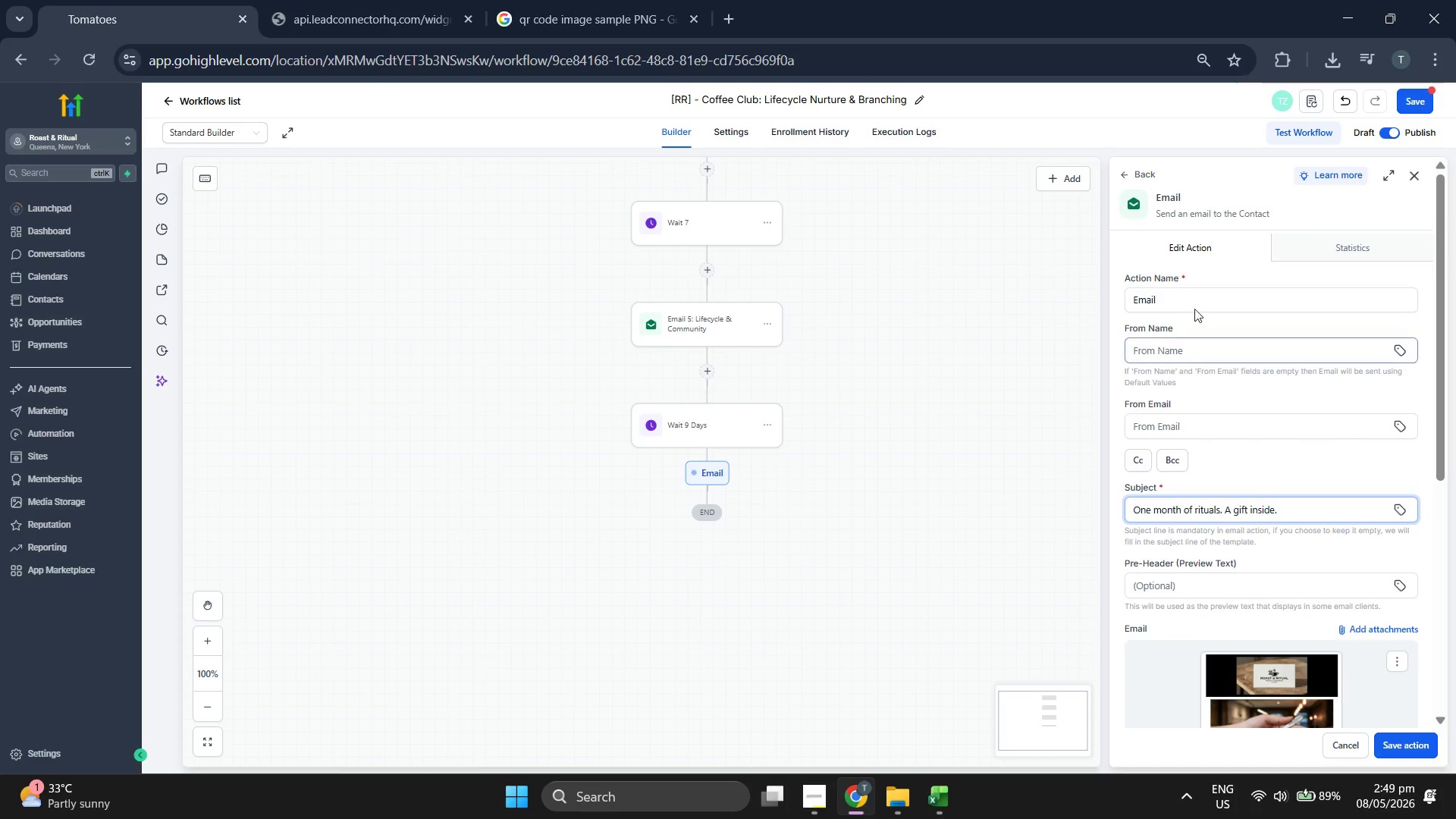 
left_click([1202, 287])
 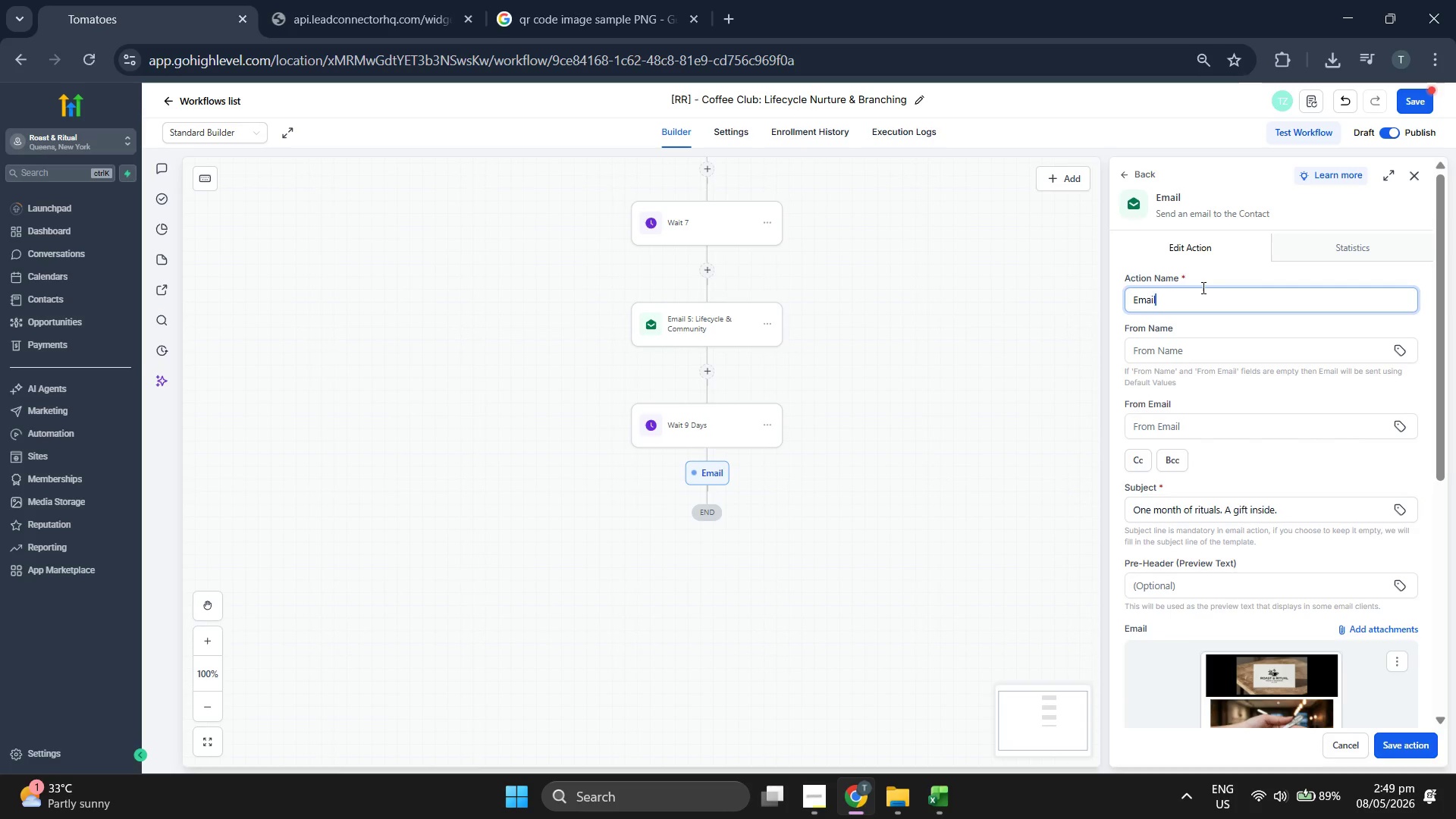 
type( 6: Renten)
key(Backspace)
key(Backspace)
key(Backspace)
key(Backspace)
type(tention & The Rewards)
key(Backspace)
 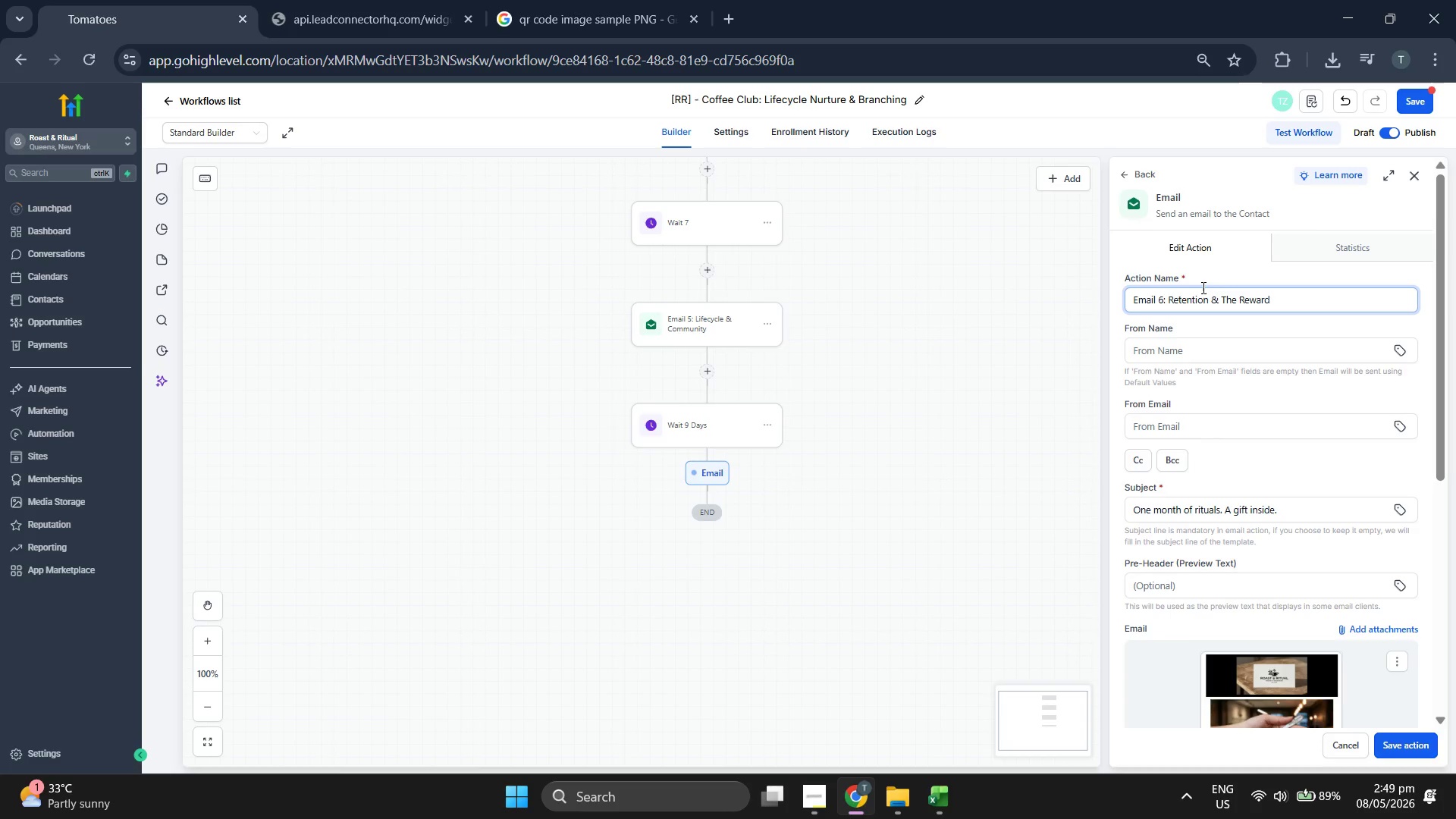 
scroll: coordinate [1254, 494], scroll_direction: down, amount: 5.0
 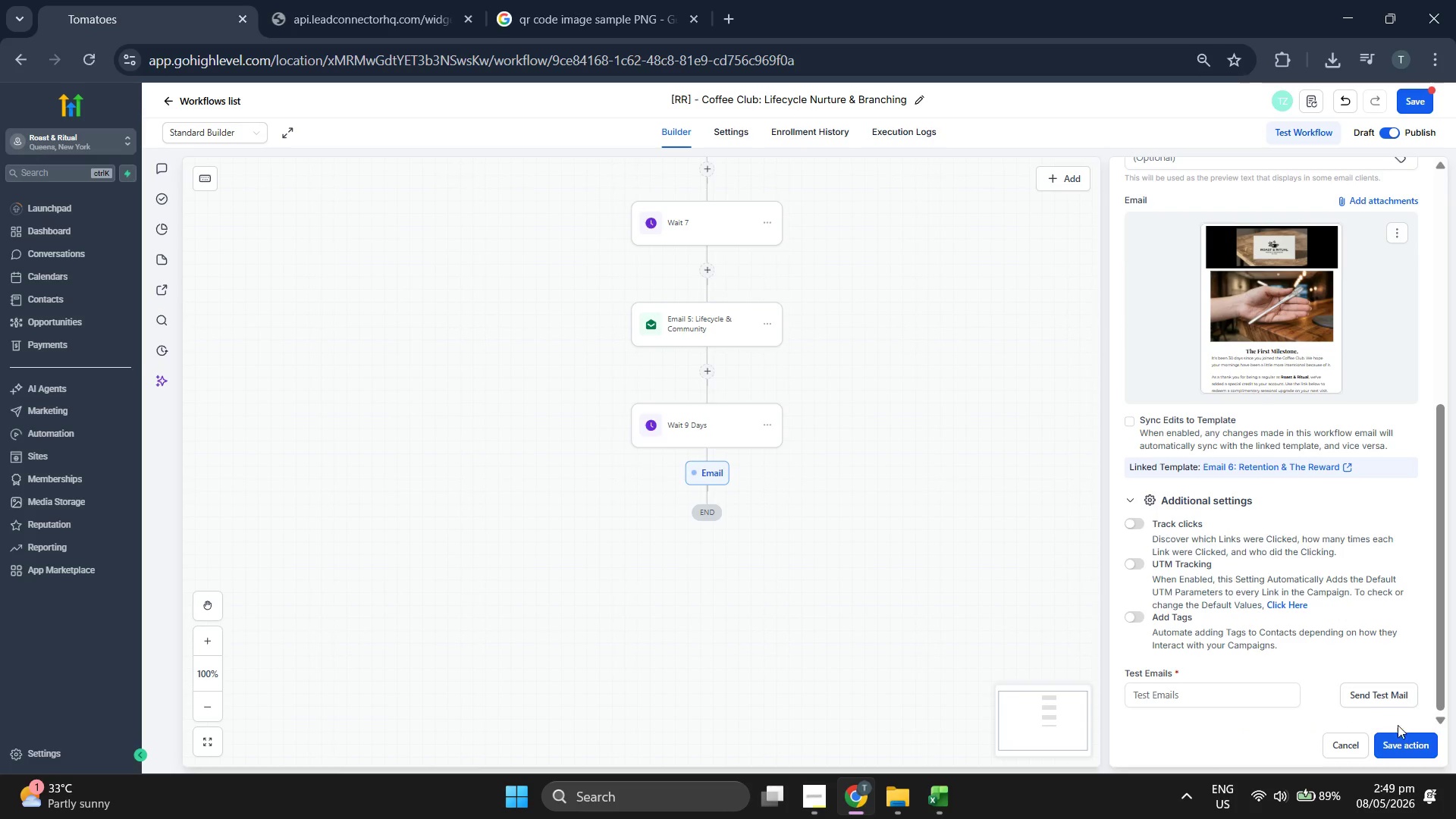 
left_click([1400, 731])
 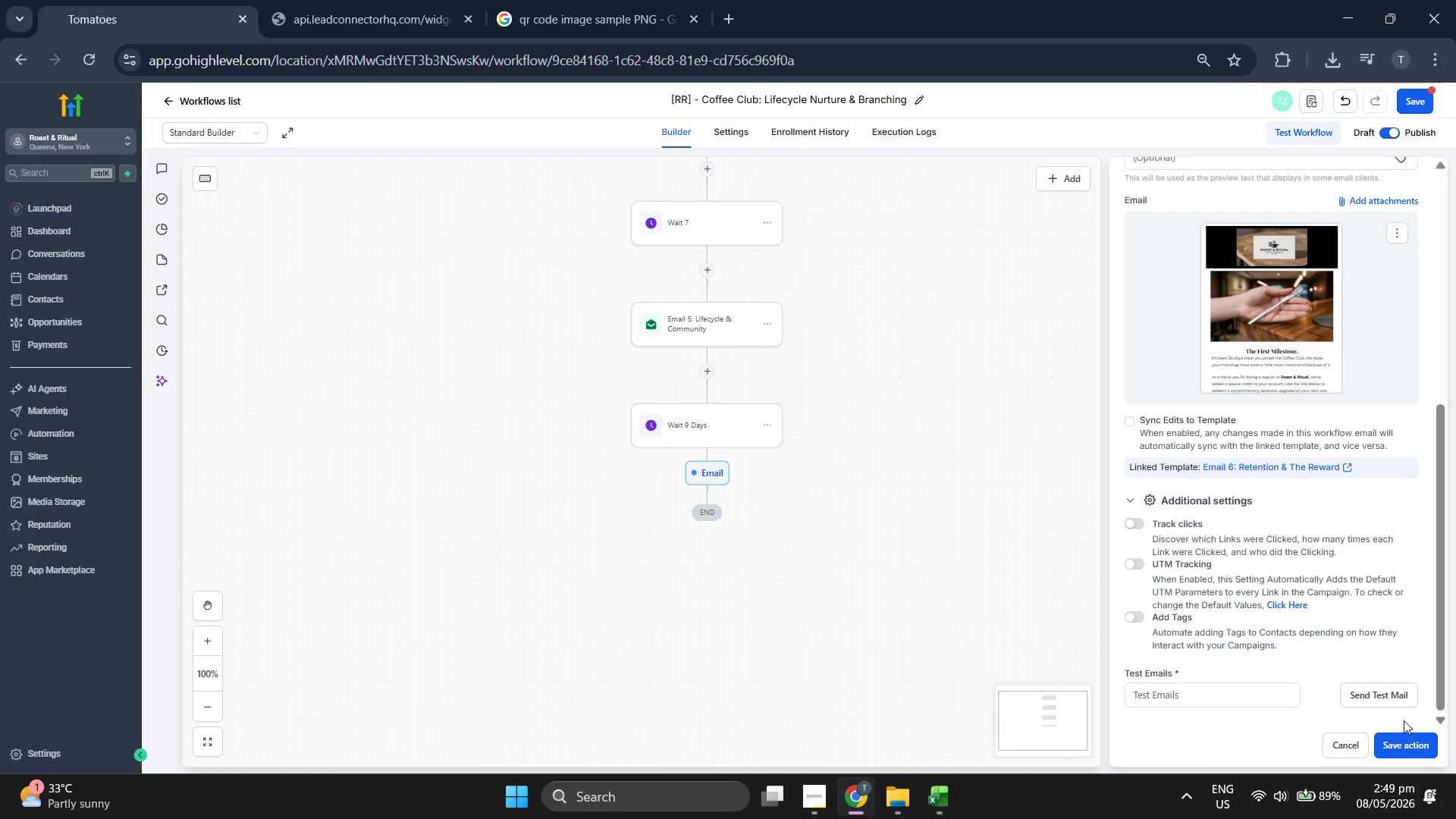 
left_click([1418, 747])
 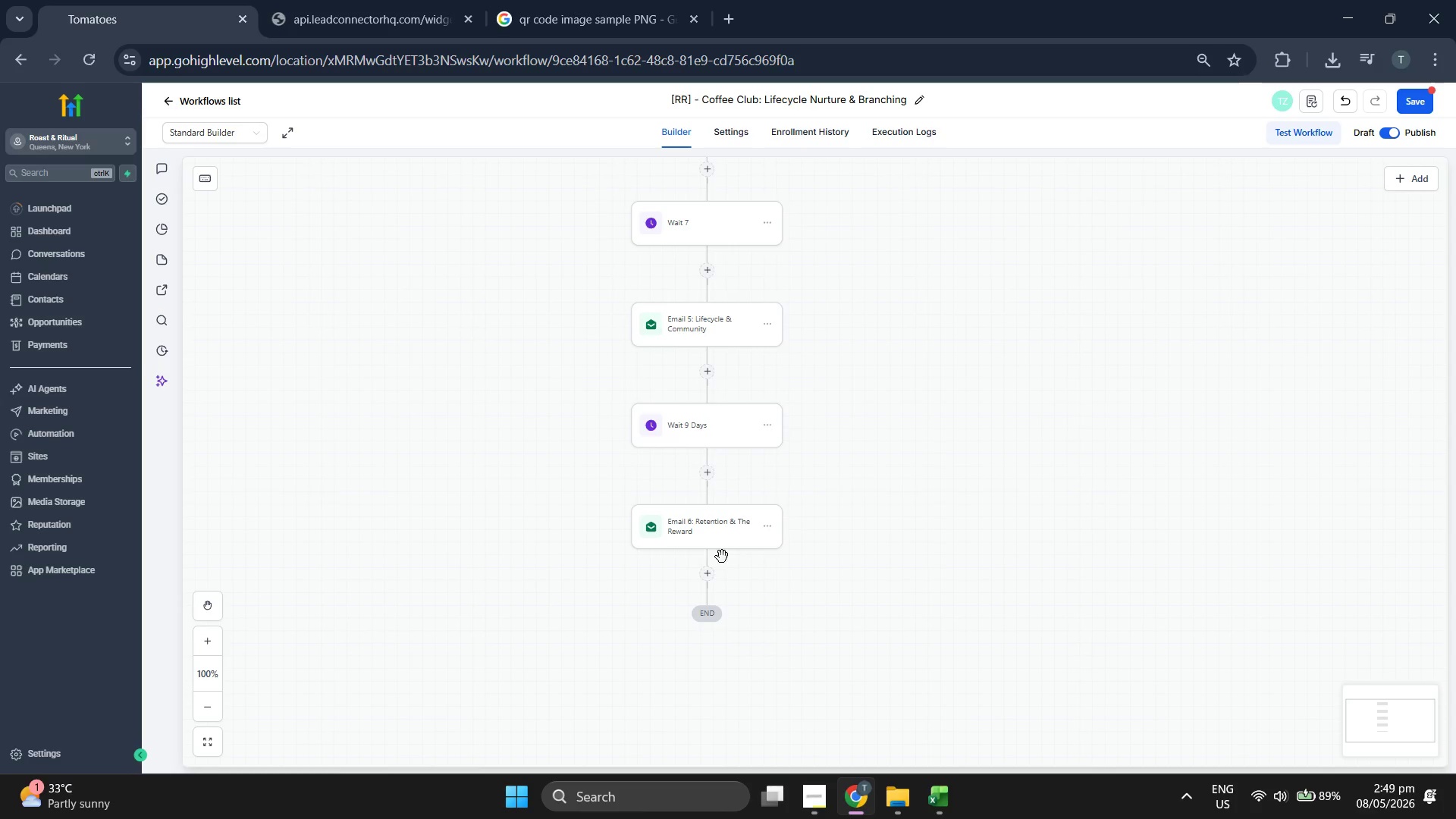 
left_click([704, 574])
 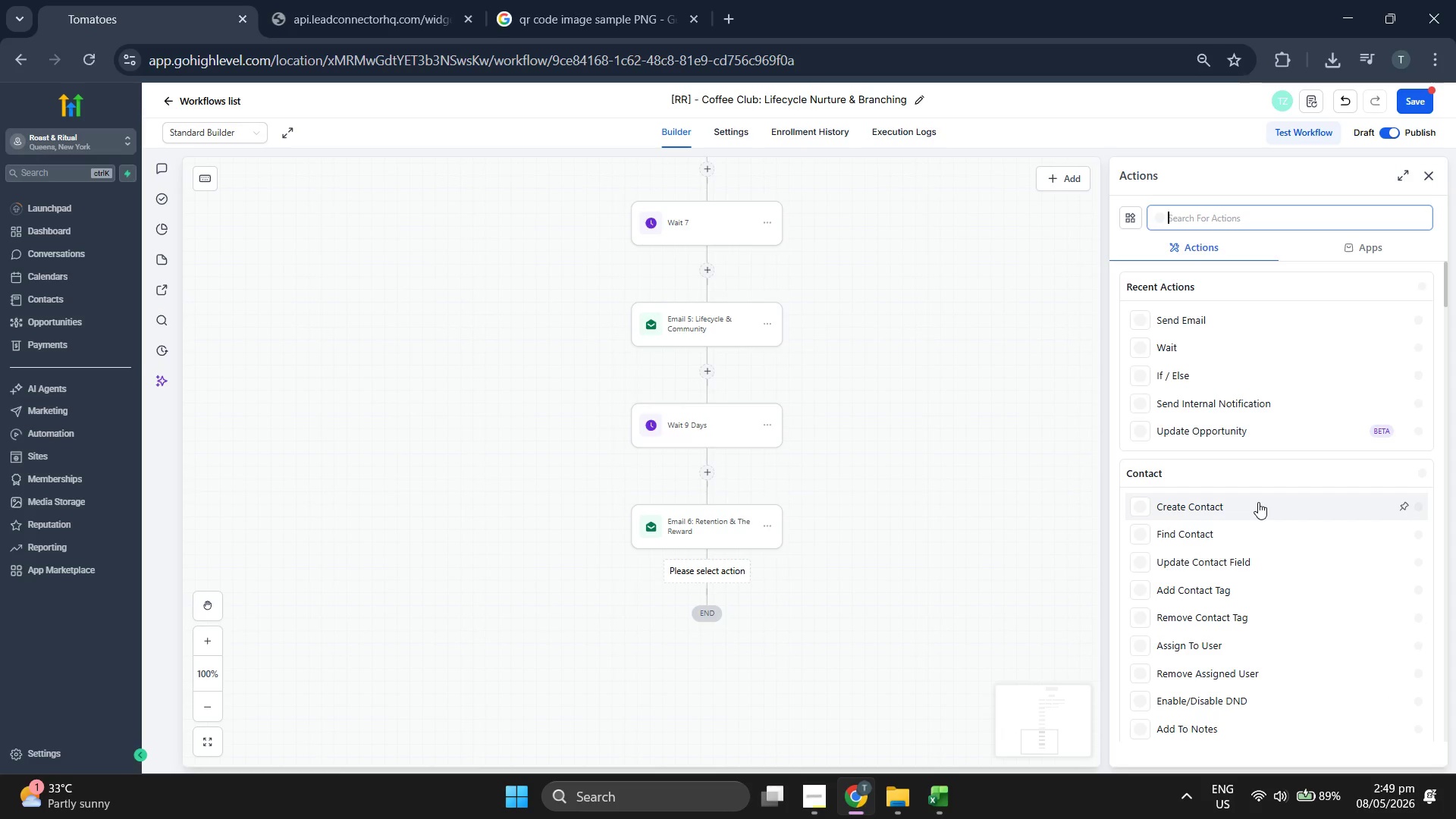 
scroll: coordinate [1258, 501], scroll_direction: down, amount: 6.0
 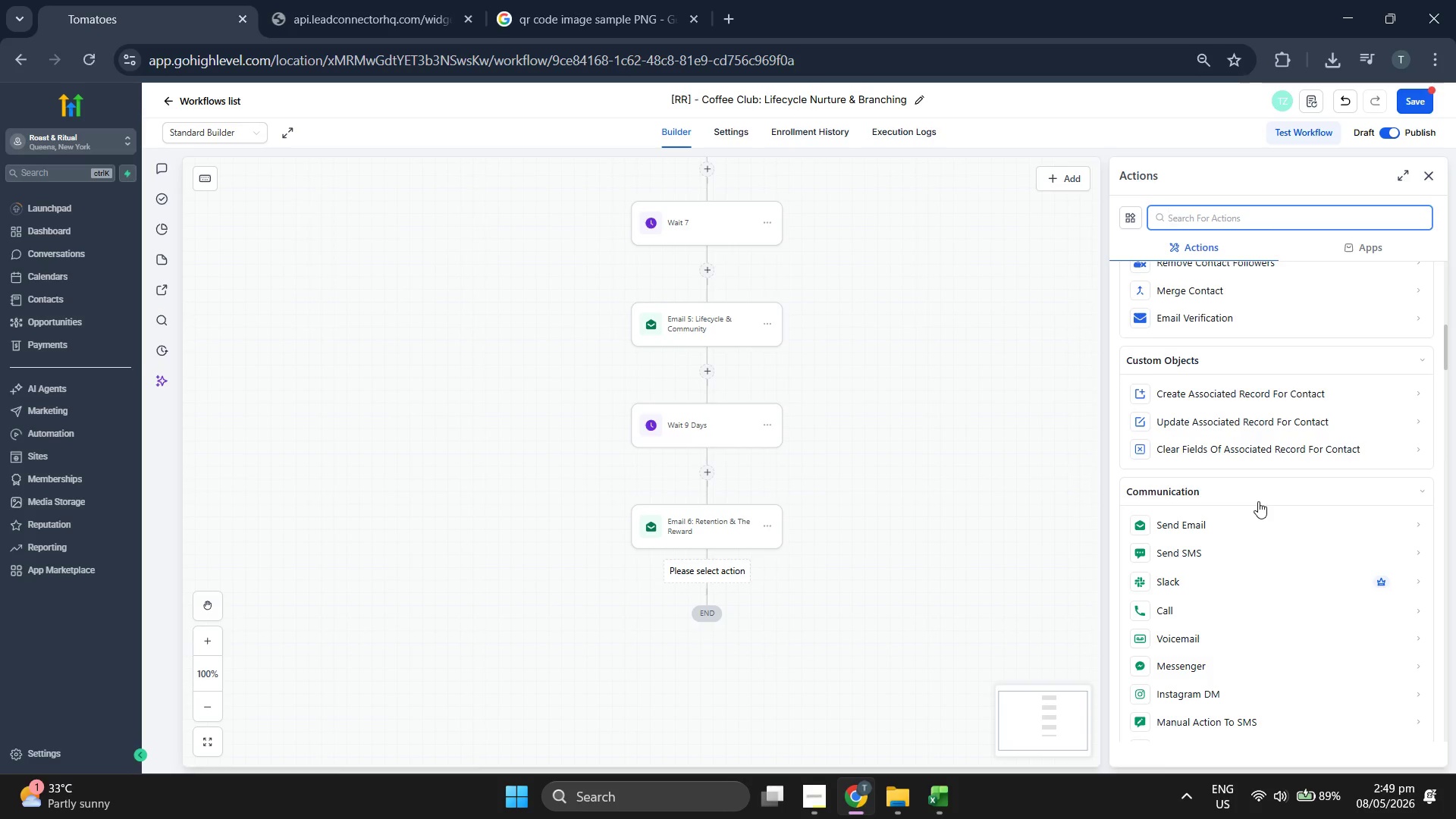 
scroll: coordinate [786, 469], scroll_direction: down, amount: 5.0
 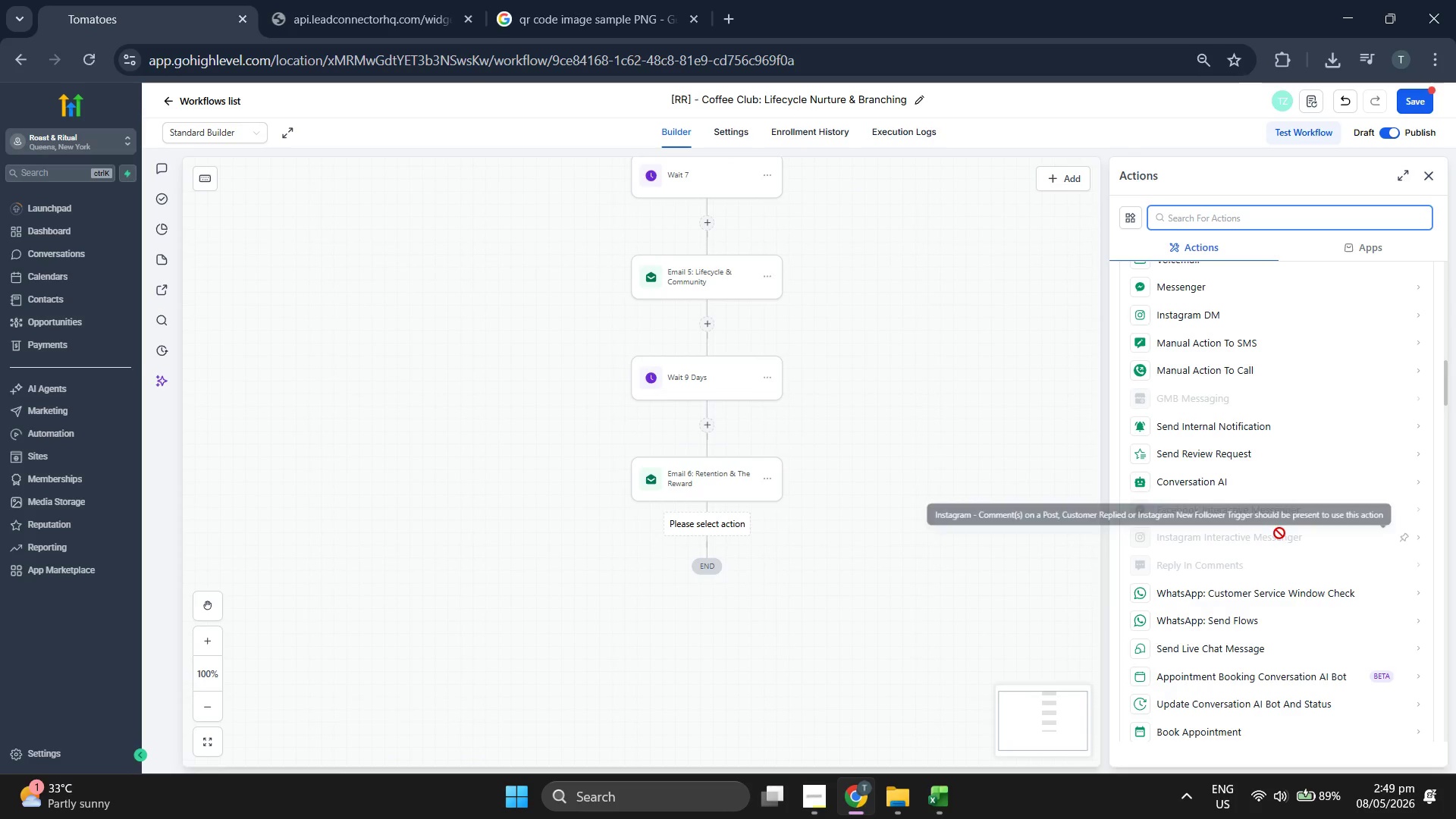 
scroll: coordinate [1292, 536], scroll_direction: down, amount: 5.0
 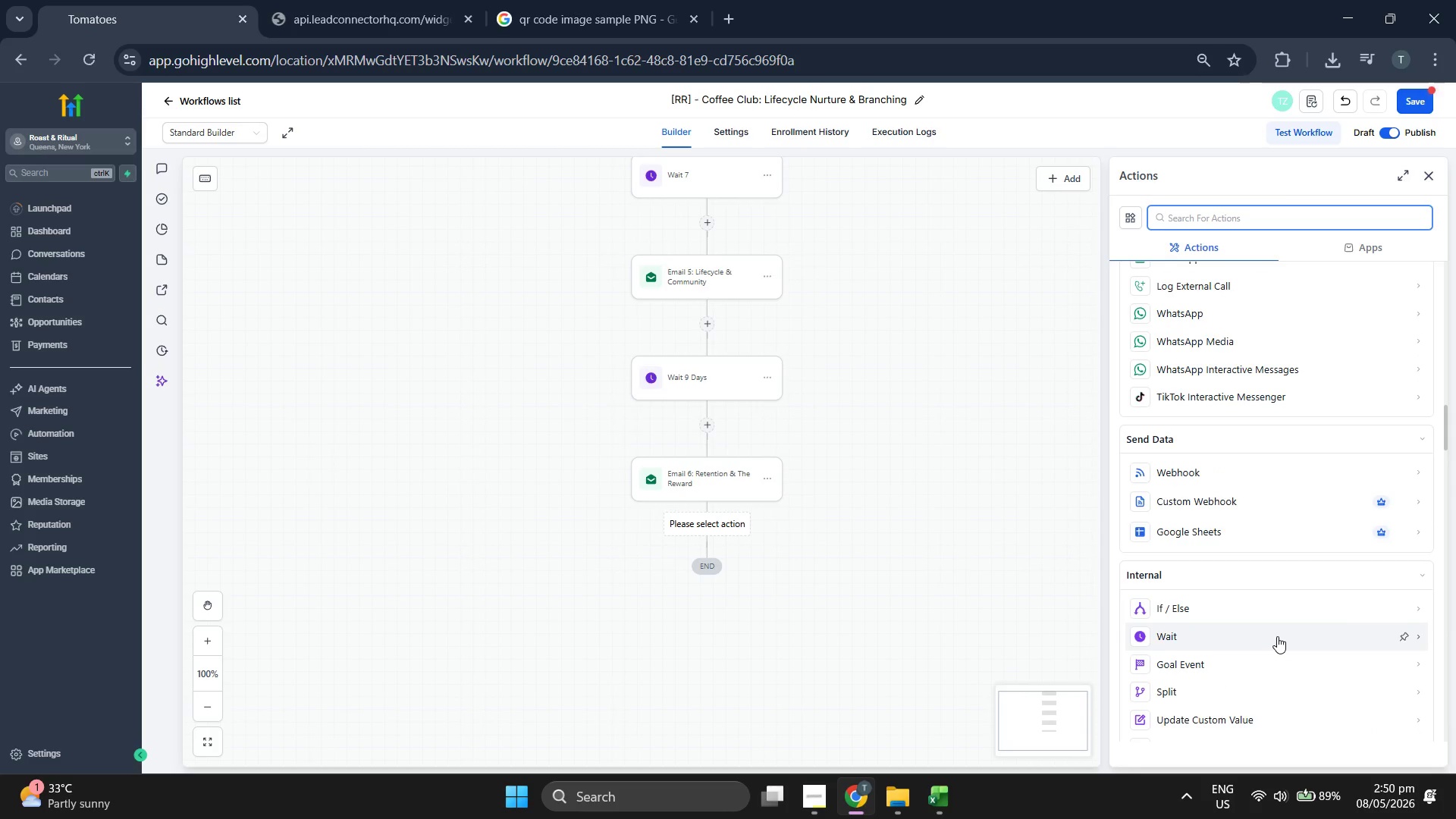 
scroll: coordinate [1311, 626], scroll_direction: down, amount: 3.0
 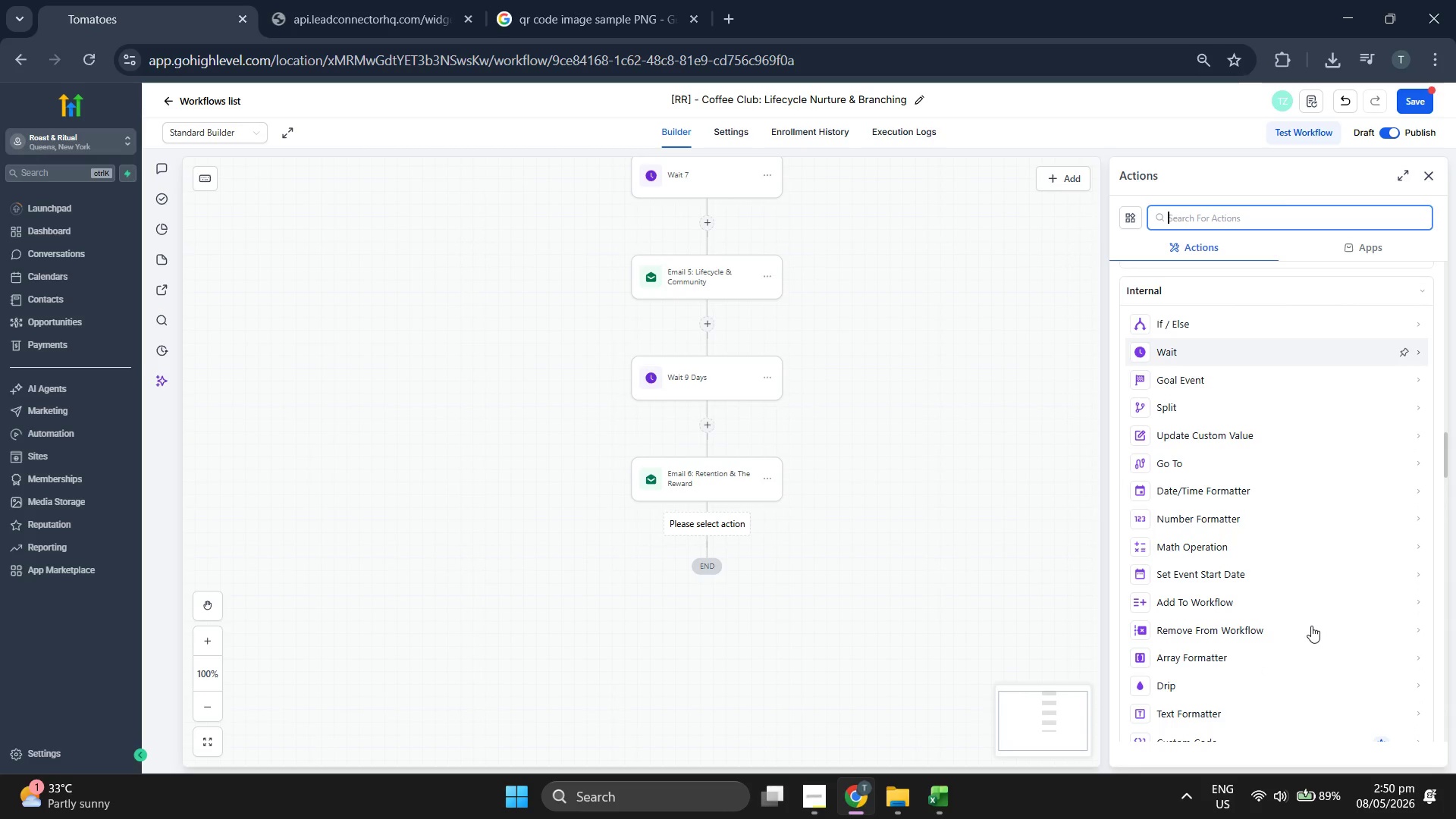 
scroll: coordinate [1311, 626], scroll_direction: up, amount: 2.0
 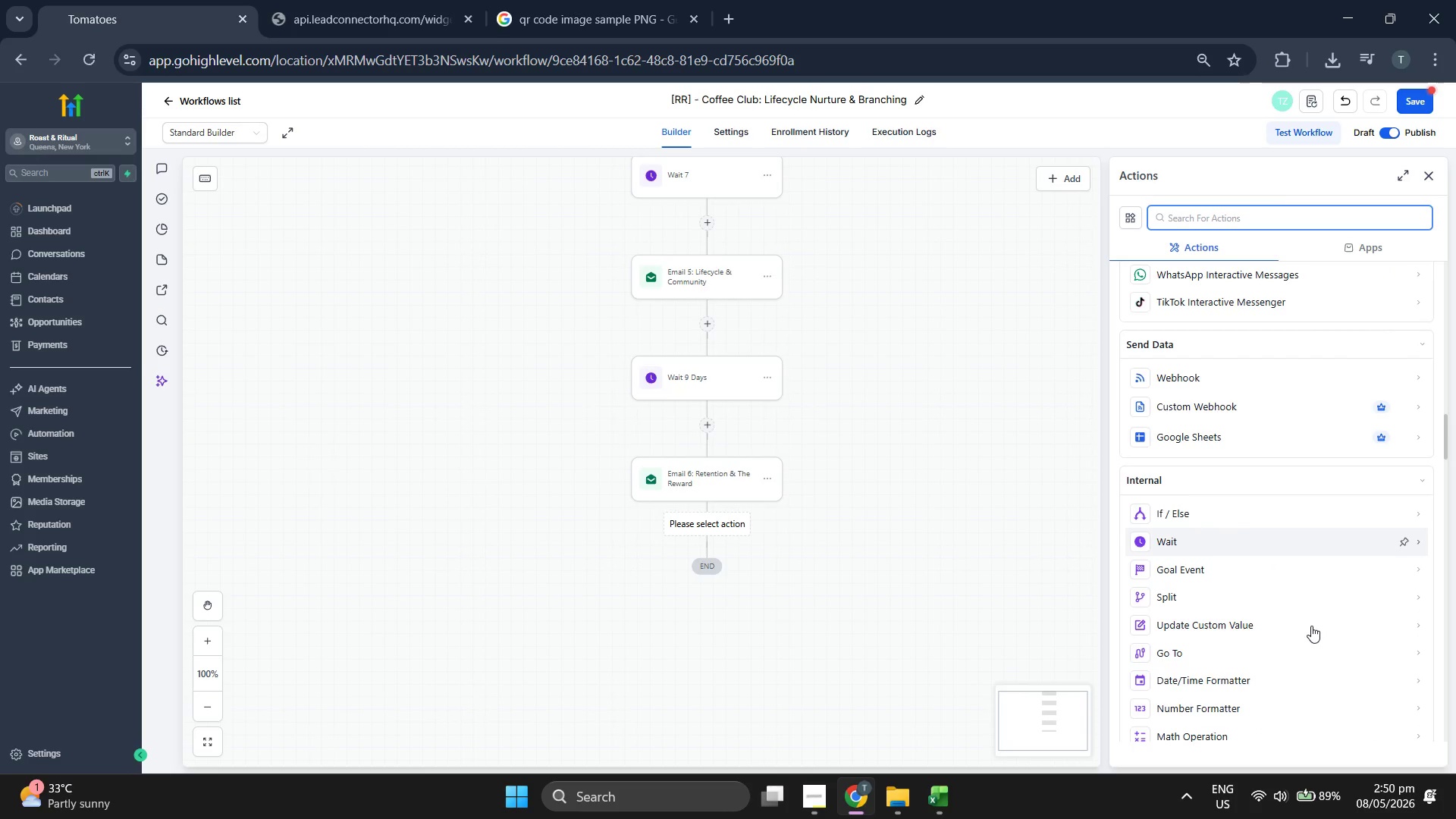 
scroll: coordinate [1311, 626], scroll_direction: down, amount: 3.0
 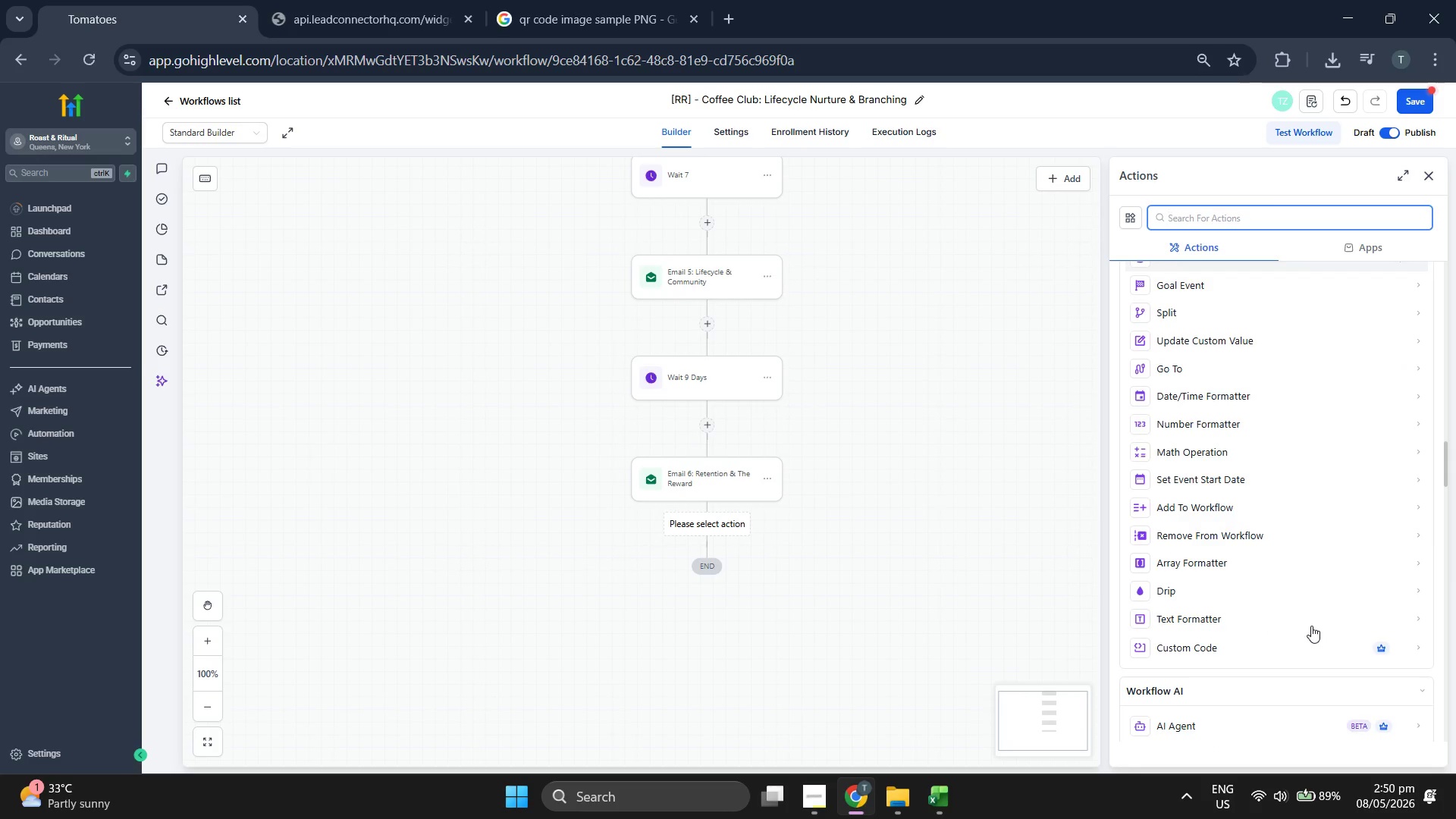 
scroll: coordinate [1311, 626], scroll_direction: up, amount: 1.0
 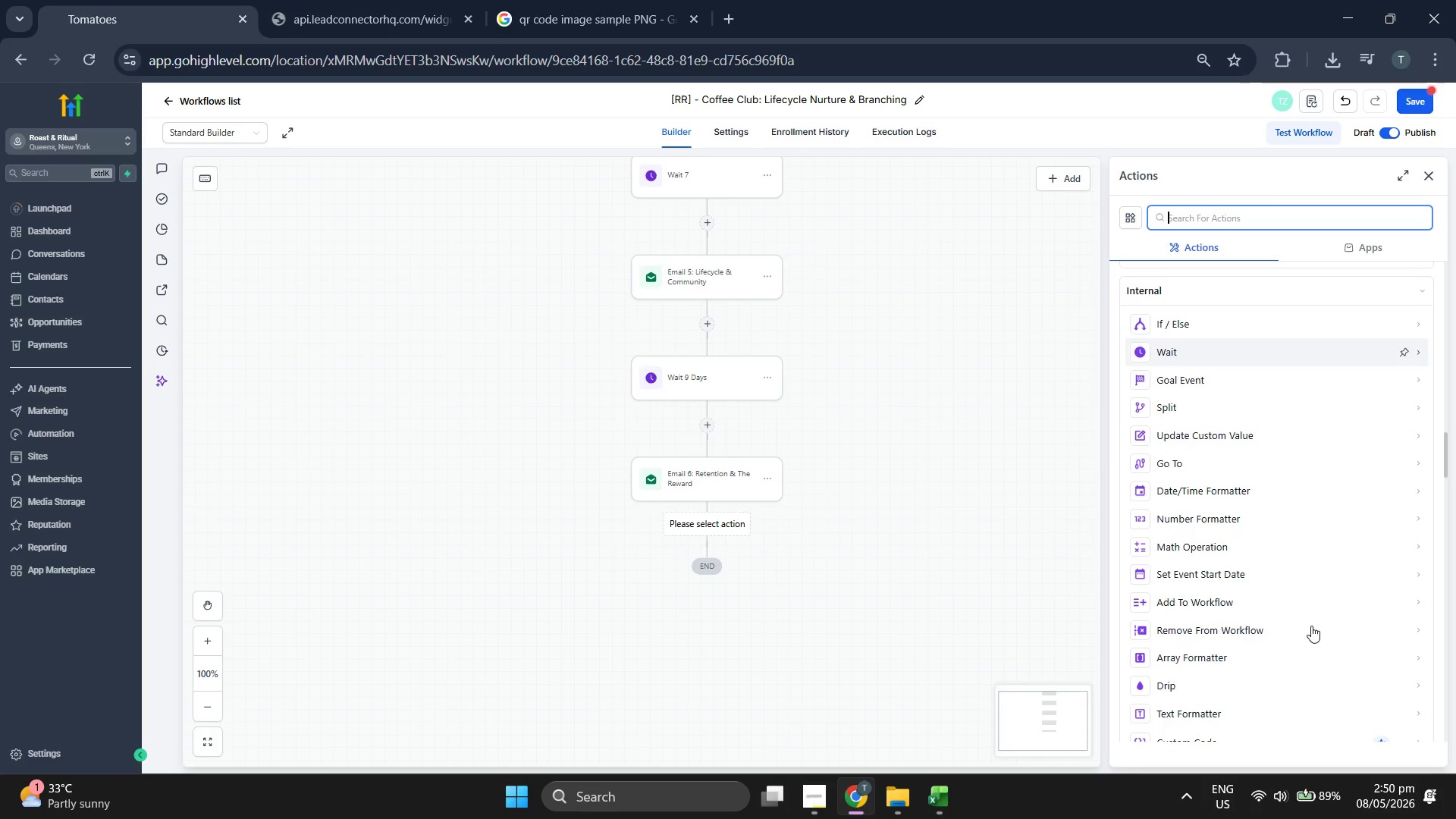 
scroll: coordinate [1311, 626], scroll_direction: down, amount: 1.0
 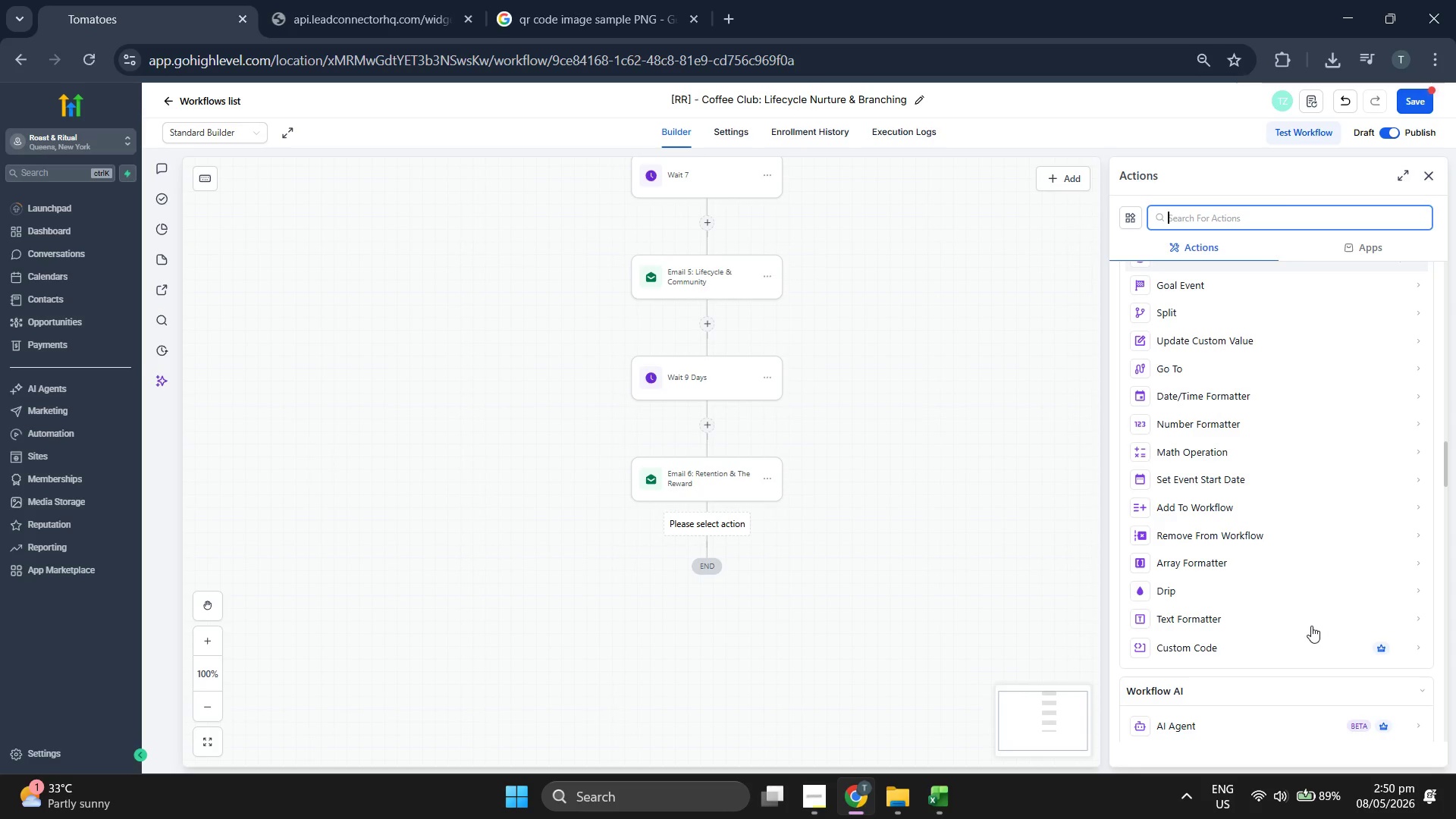 
wait(5.5)
 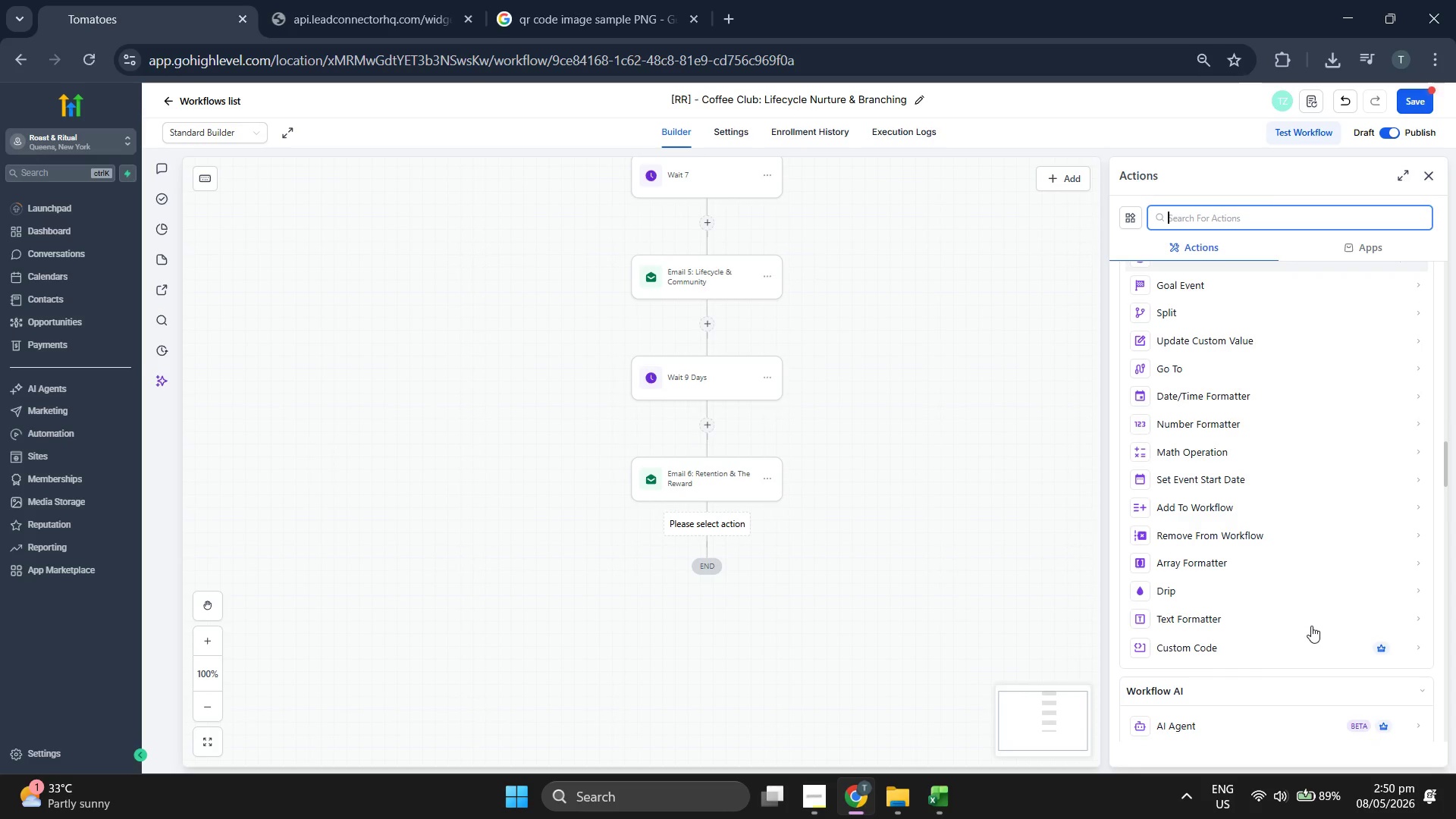 
scroll: coordinate [1311, 626], scroll_direction: down, amount: 1.0
 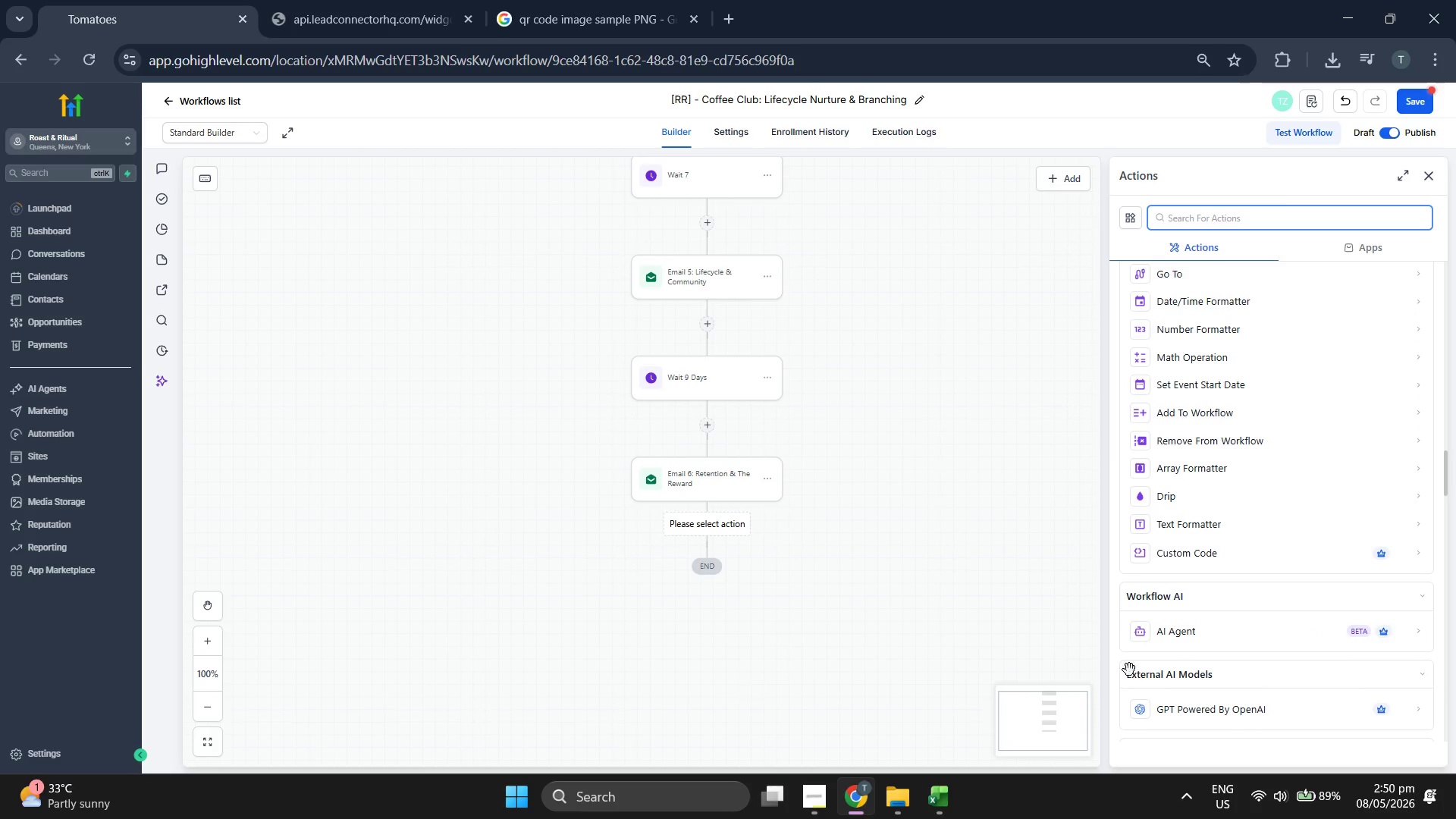 
scroll: coordinate [1285, 490], scroll_direction: up, amount: 2.0
 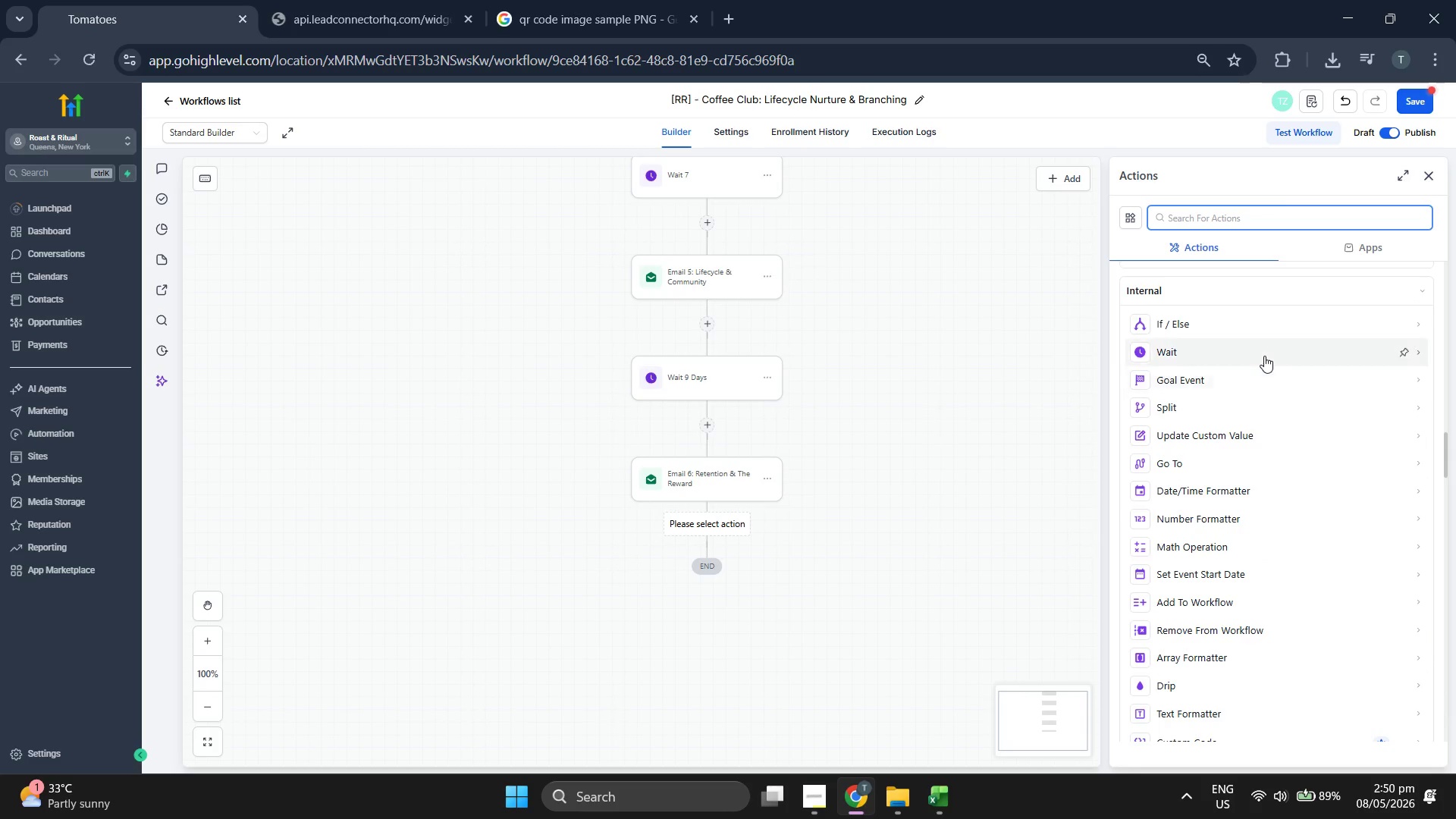 
left_click([1264, 356])
 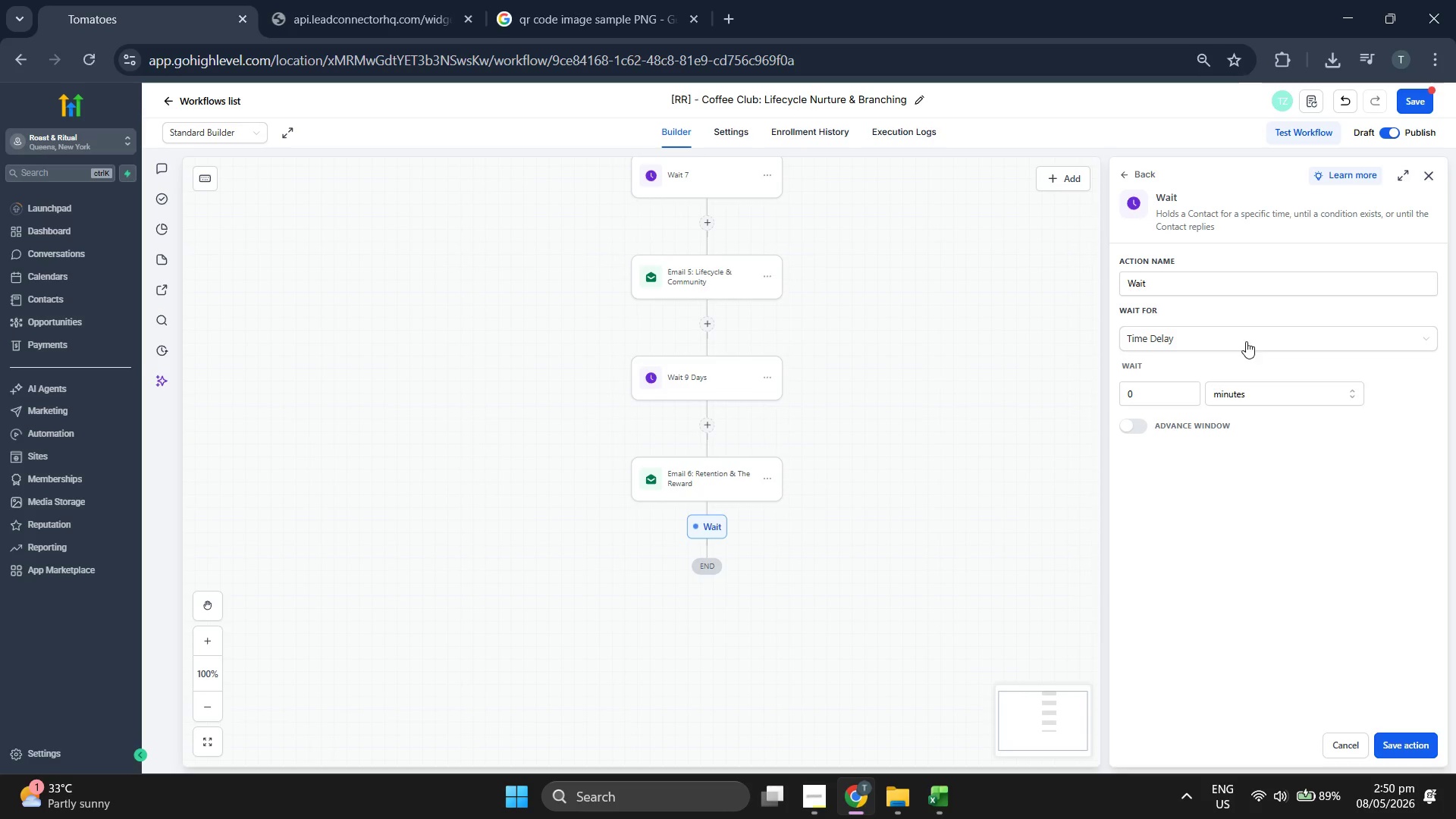 
left_click([1219, 290])
 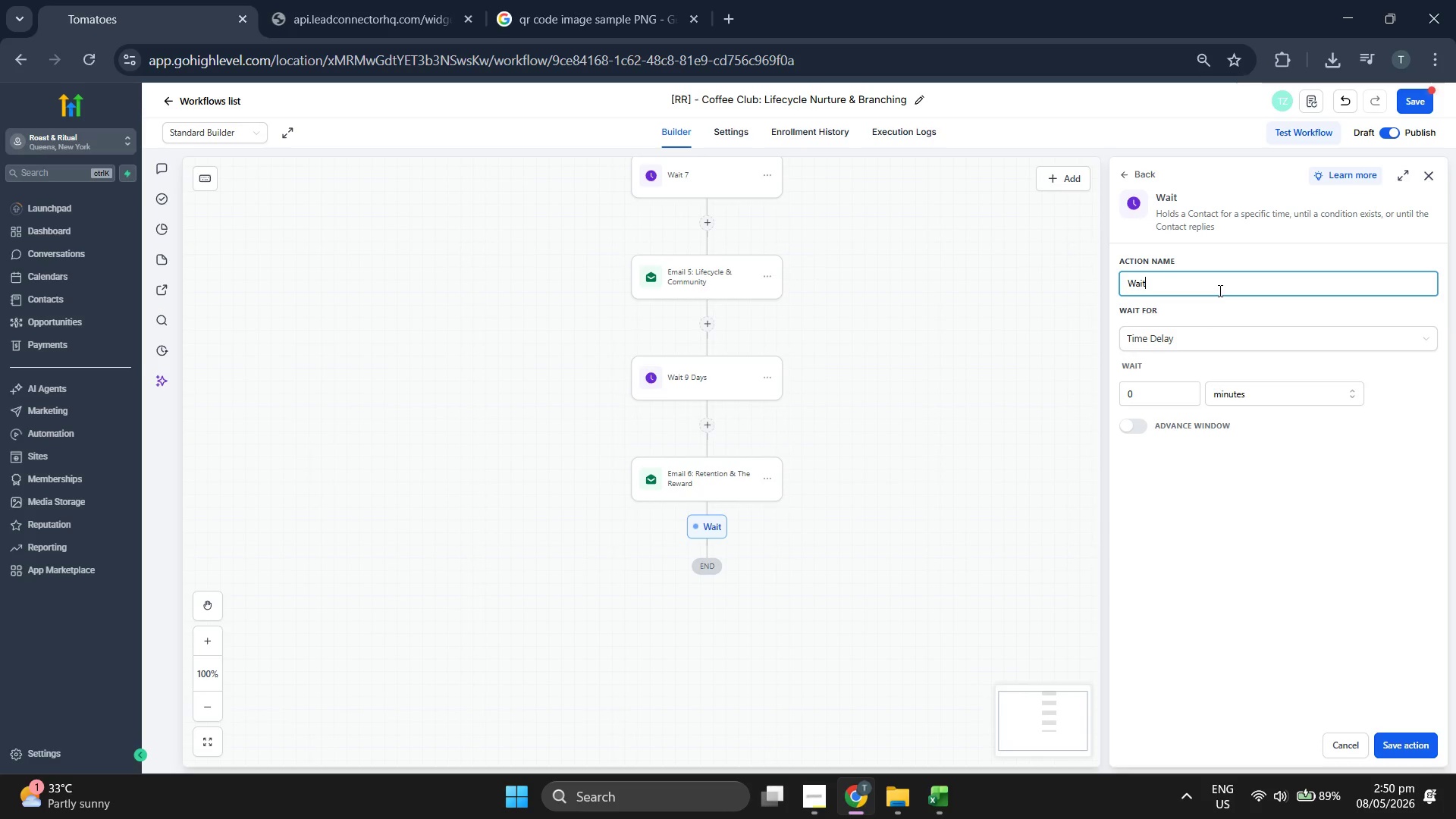 
type( 30 dYA)
key(Backspace)
key(Backspace)
key(Backspace)
type(Days)
 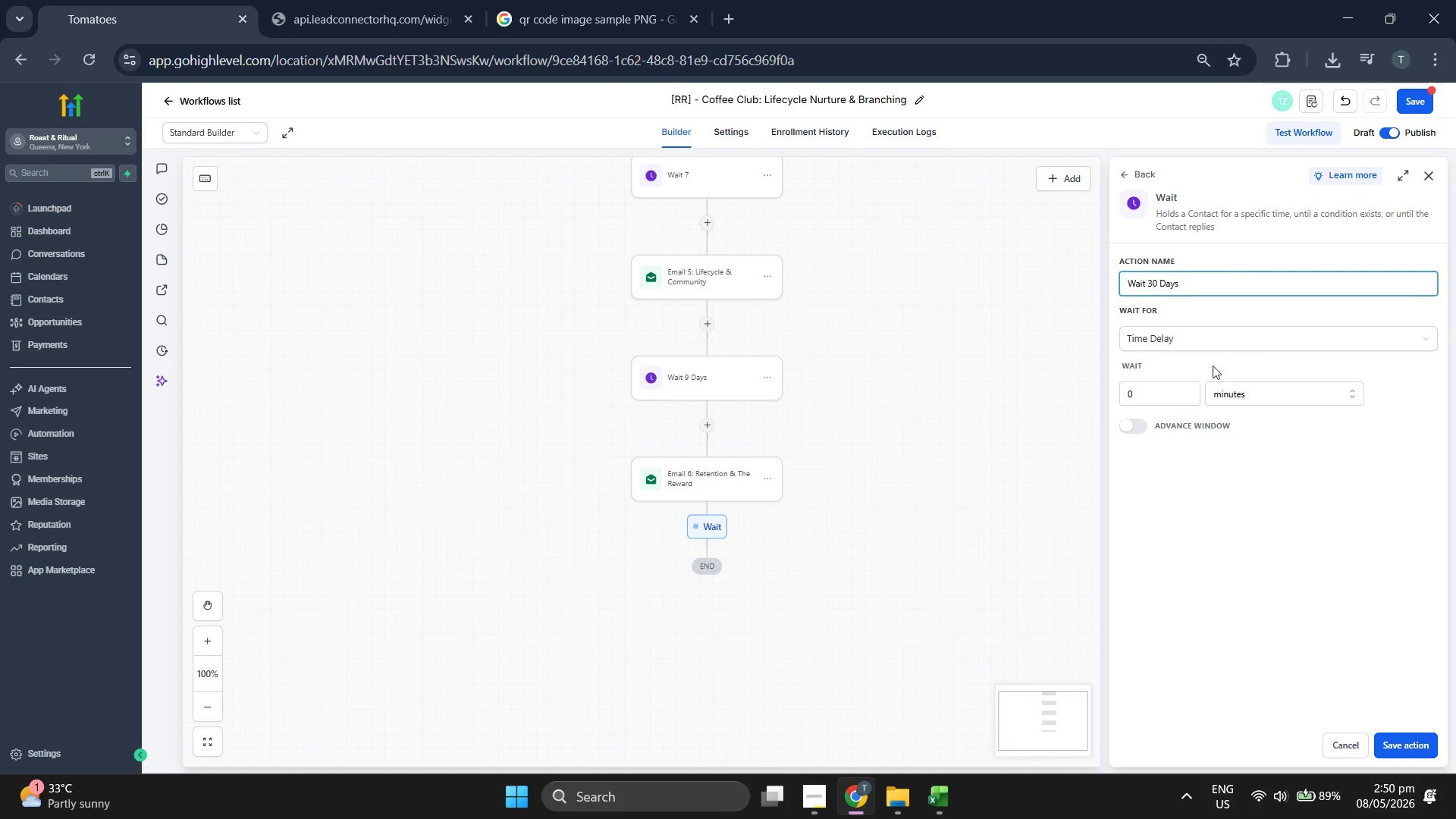 
left_click([1141, 387])
 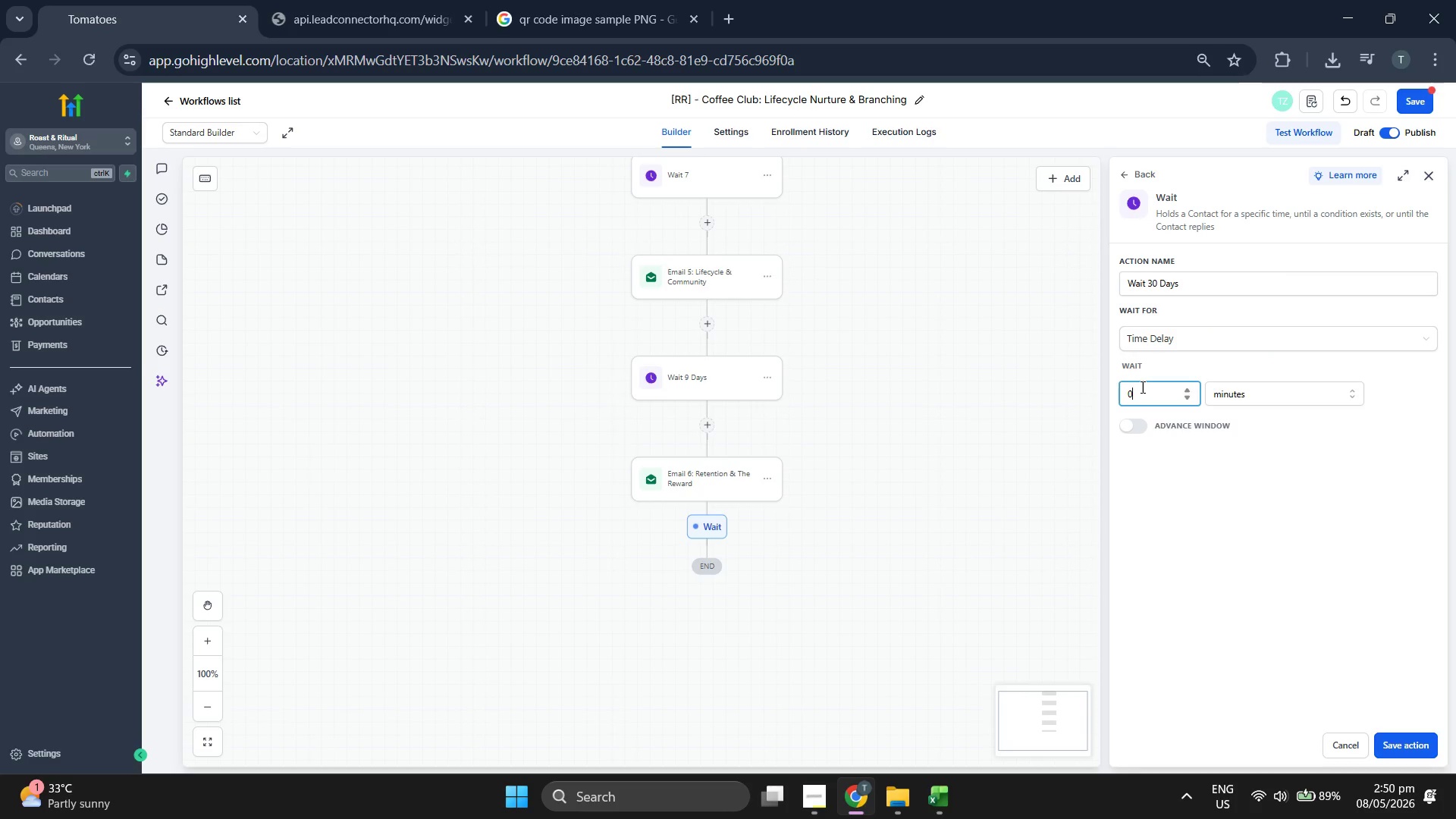 
type(30)
 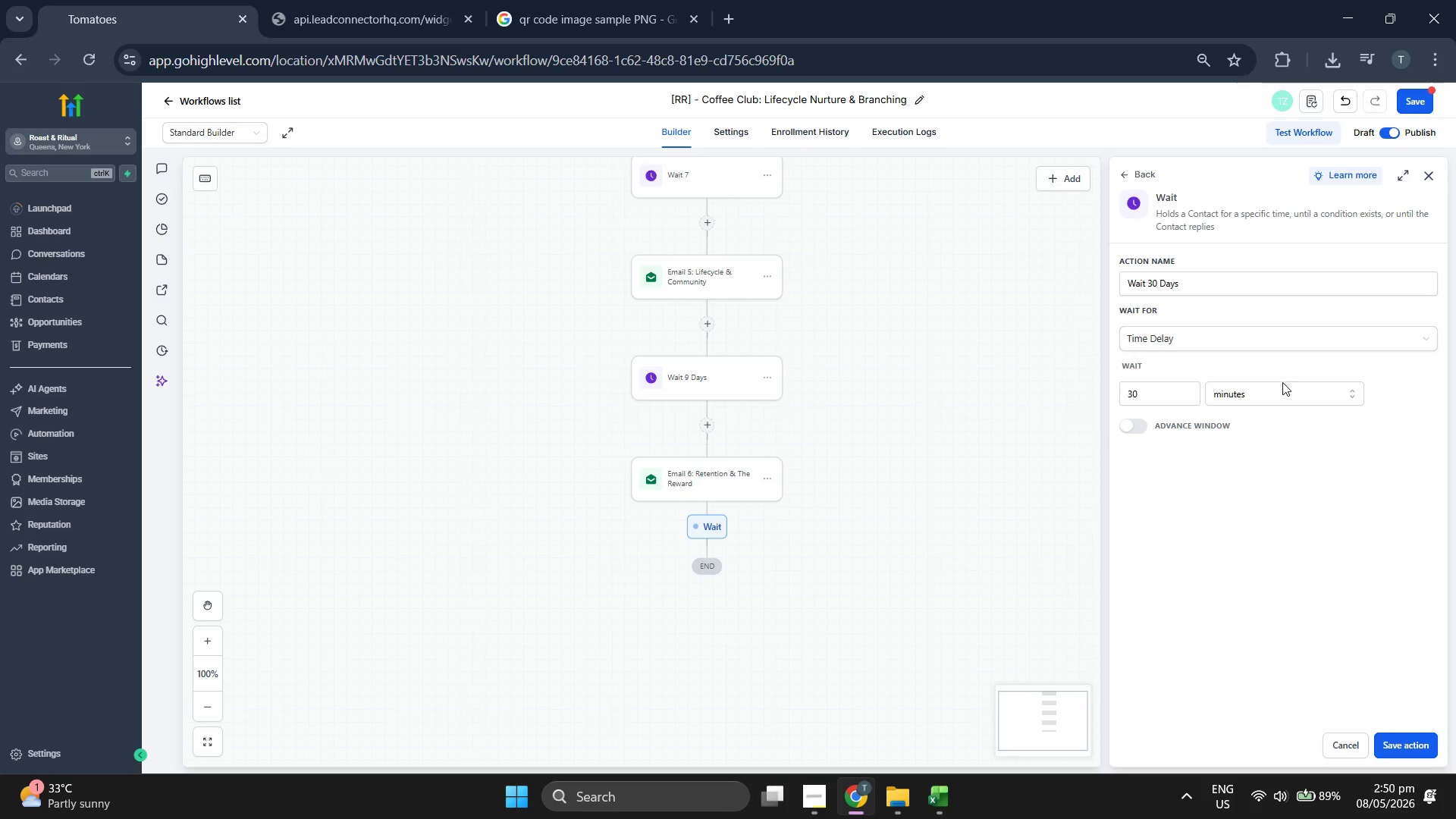 
double_click([1283, 394])
 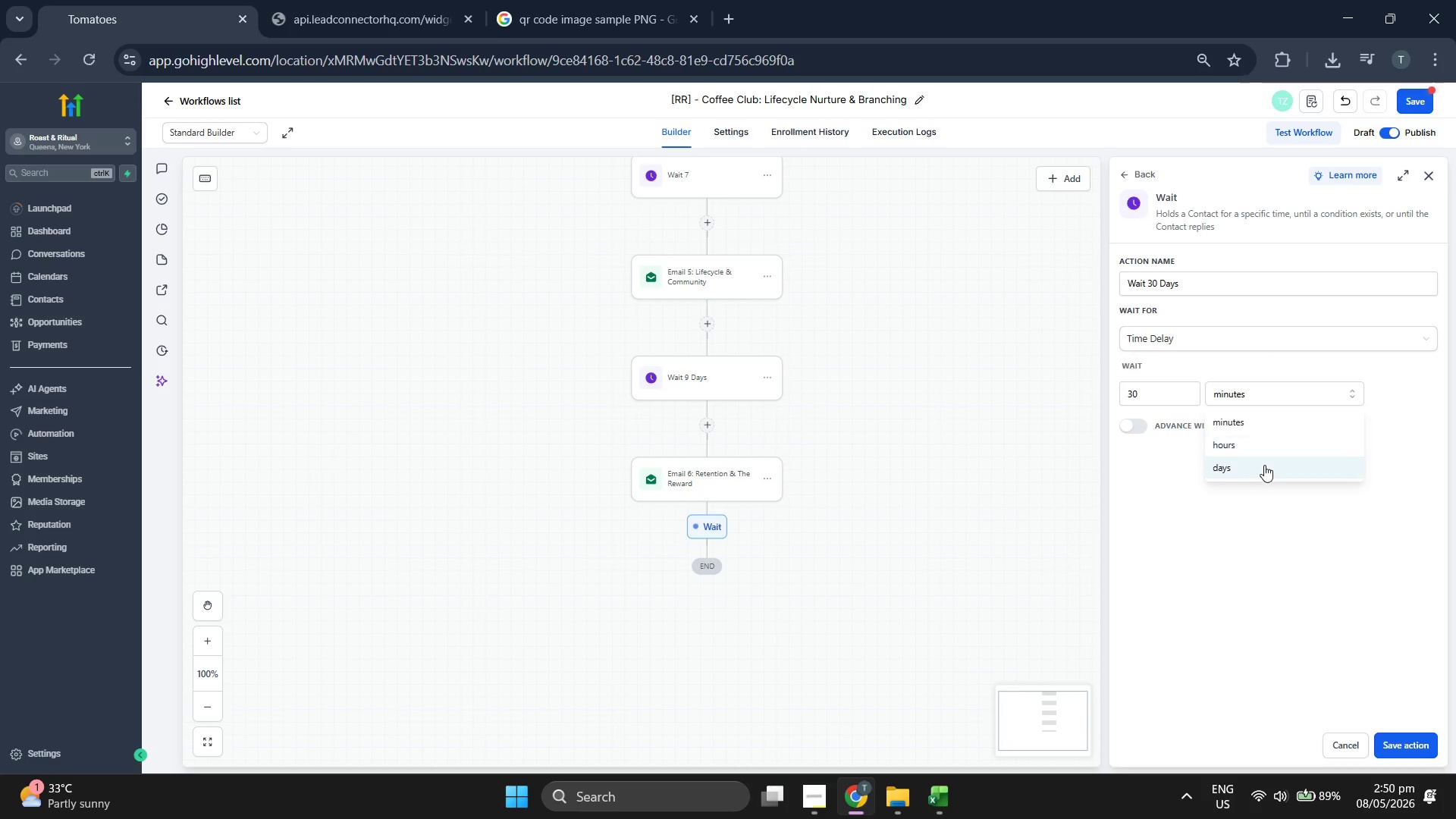 
left_click([1263, 465])
 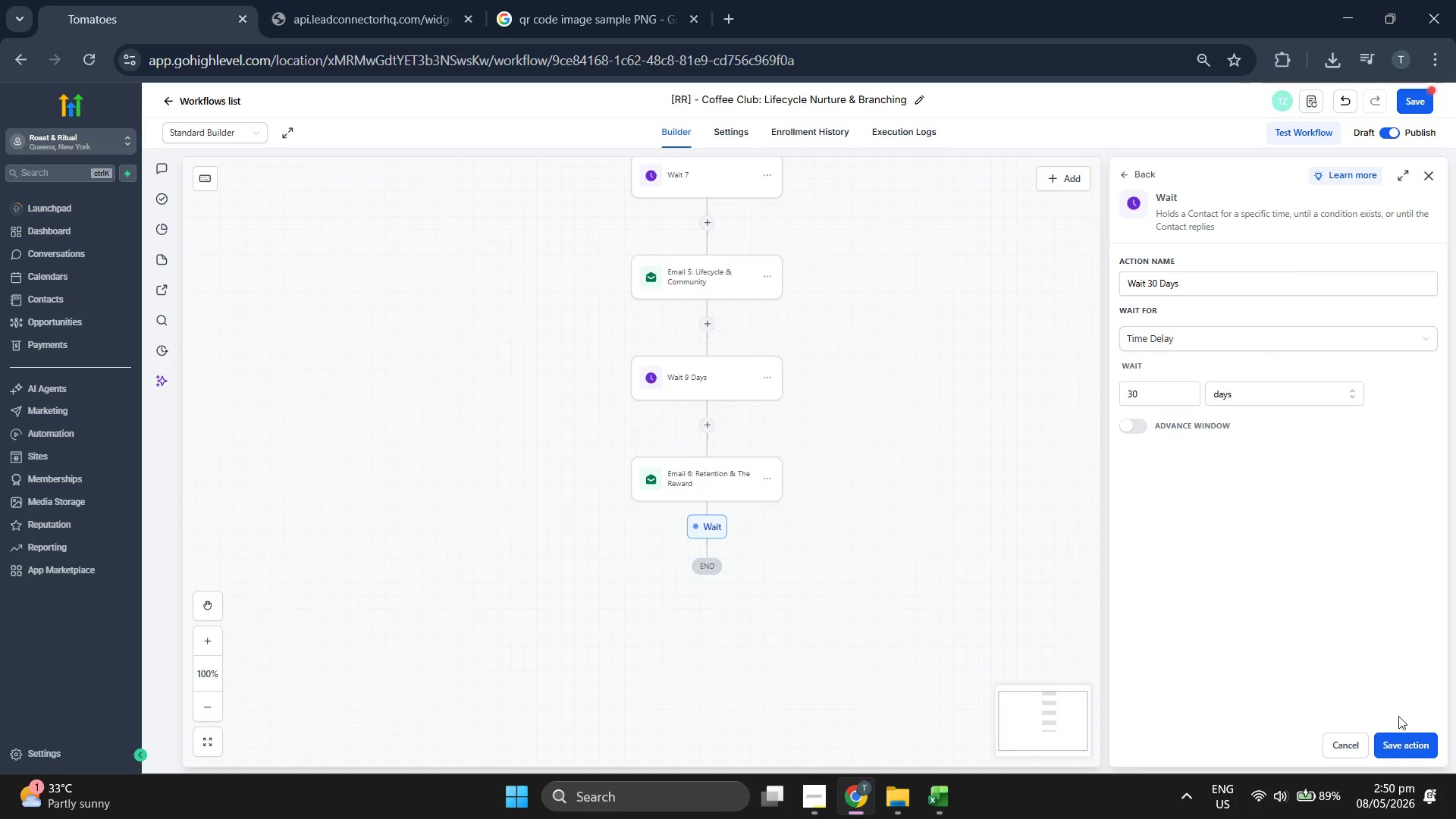 
left_click([1407, 739])
 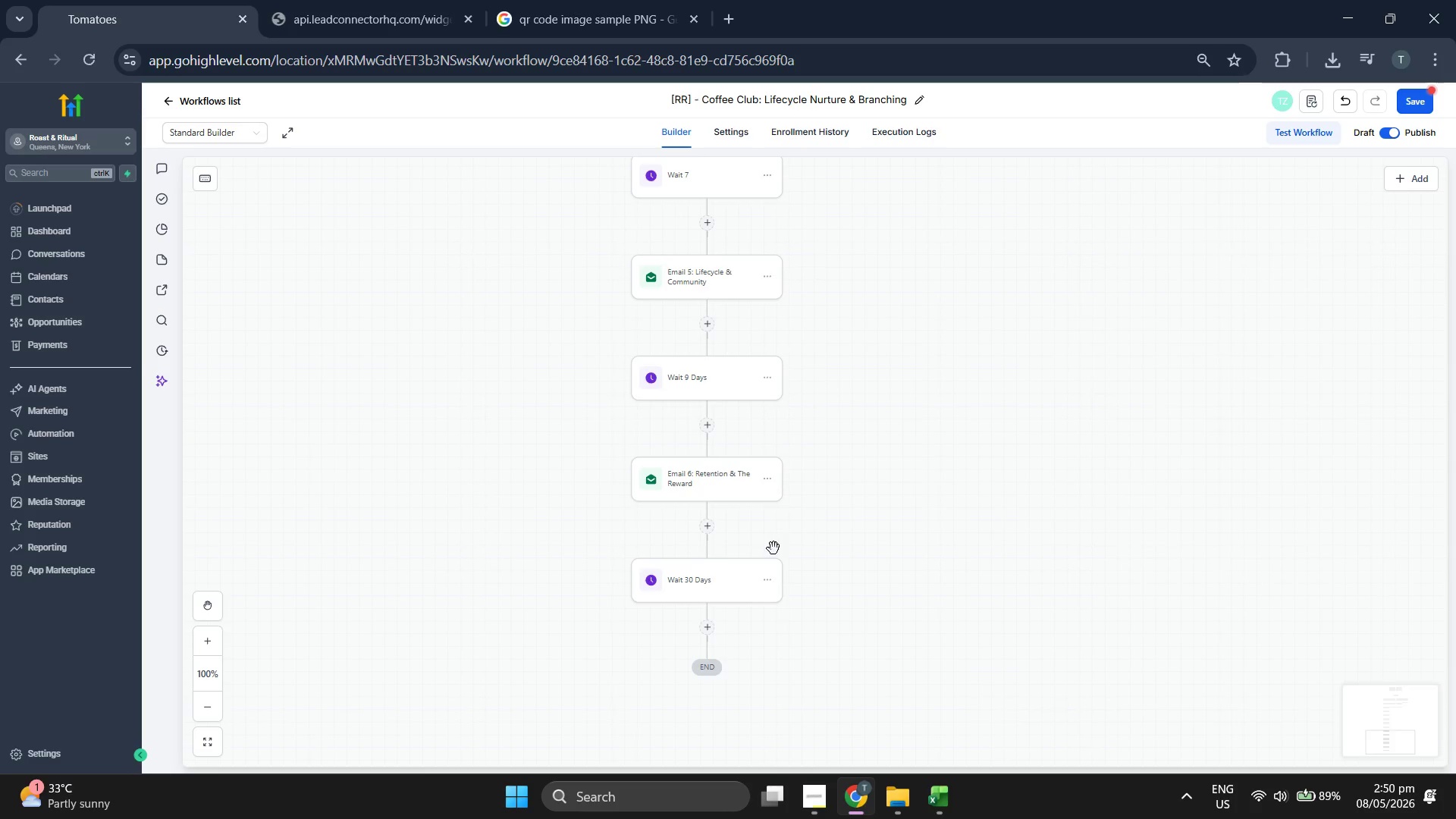 
left_click_drag(start_coordinate=[833, 570], to_coordinate=[861, 450])
 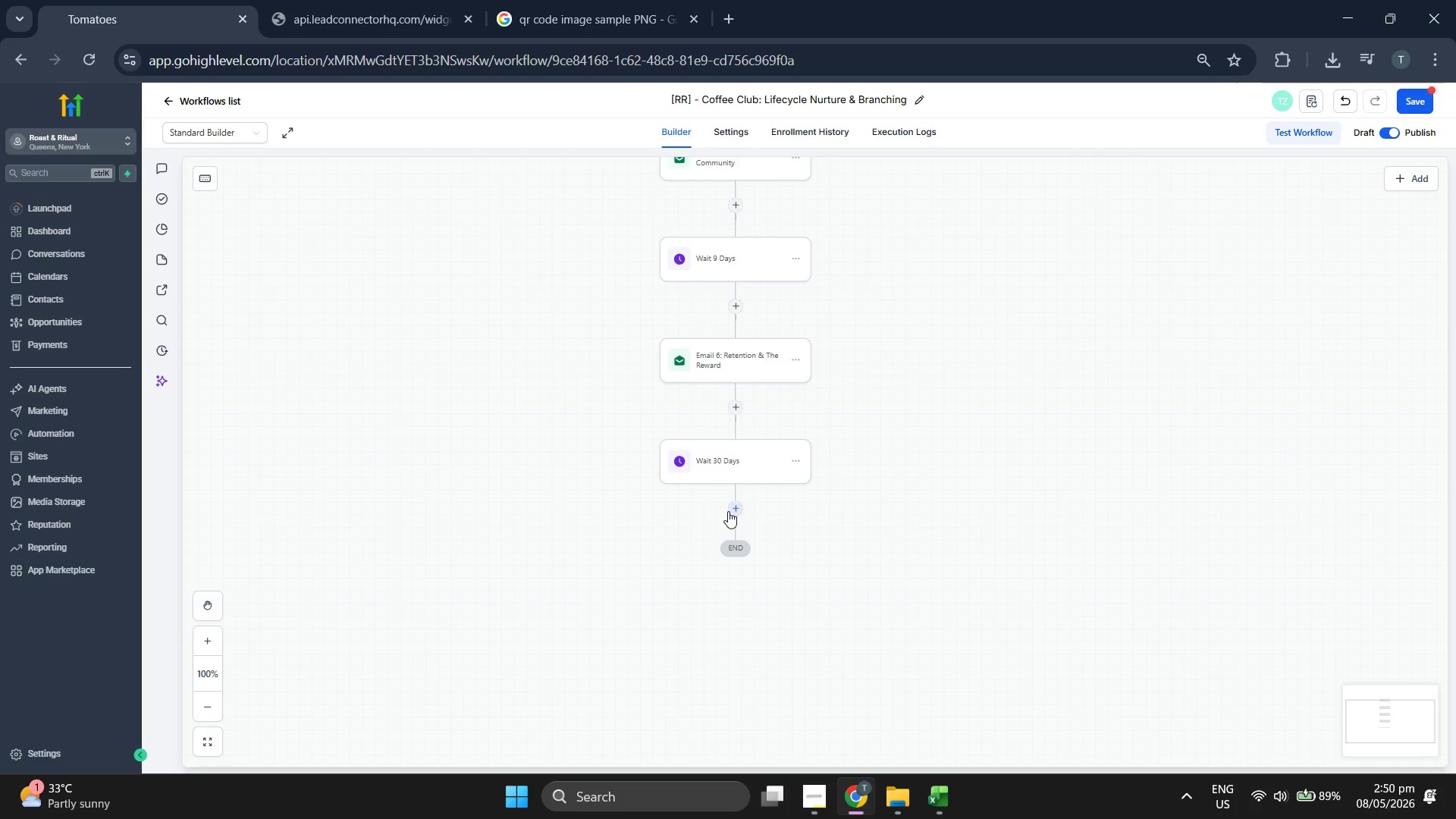 
left_click([733, 510])
 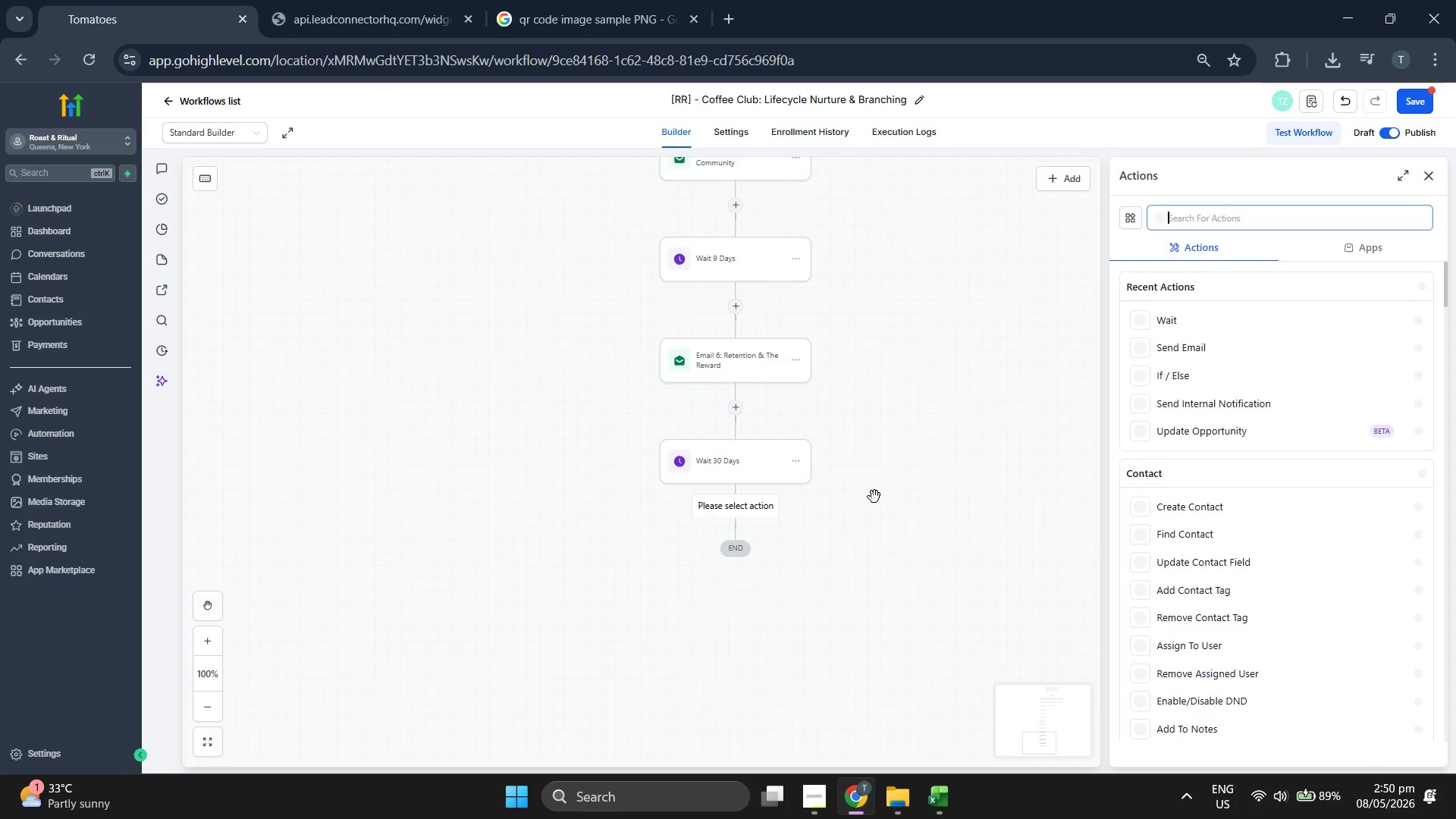 
left_click_drag(start_coordinate=[901, 516], to_coordinate=[894, 469])
 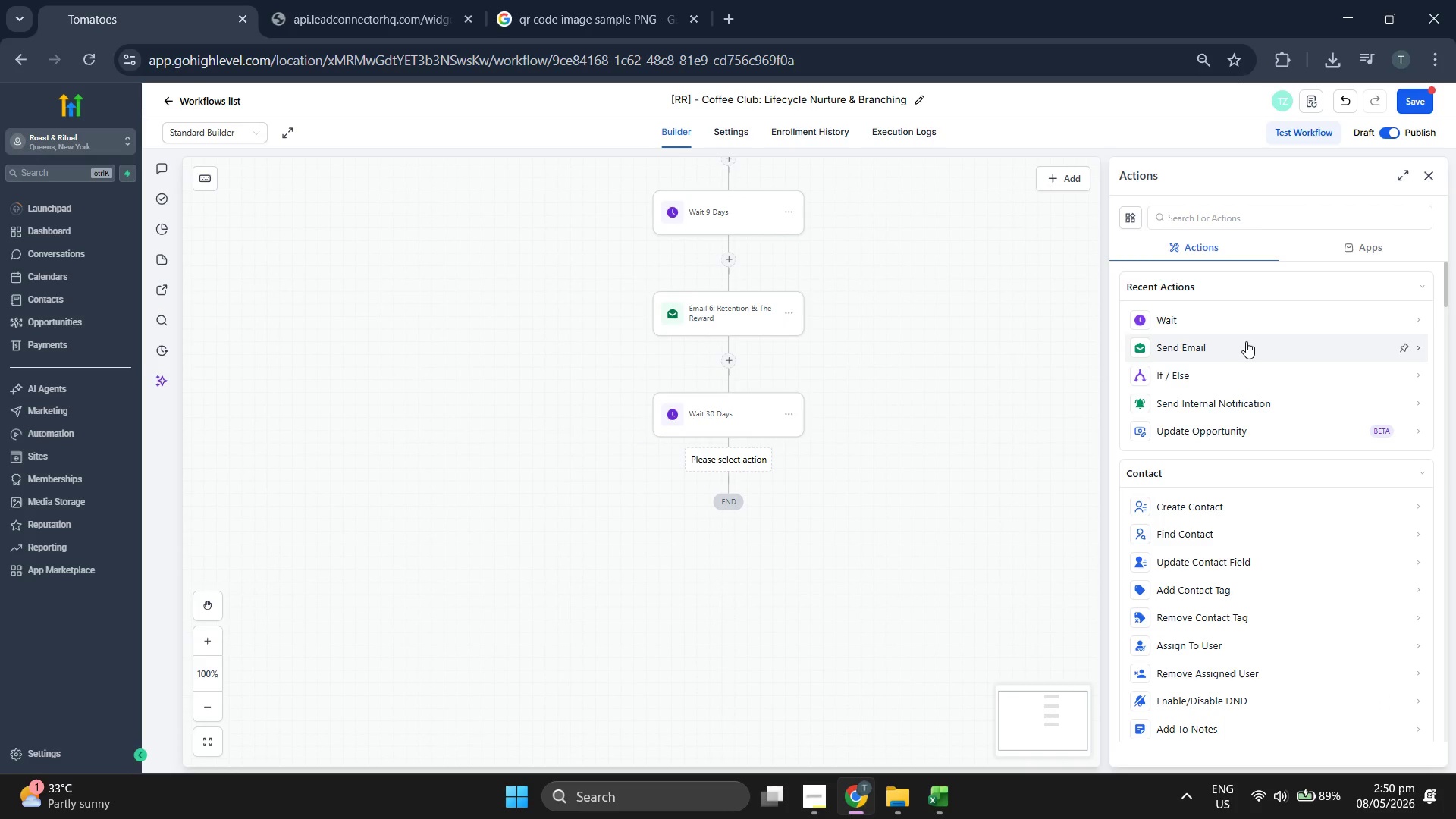 
left_click([1247, 341])
 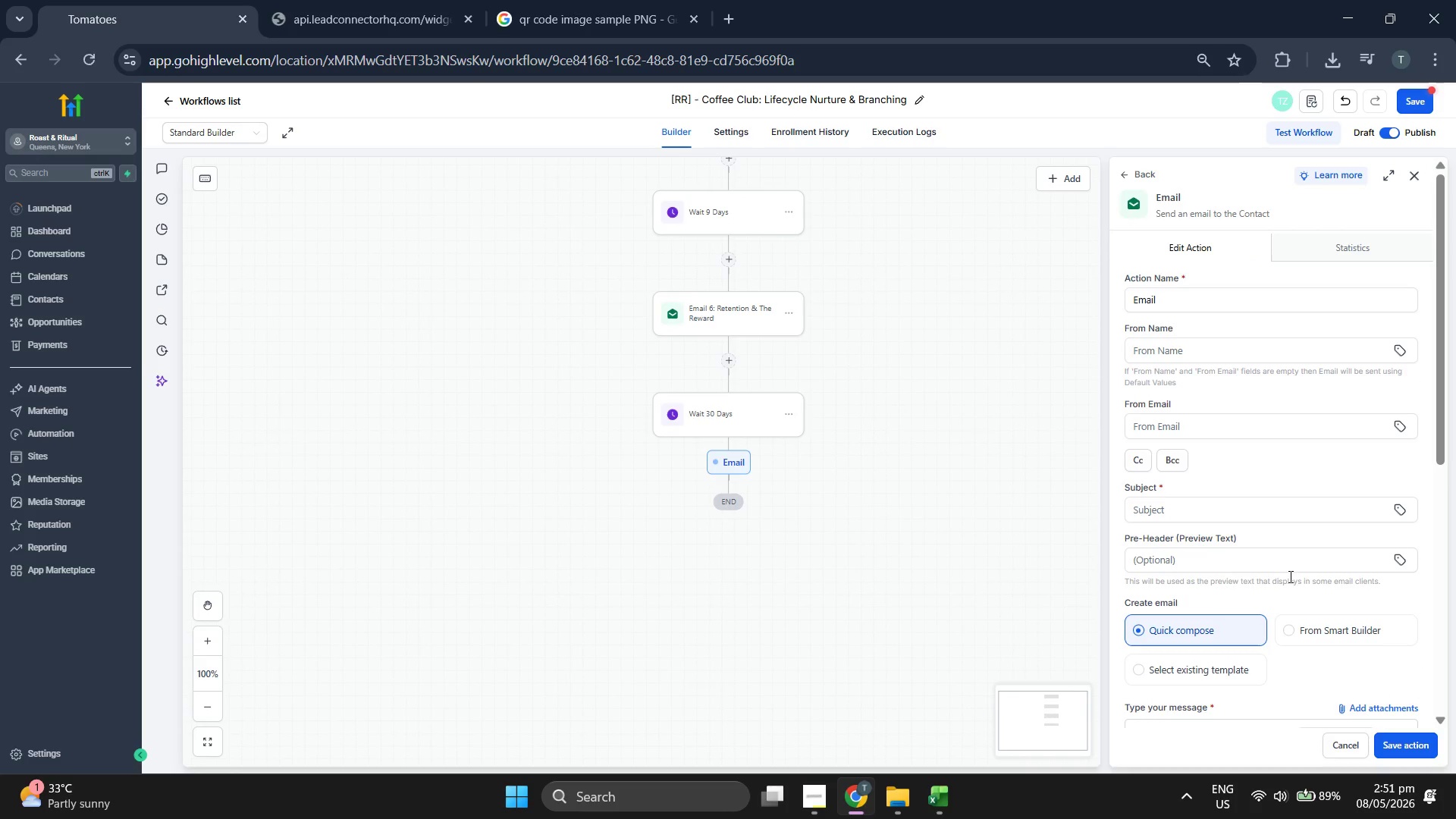 
left_click([748, 400])
 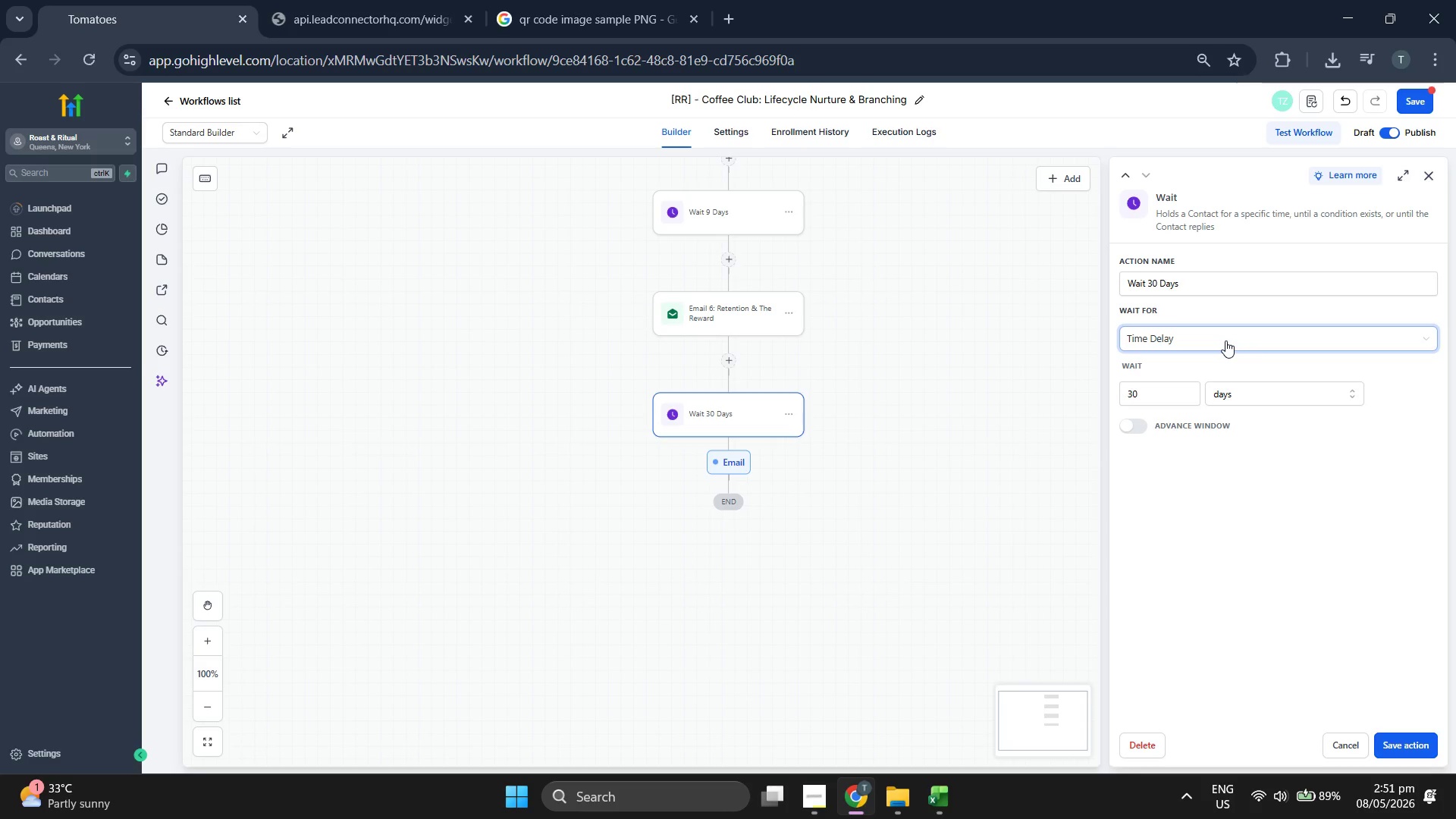 
left_click([1225, 340])
 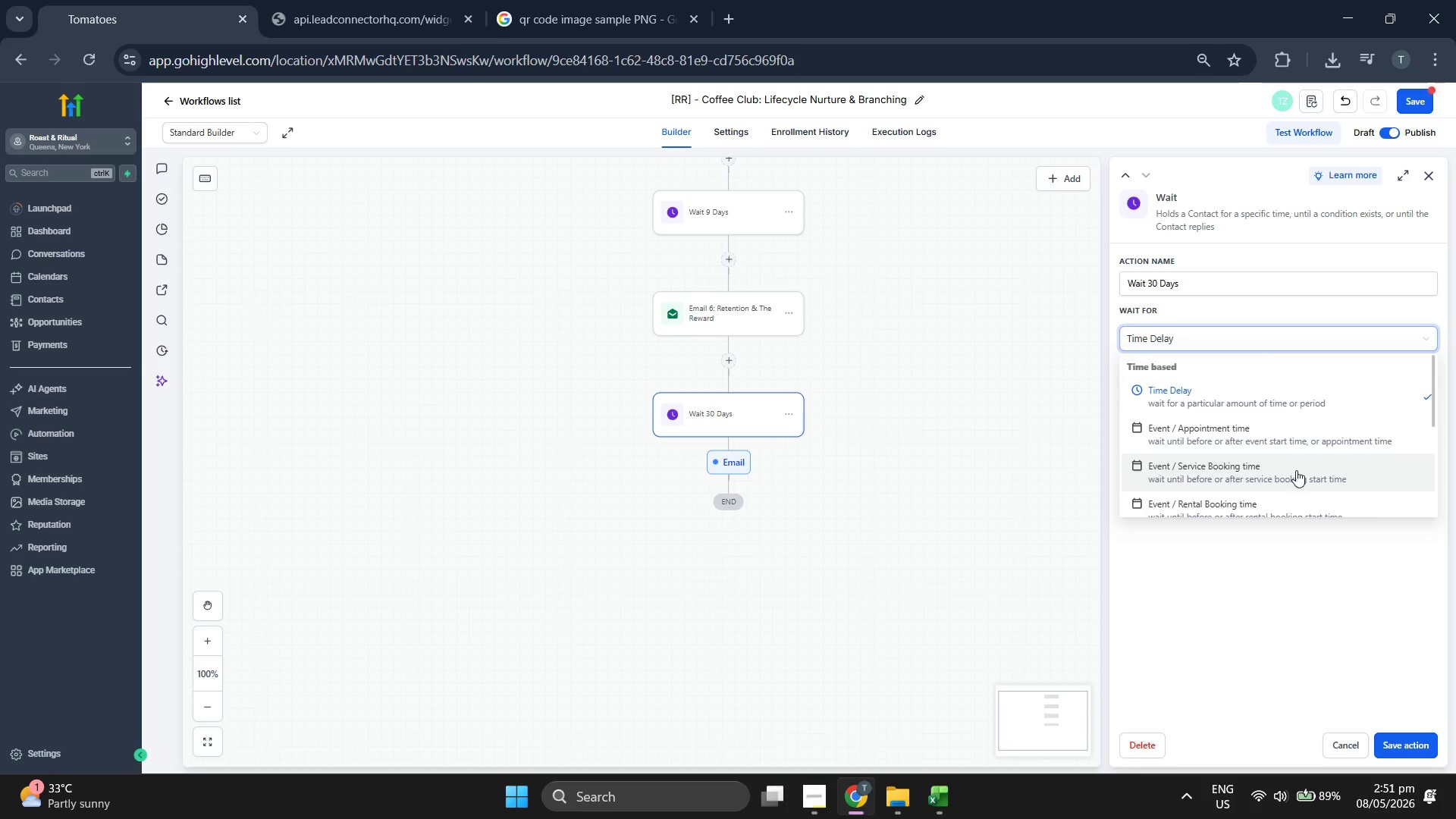 
scroll: coordinate [1336, 414], scroll_direction: down, amount: 3.0
 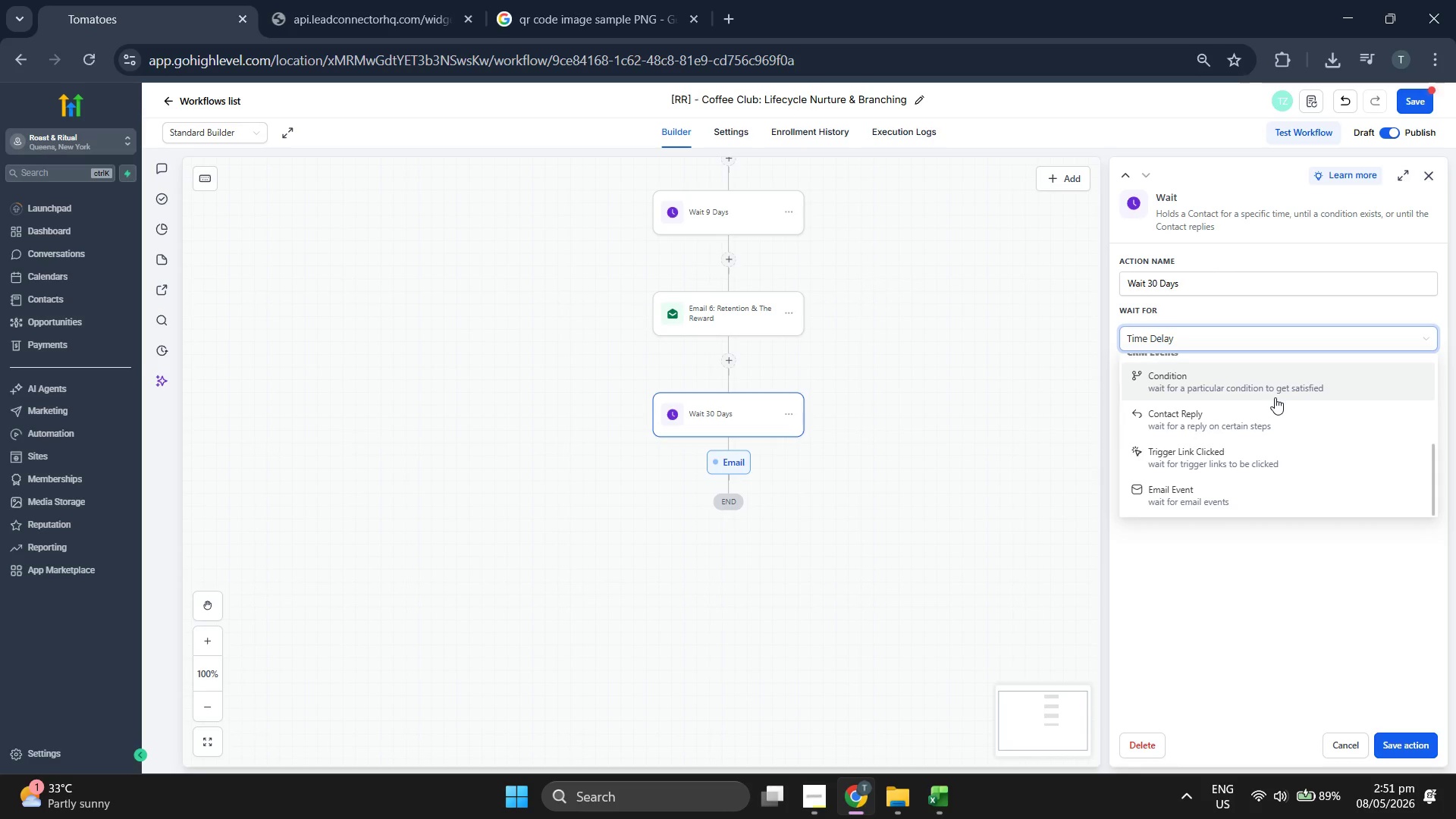 
left_click([1231, 488])
 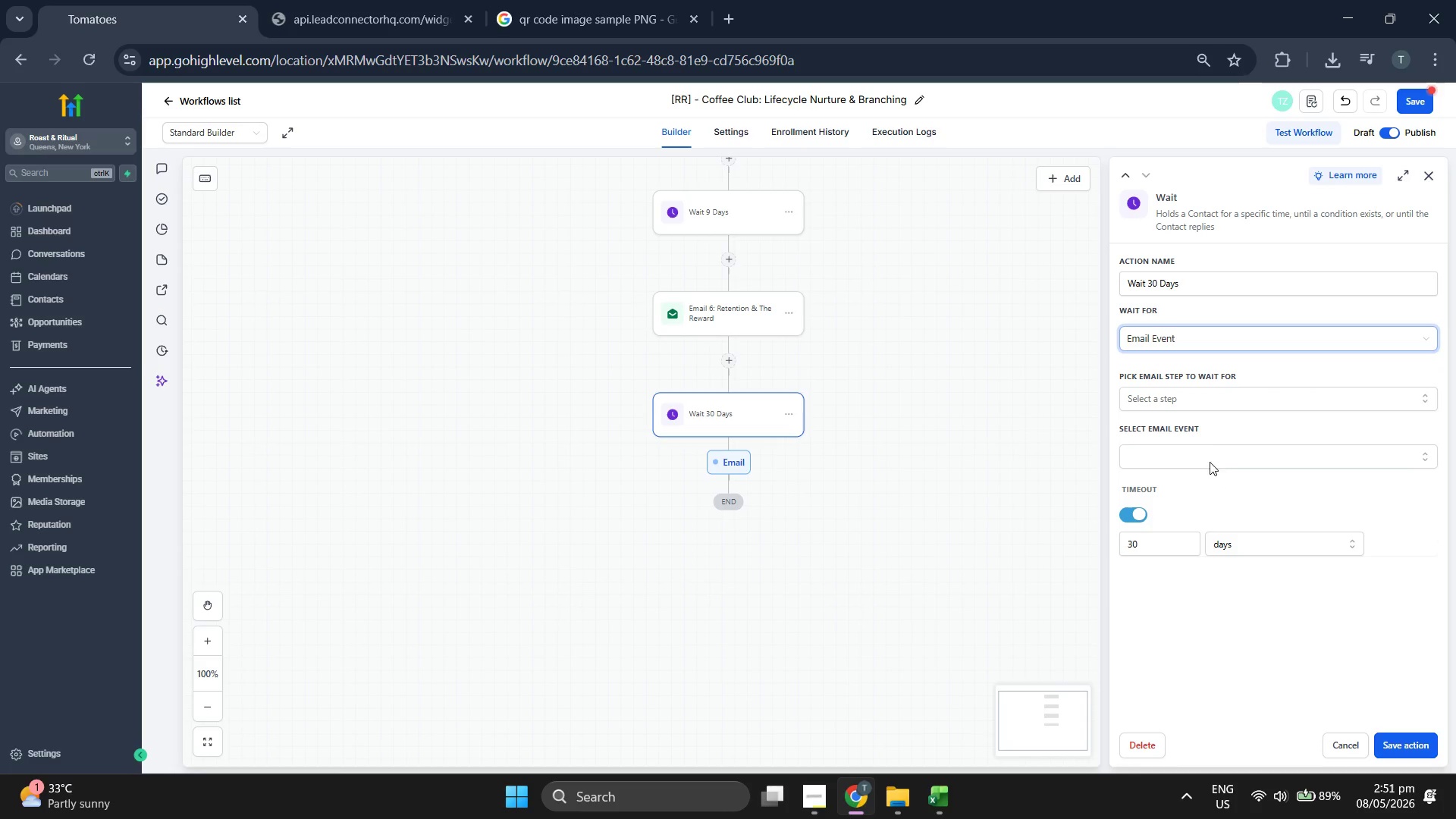 
left_click([1207, 460])
 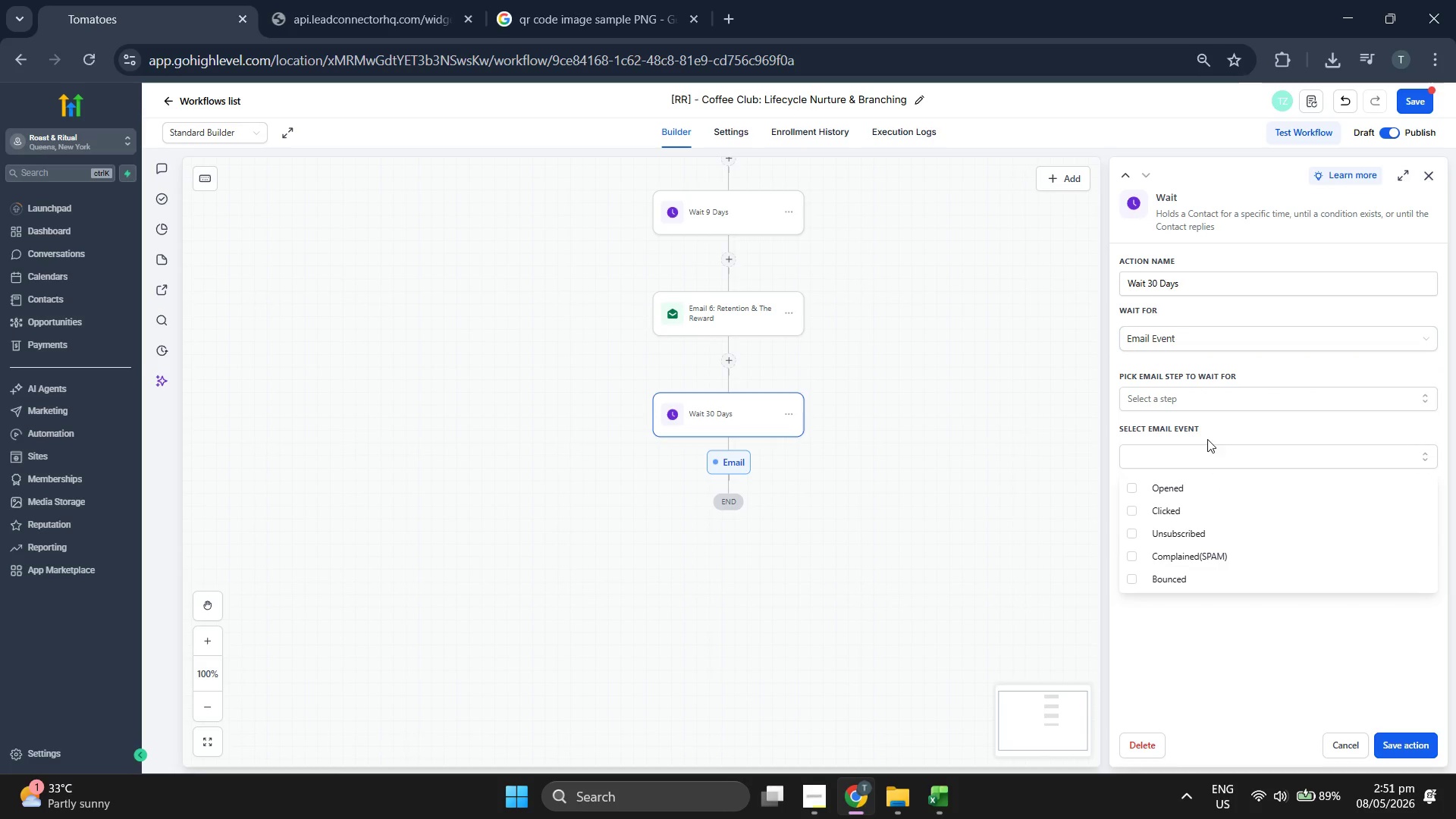 
left_click([1218, 402])
 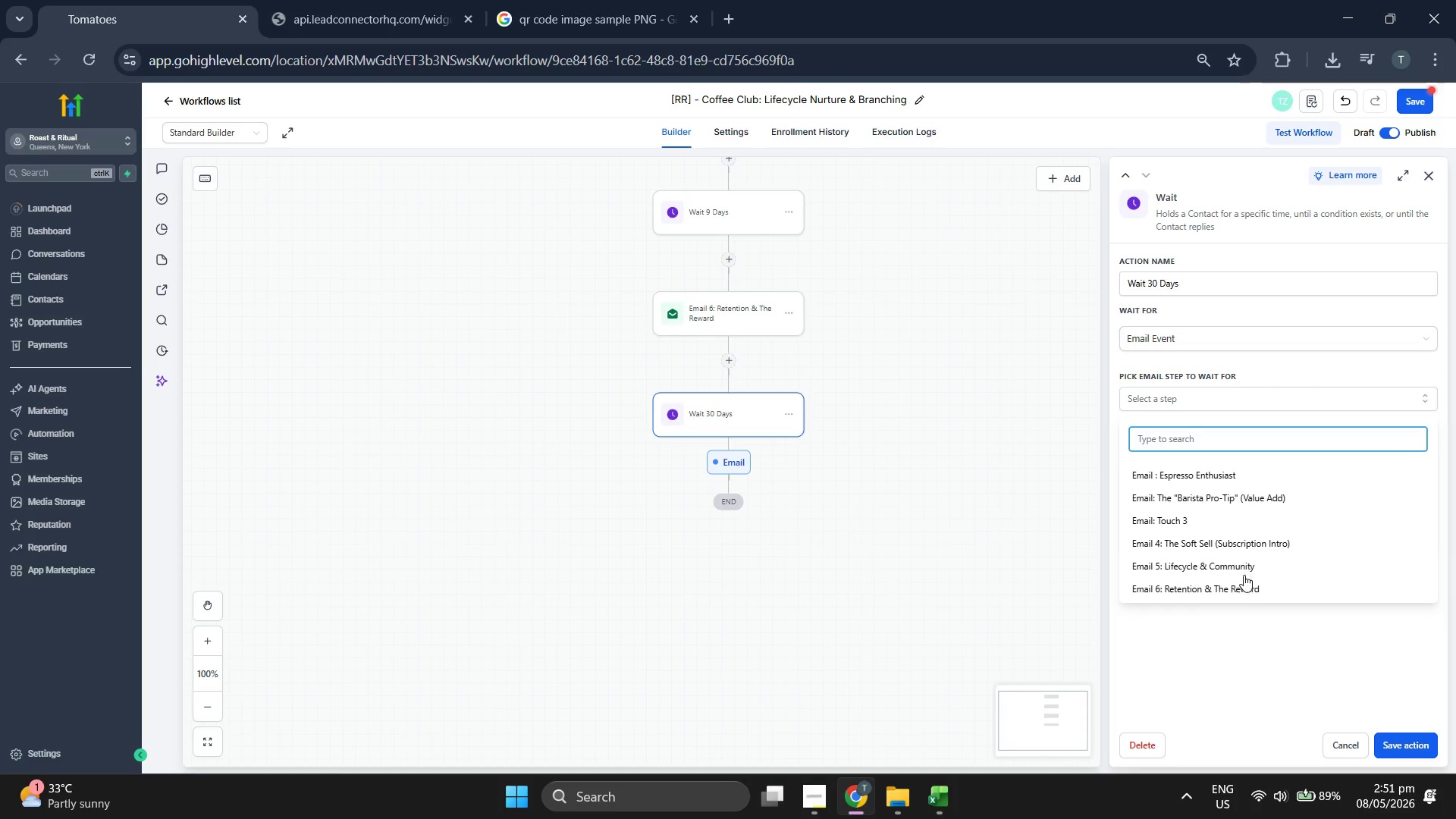 
left_click([1244, 584])
 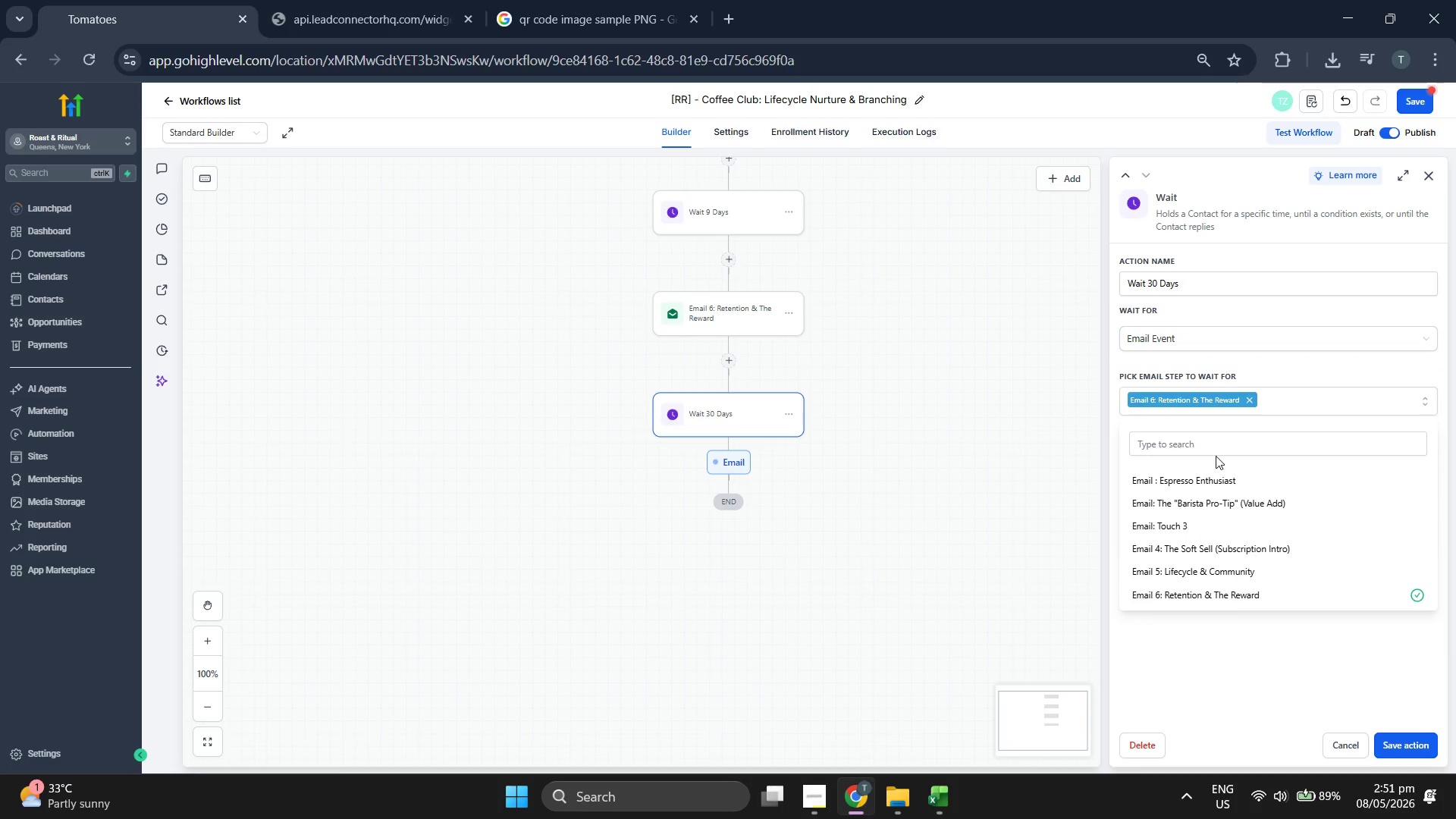 
left_click([1216, 450])
 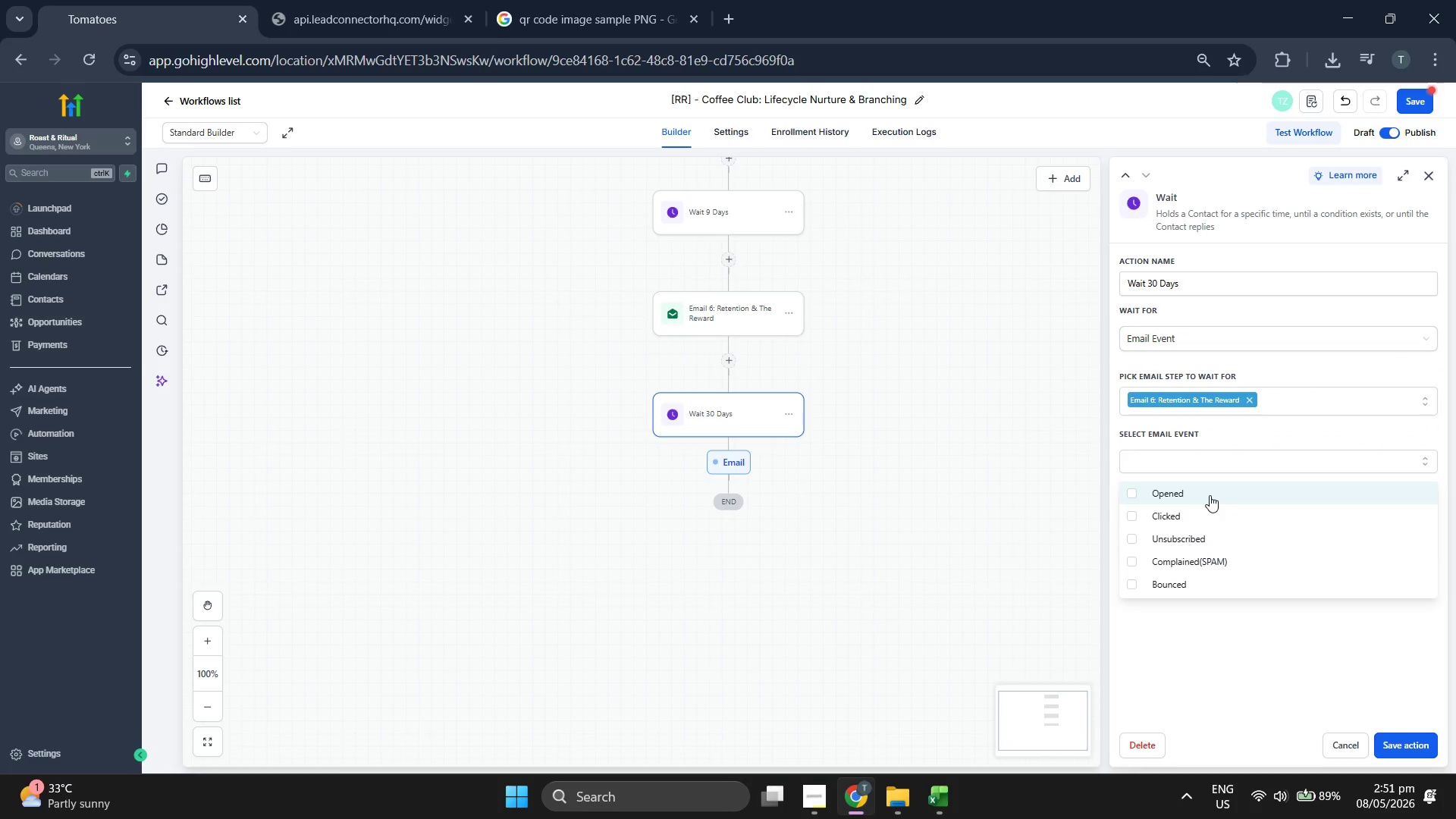 
wait(5.09)
 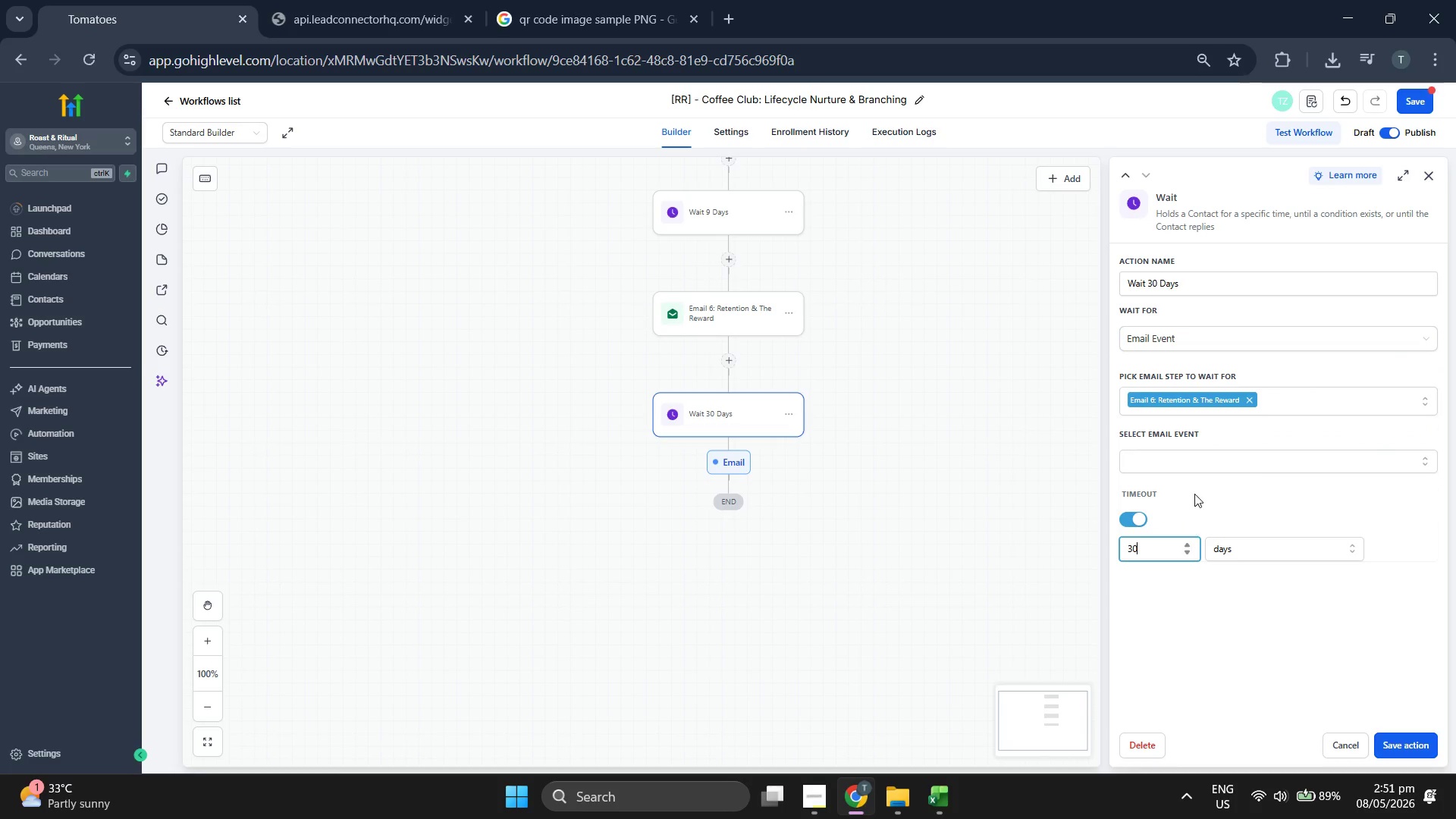 
left_click([1205, 347])
 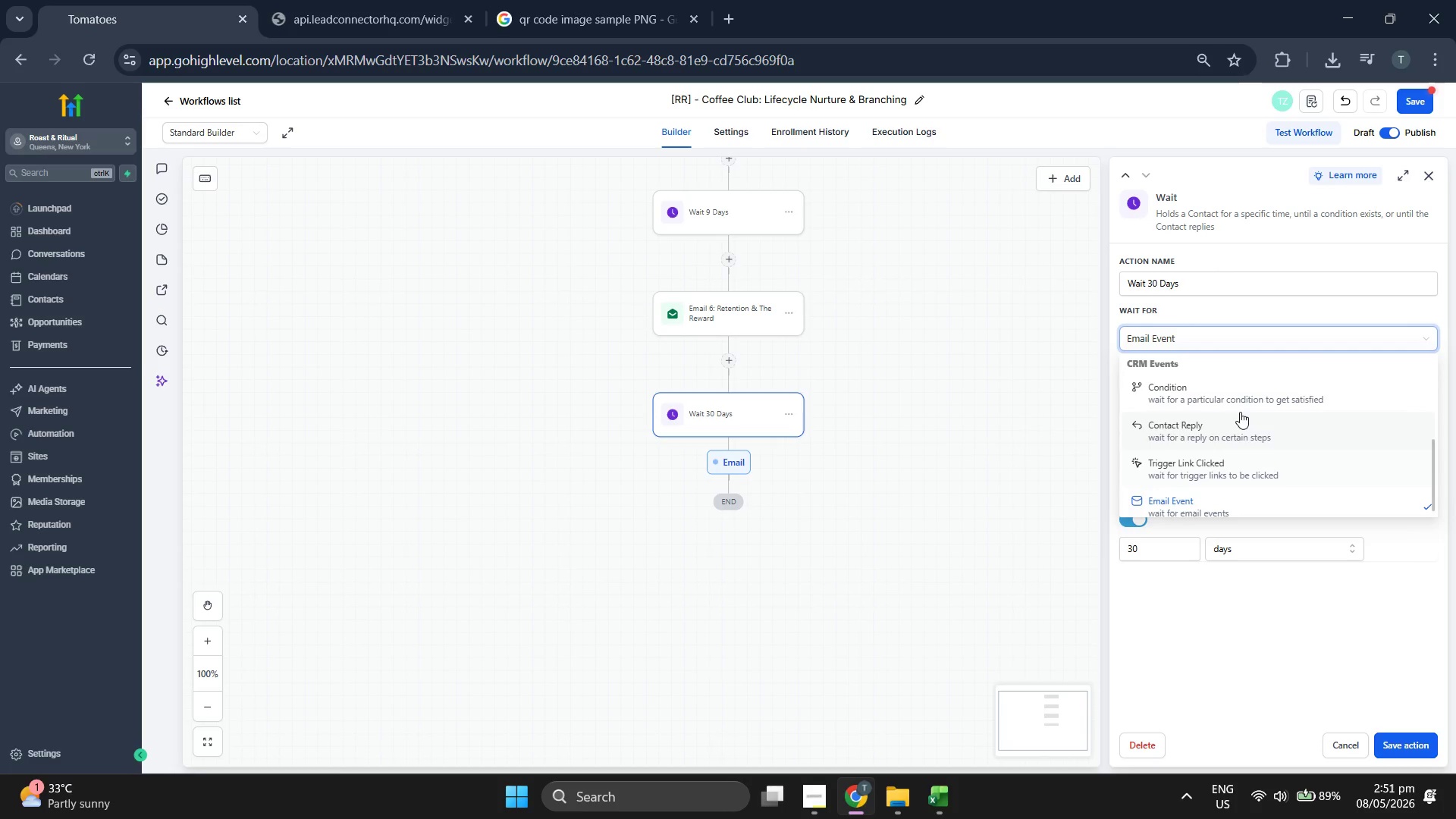 
left_click([1247, 396])
 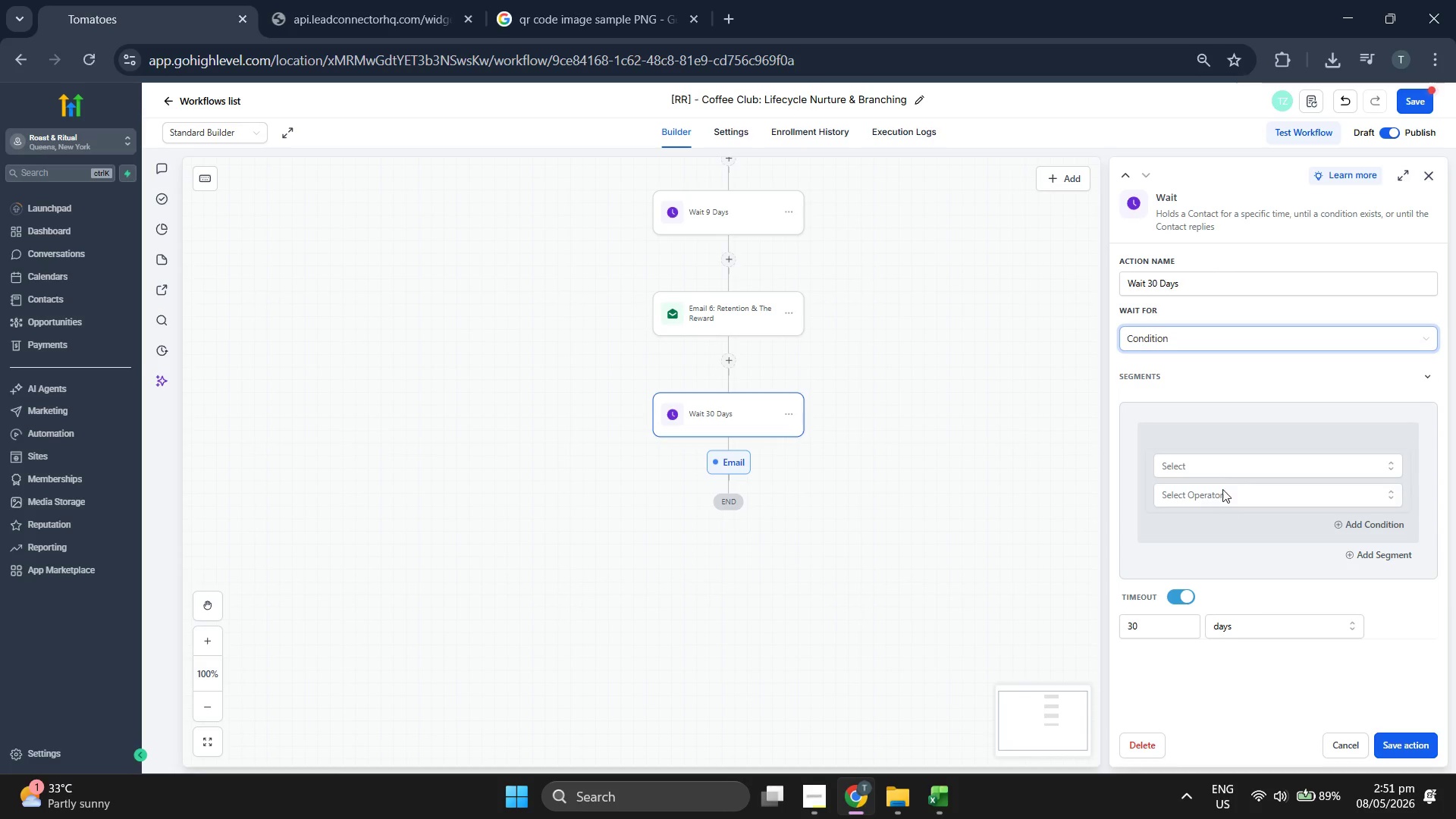 
left_click([1224, 458])
 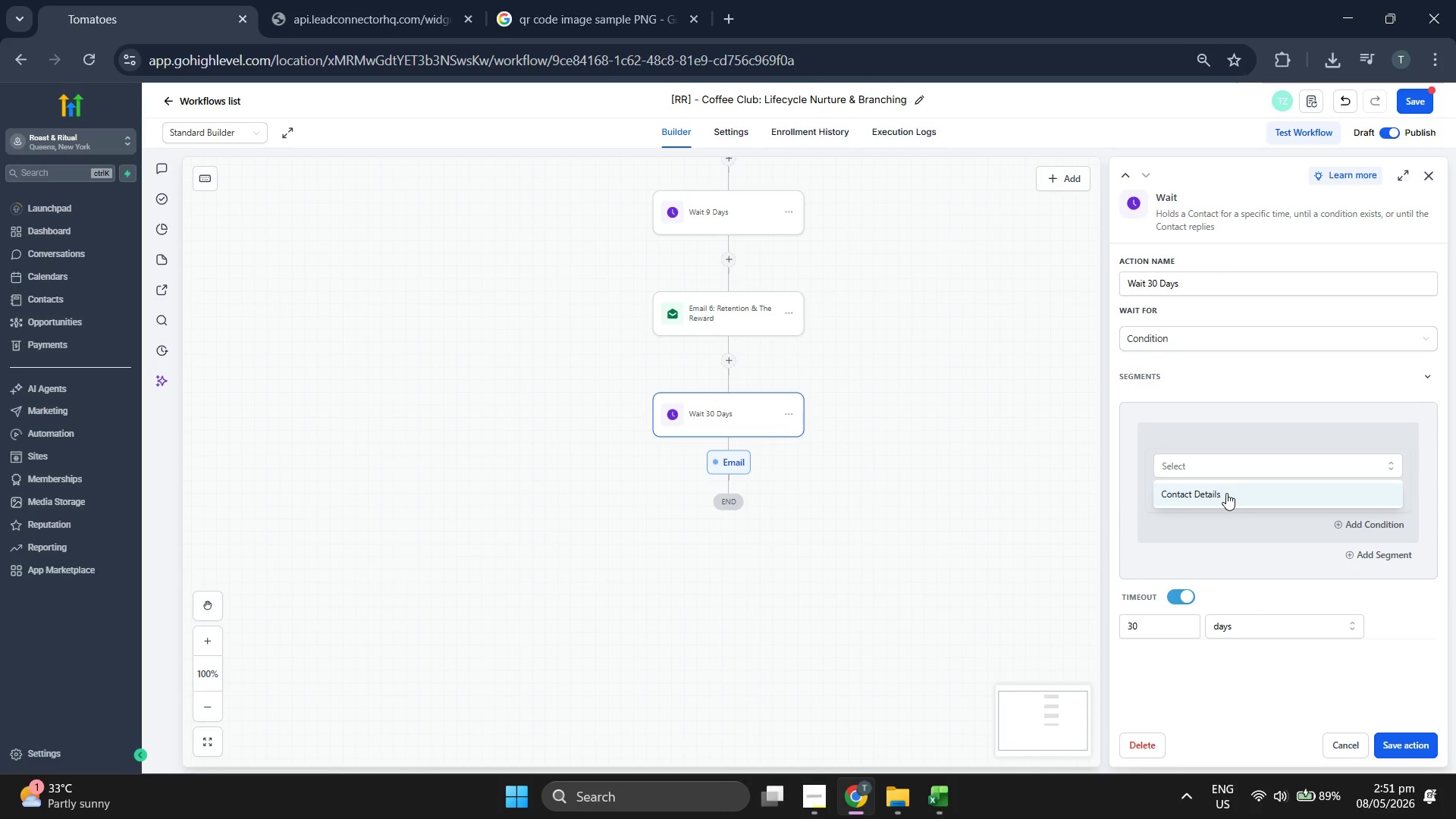 
left_click([1226, 493])
 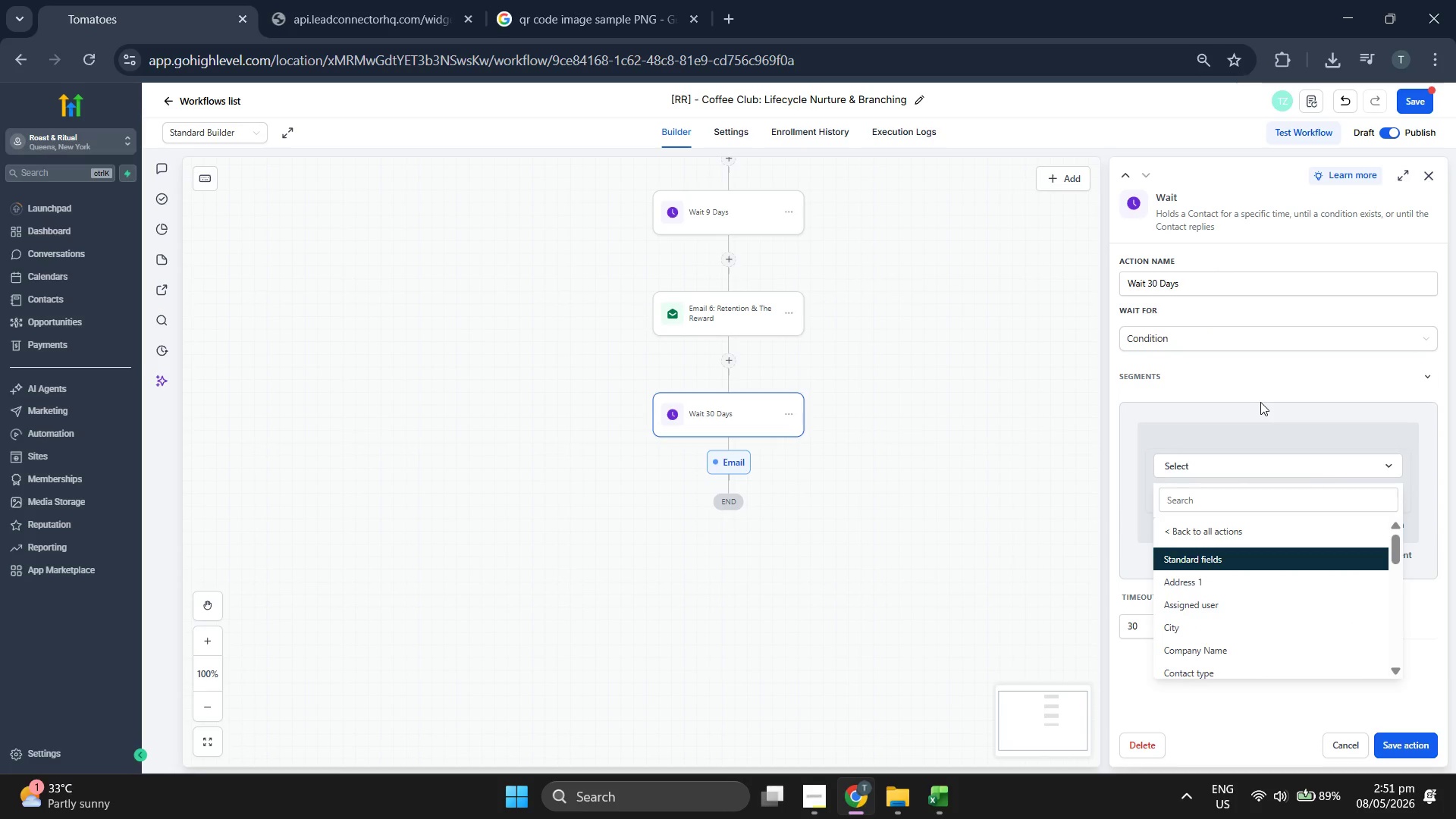 
scroll: coordinate [1260, 402], scroll_direction: down, amount: 2.0
 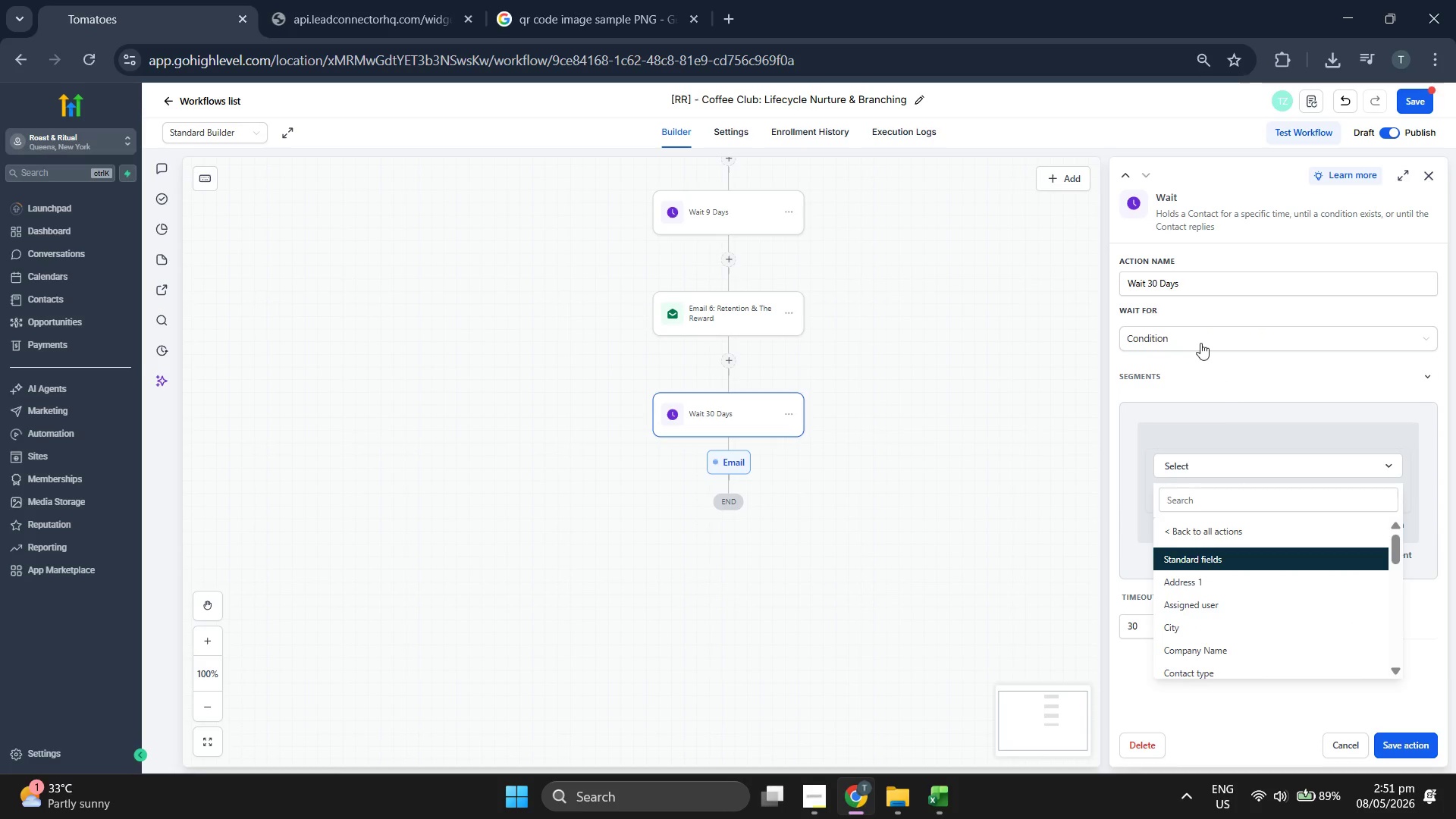 
left_click([1200, 343])
 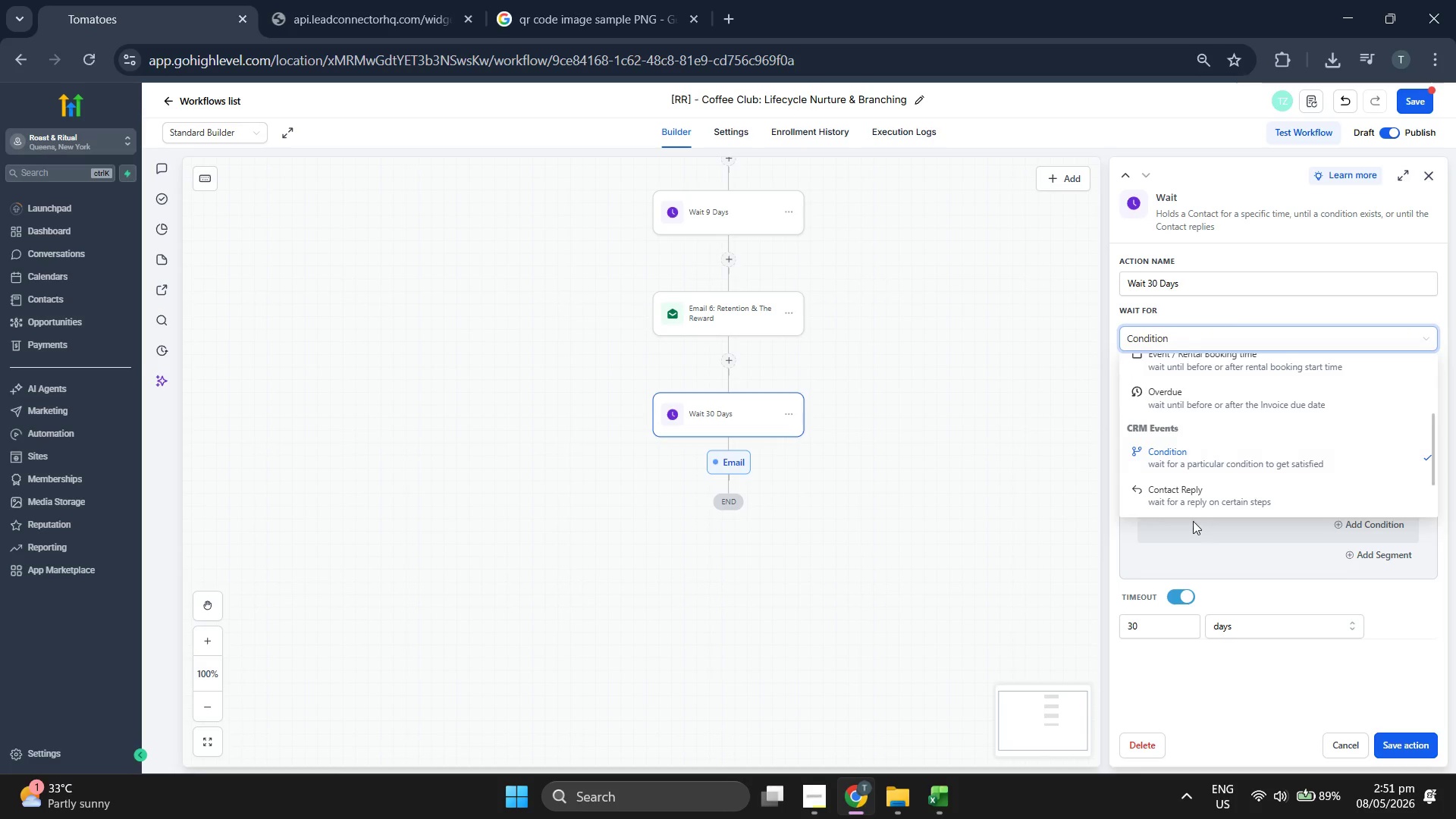 
left_click([1163, 522])
 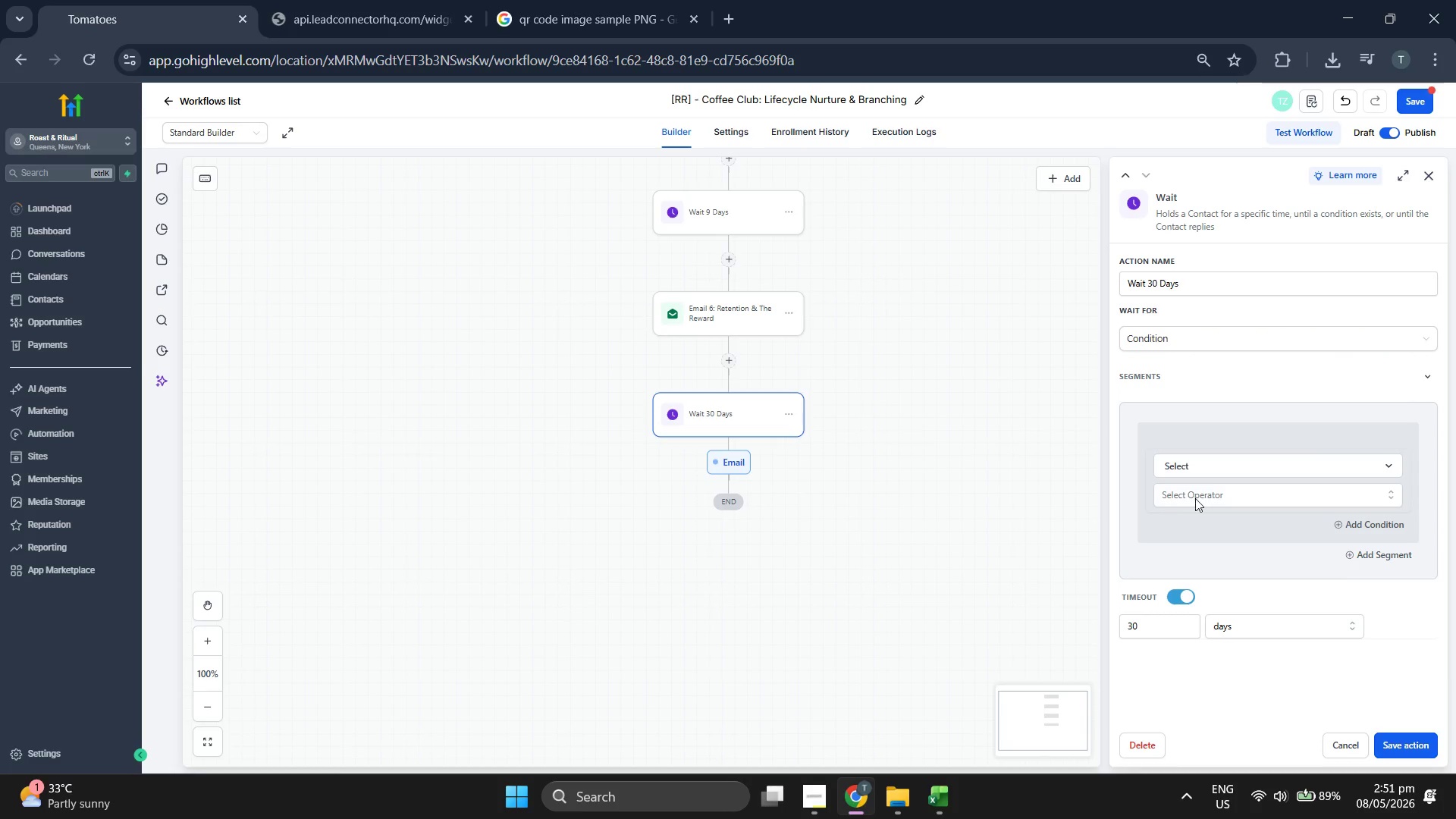 
left_click([1207, 494])
 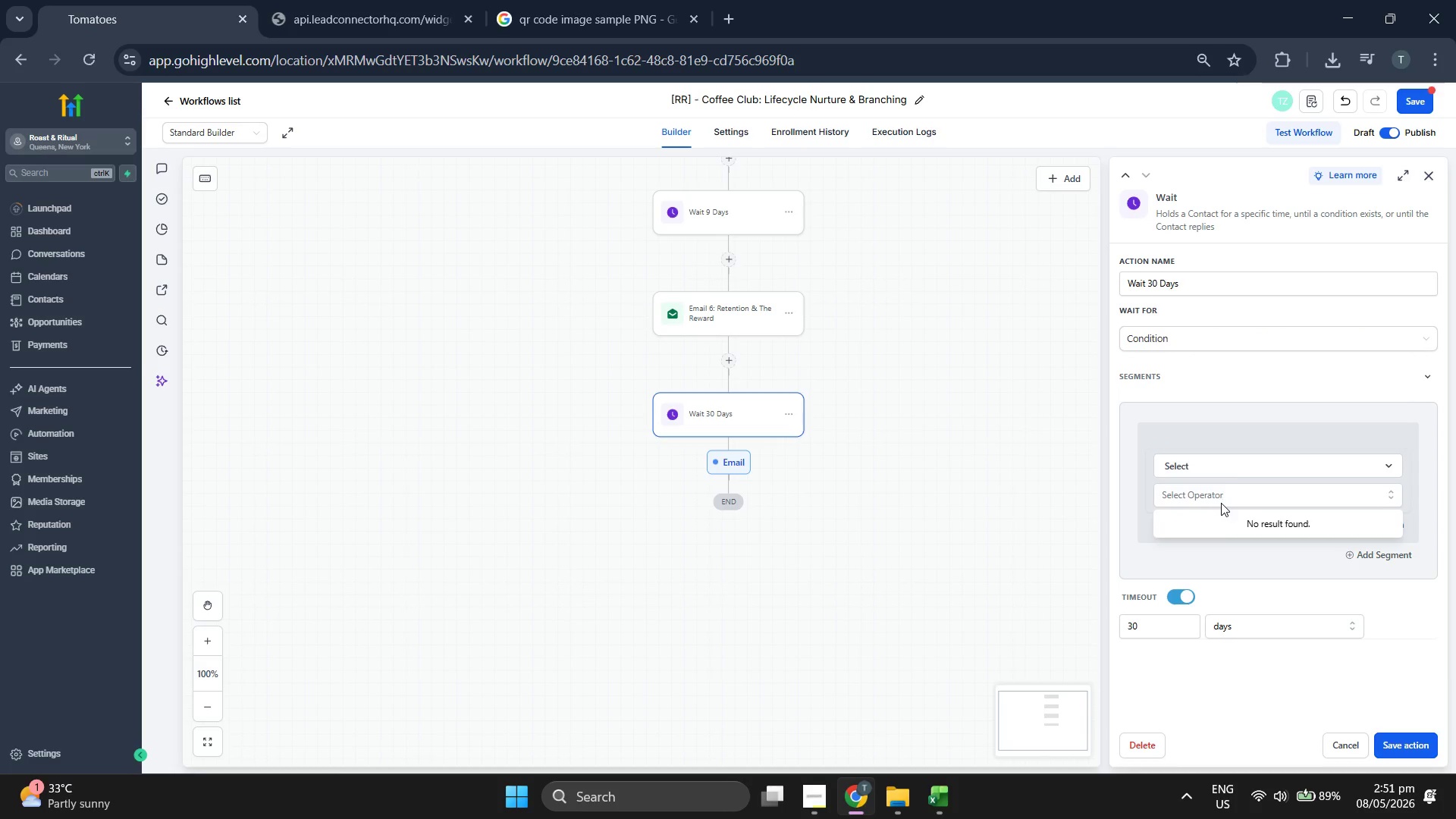 
left_click([1235, 465])
 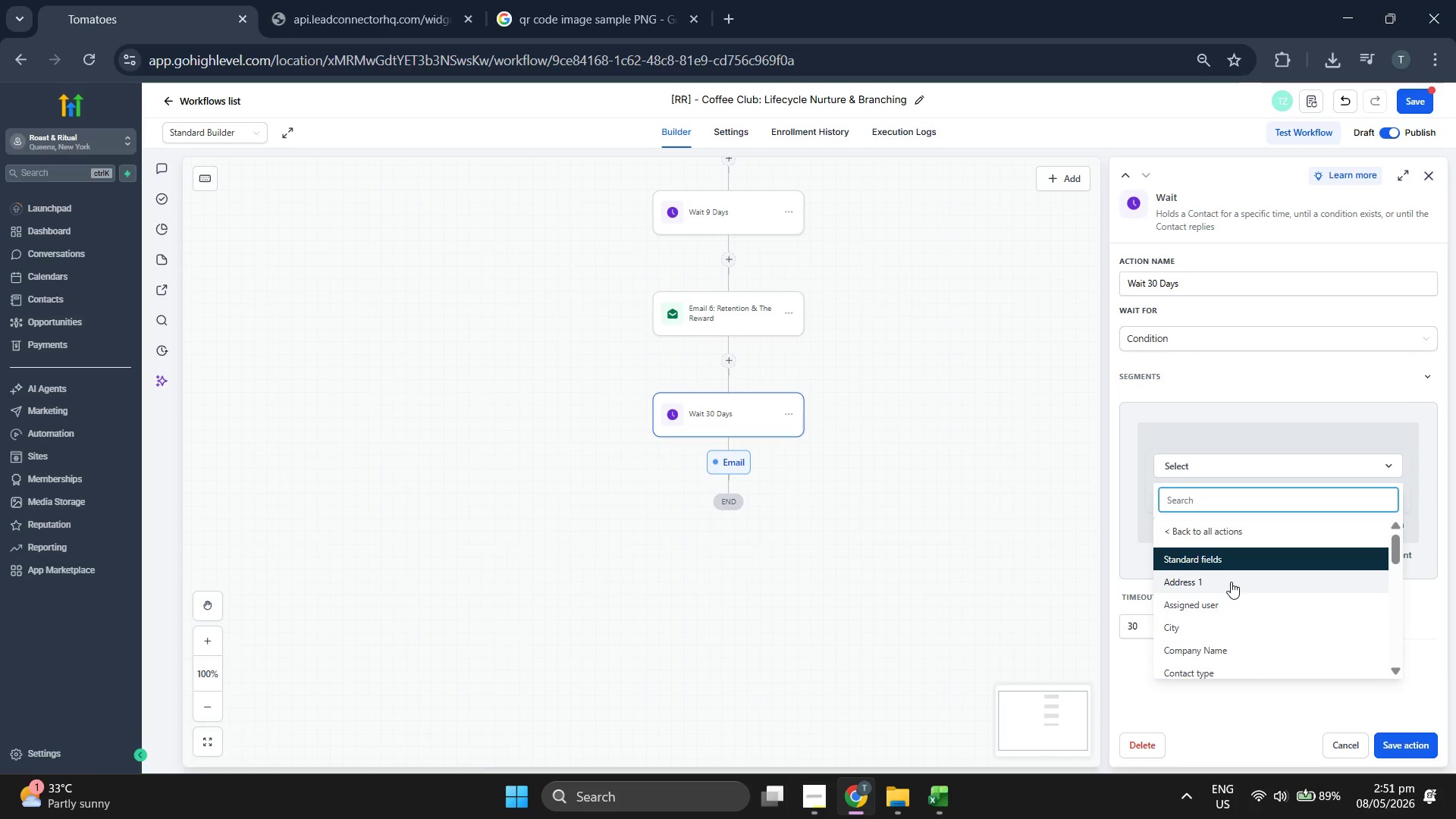 
scroll: coordinate [1244, 579], scroll_direction: down, amount: 3.0
 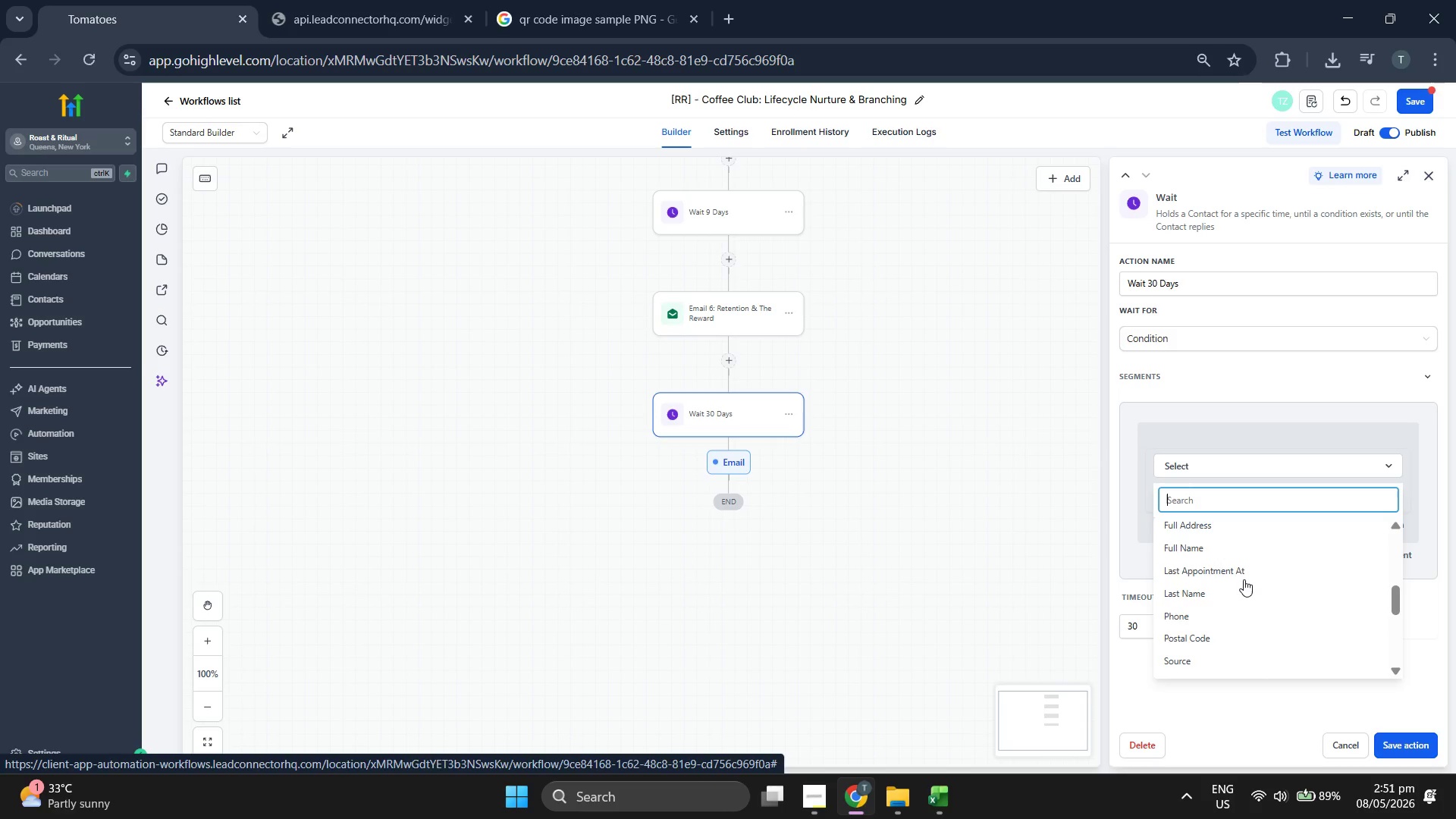 
scroll: coordinate [1244, 579], scroll_direction: up, amount: 3.0
 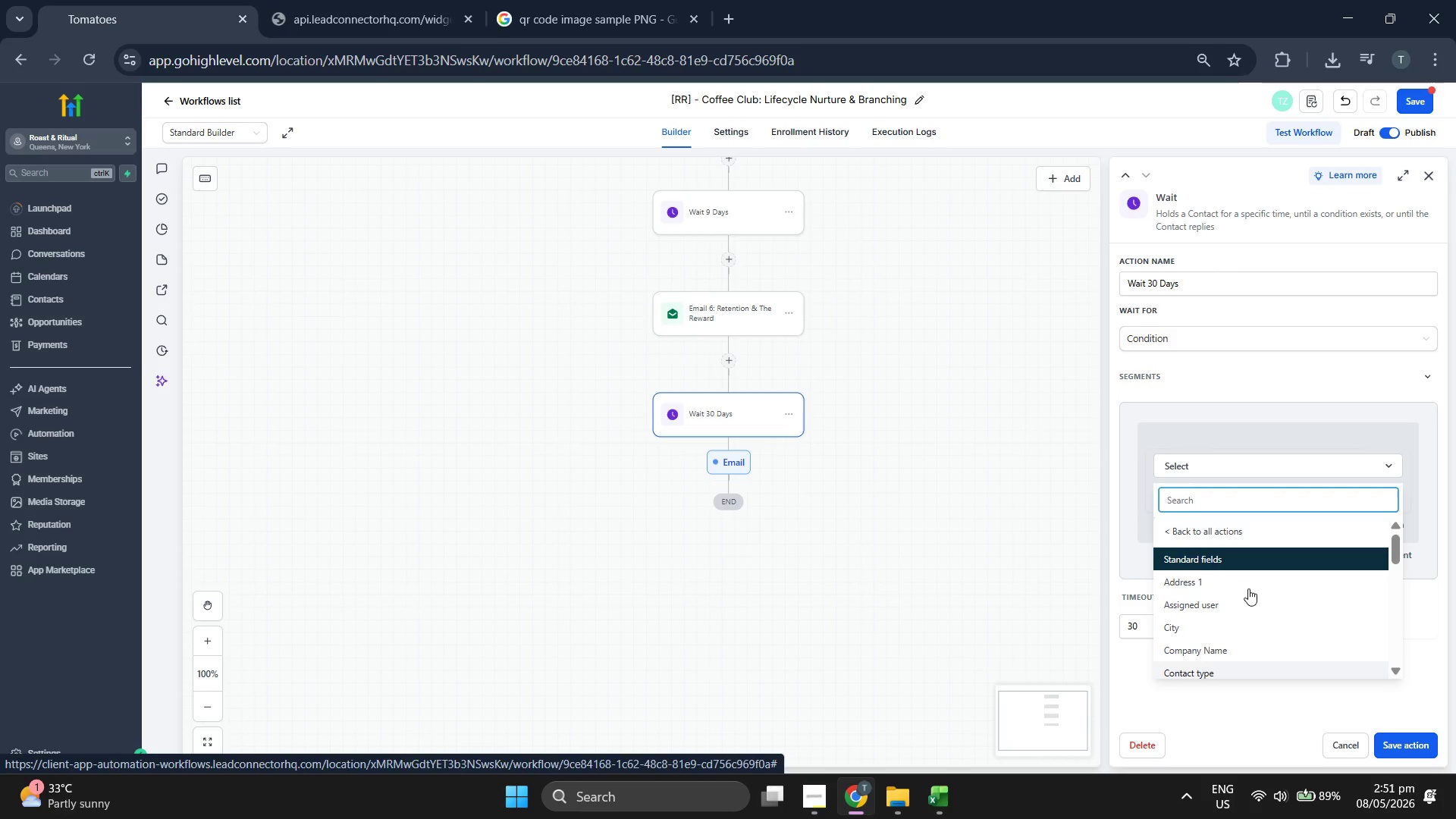 
scroll: coordinate [1257, 607], scroll_direction: down, amount: 8.0
 